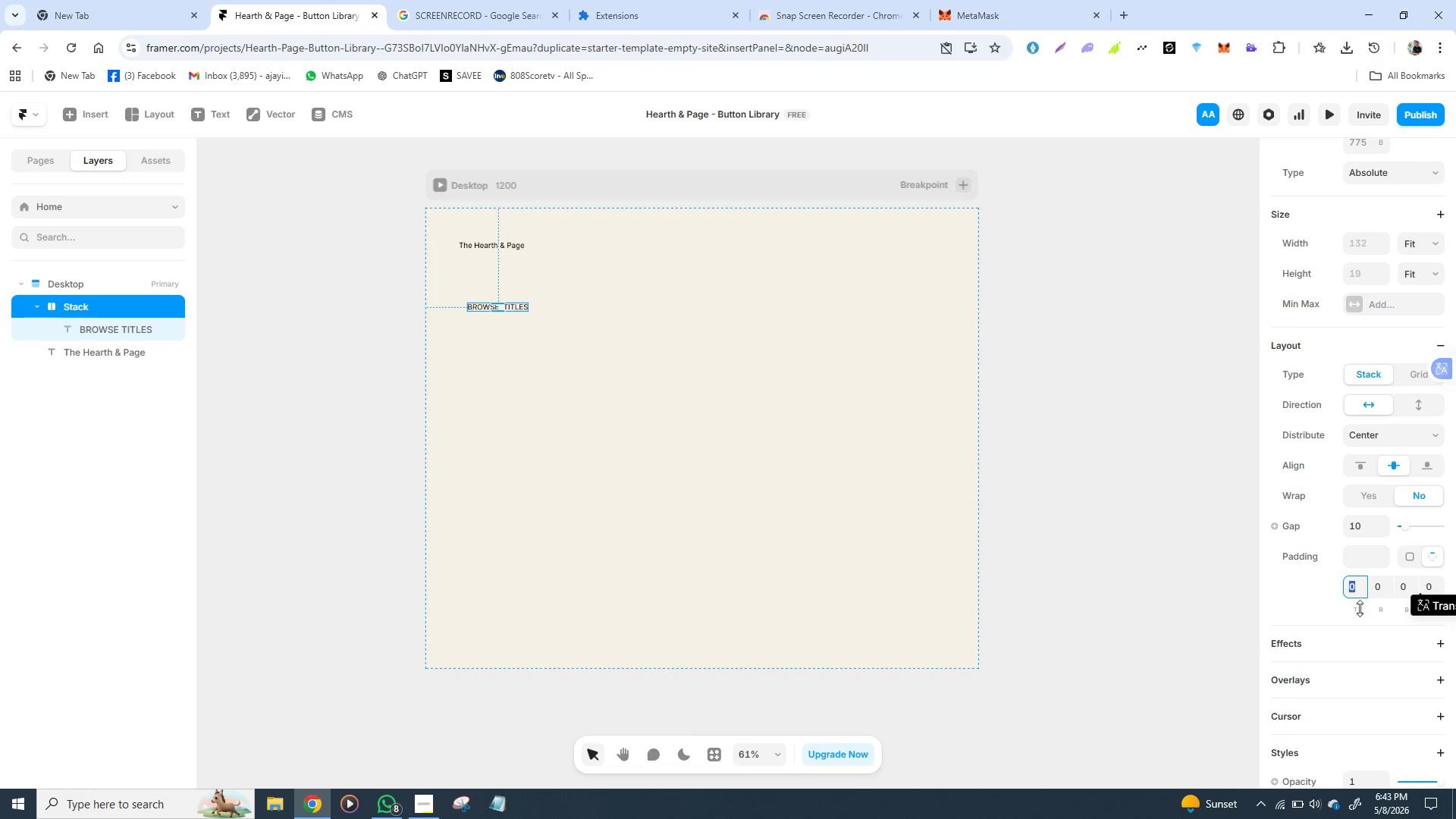 
wait(116.06)
 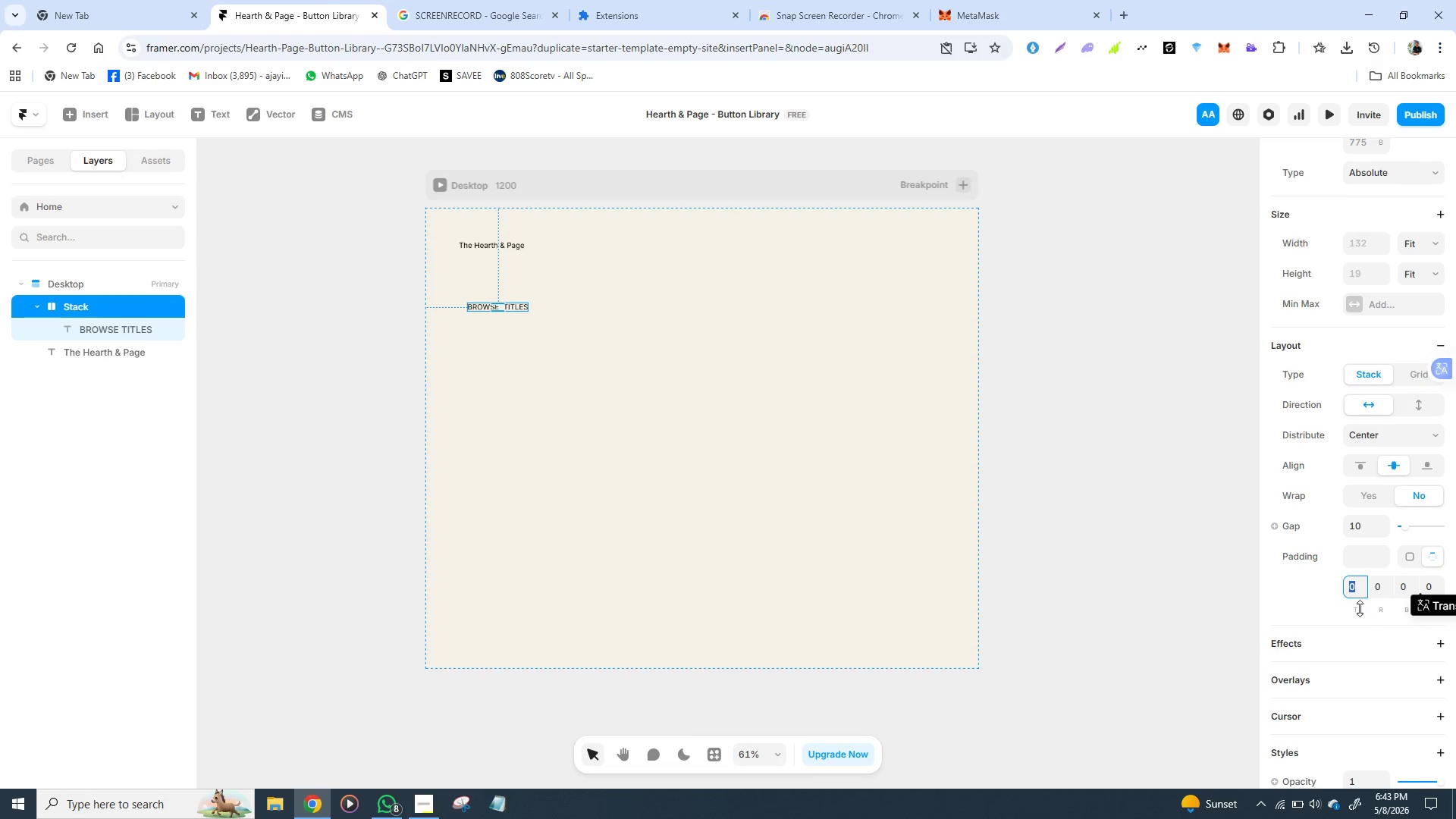 
type(14)
 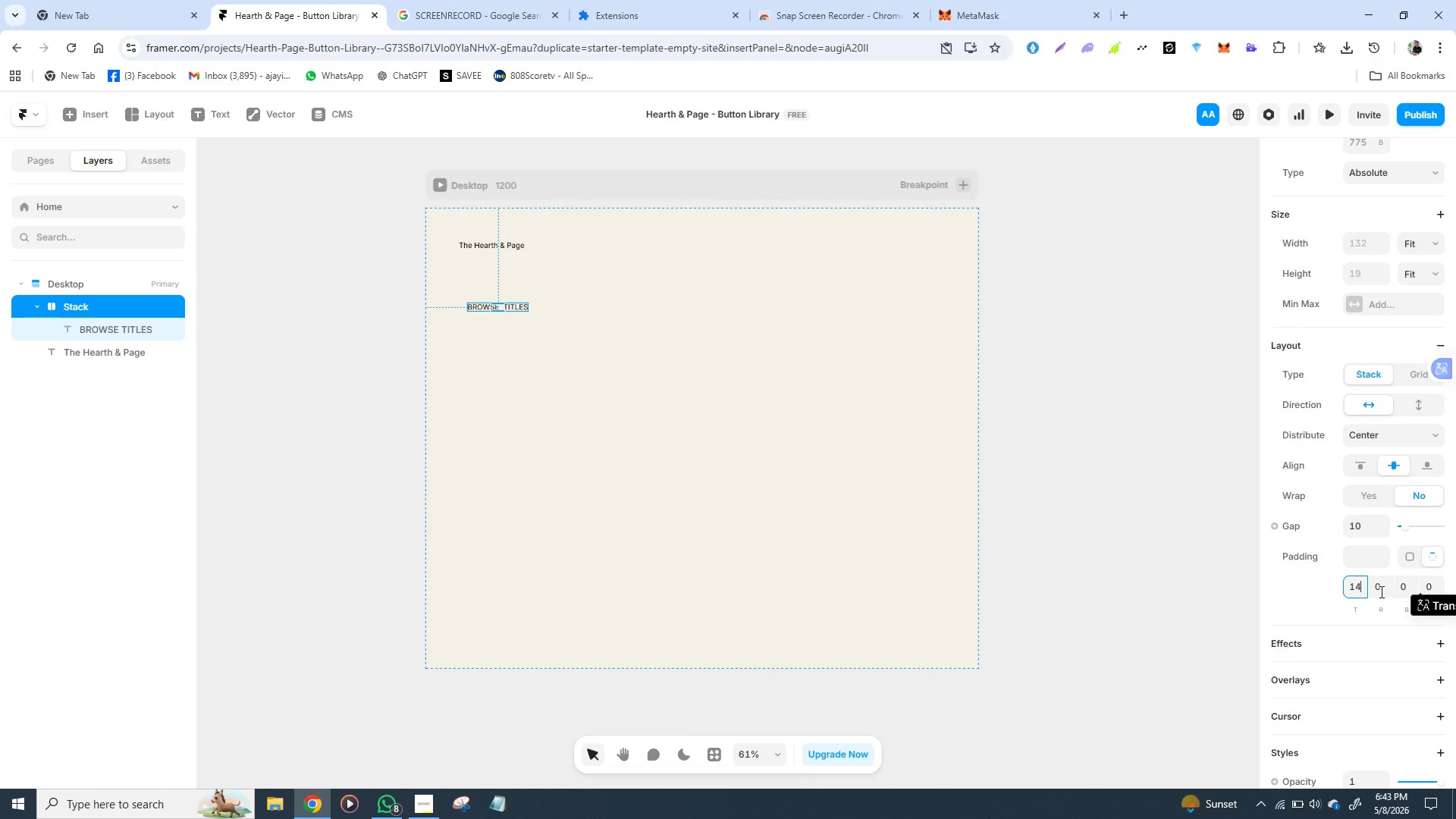 
left_click([1379, 590])
 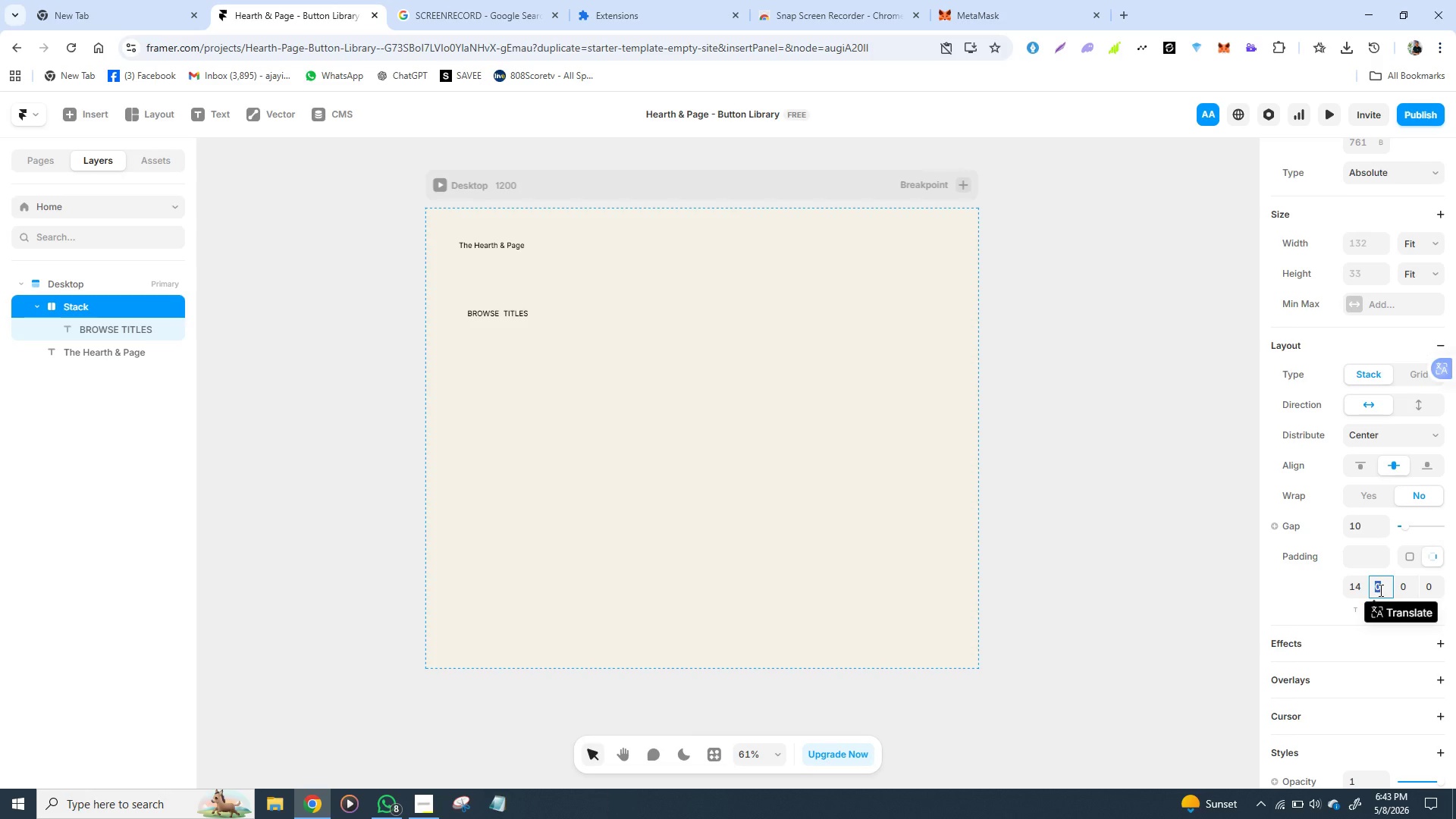 
type(28)
 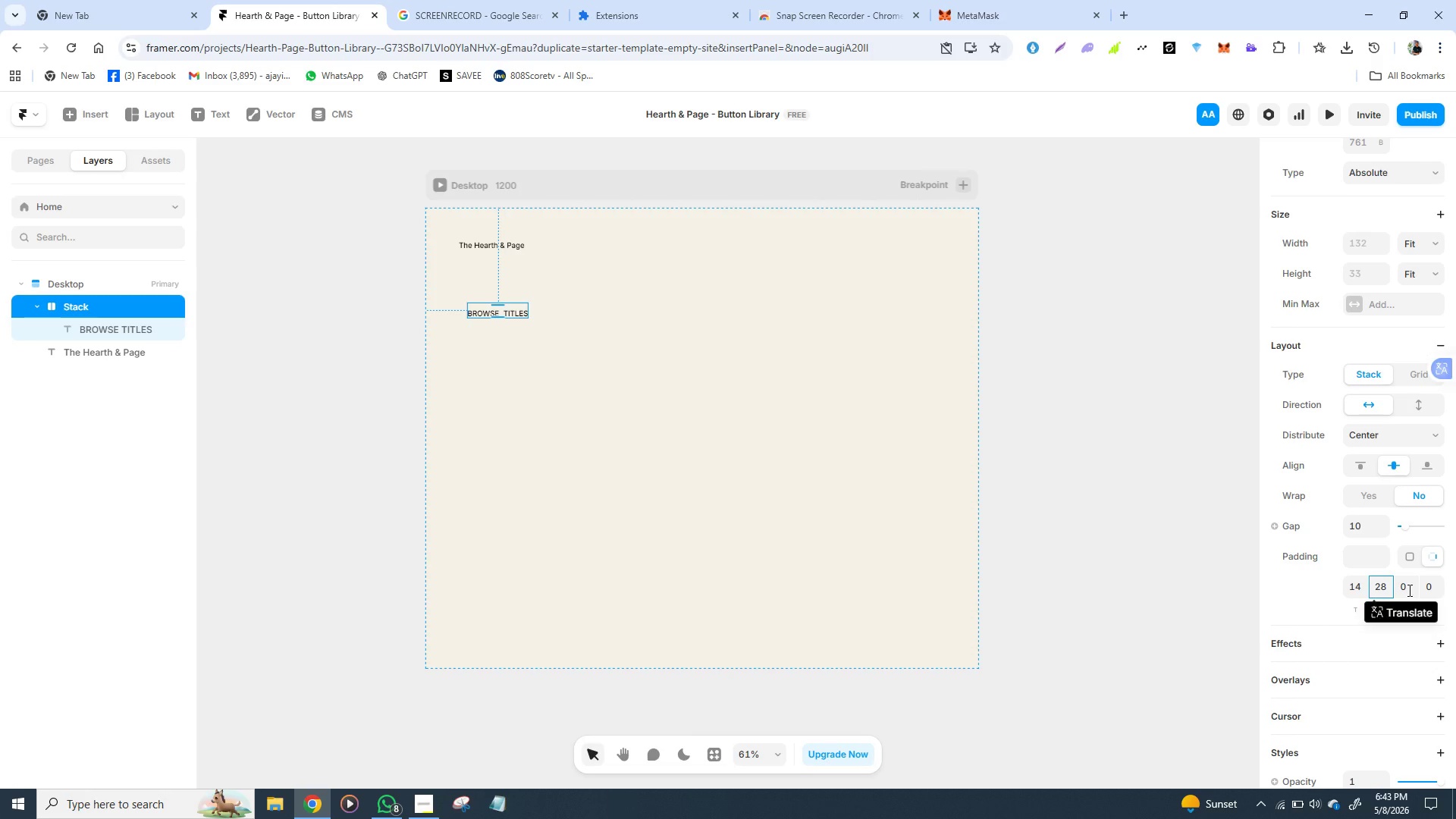 
left_click([1408, 590])
 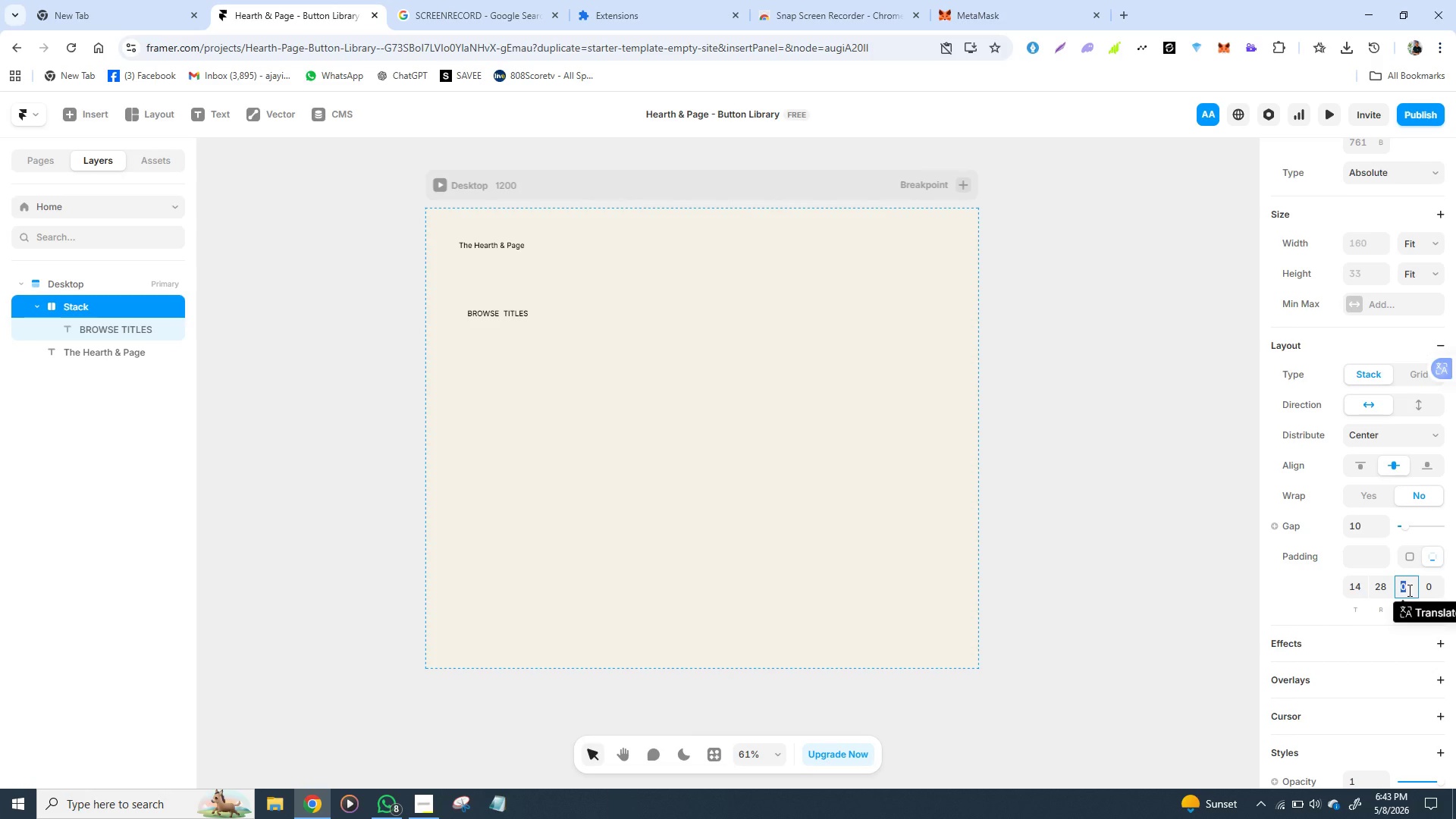 
type(14)
 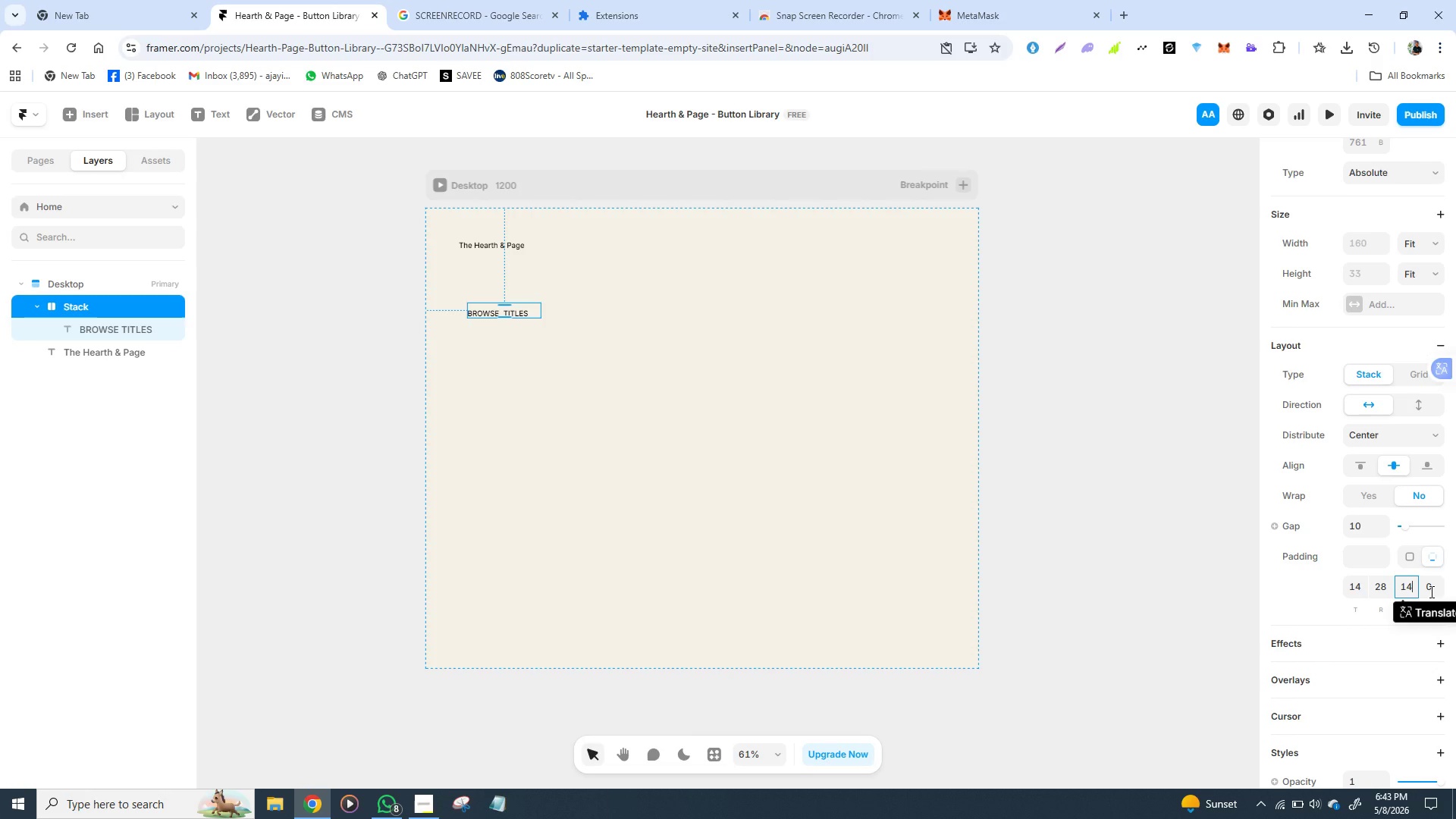 
left_click([1430, 592])
 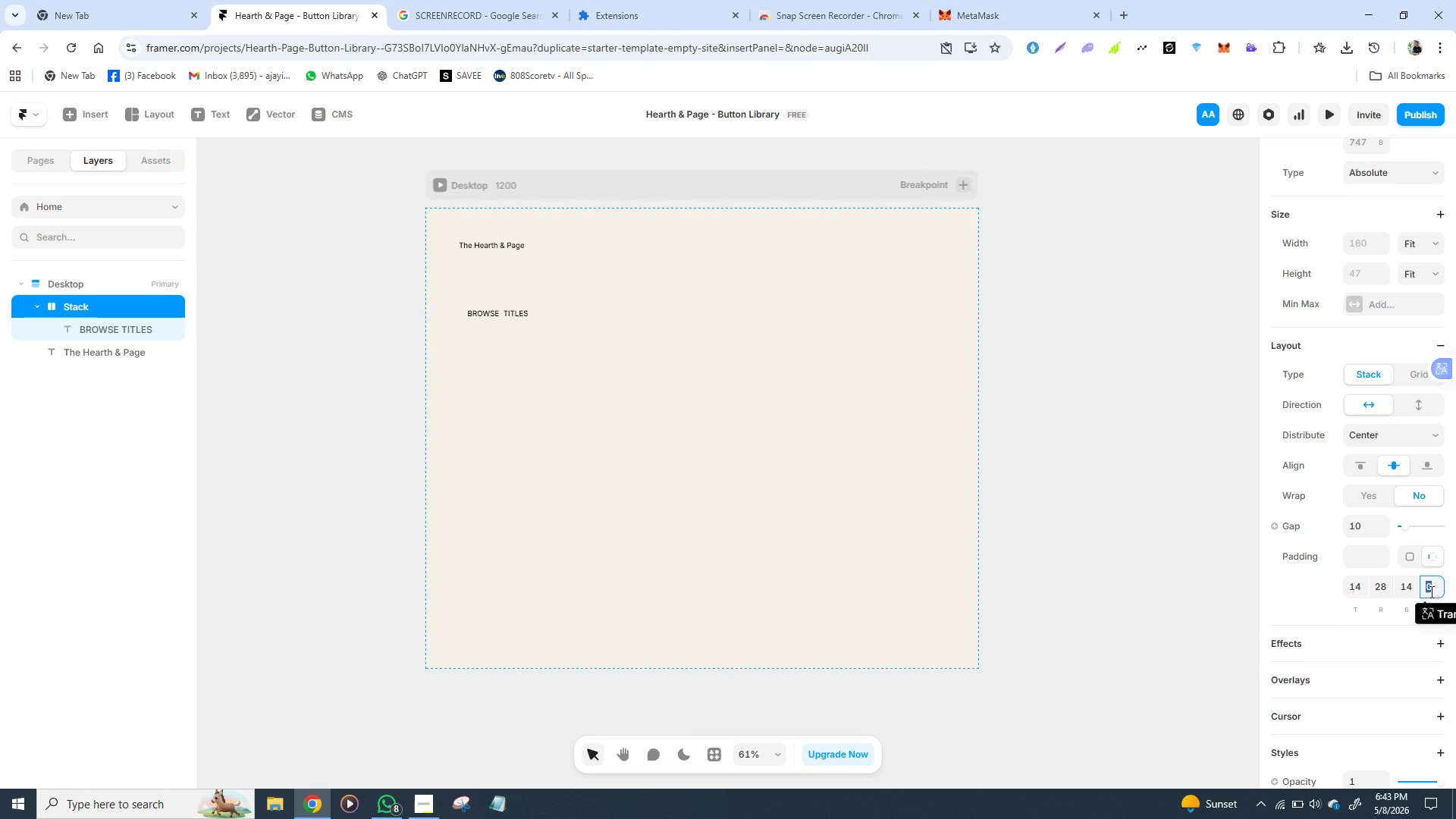 
type(28)
 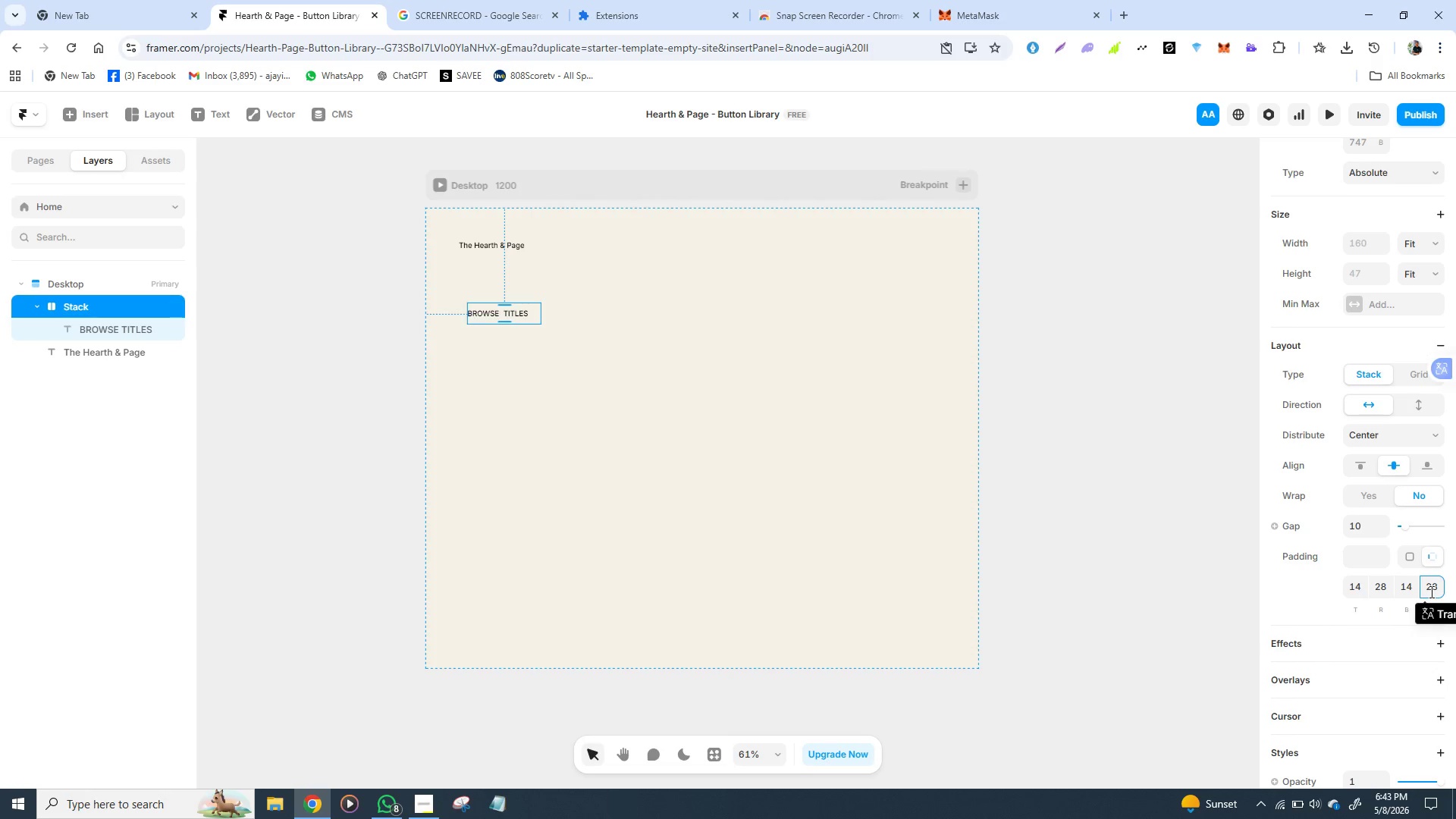 
key(Enter)
 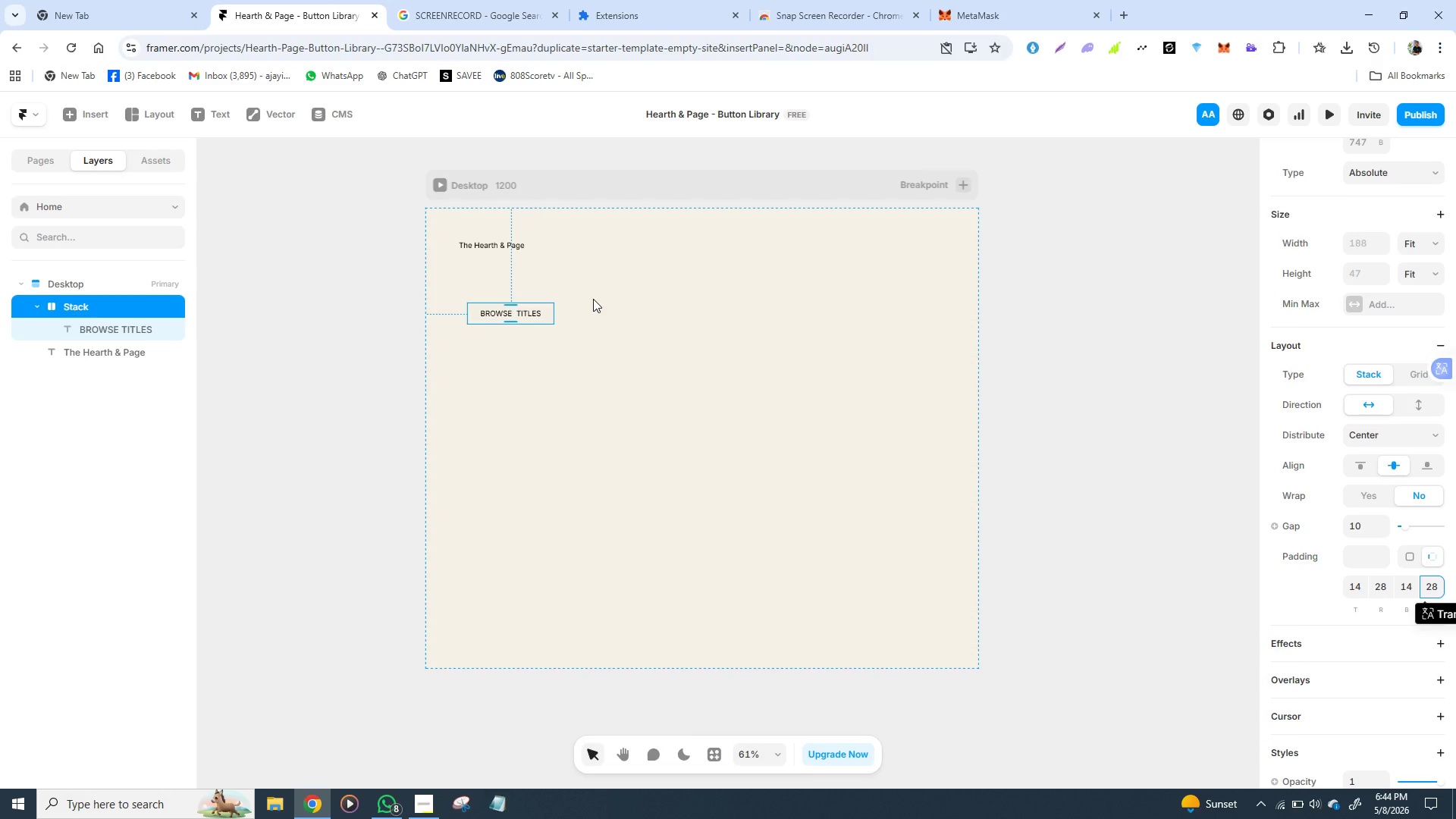 
wait(36.76)
 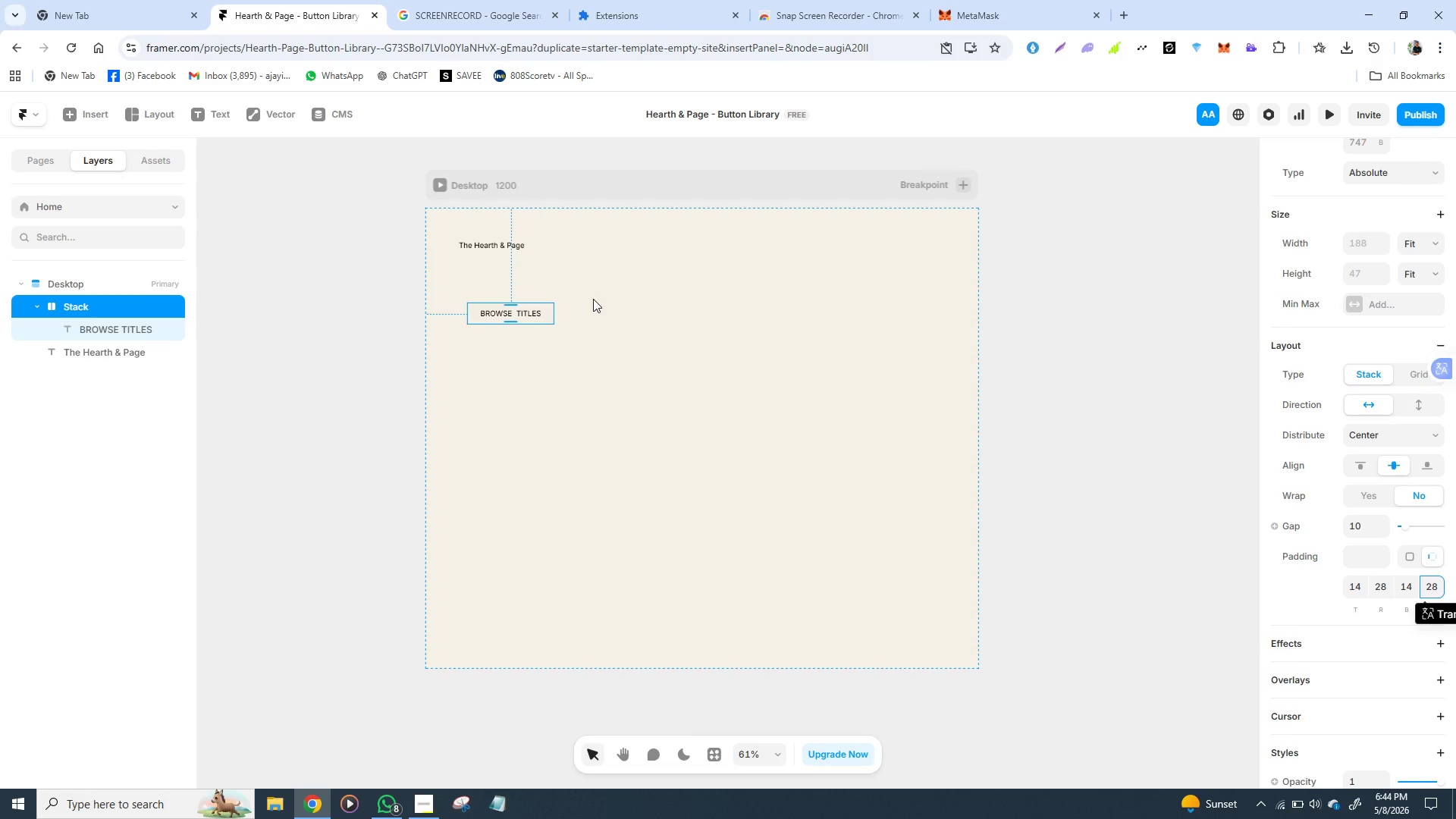 
double_click([506, 180])
 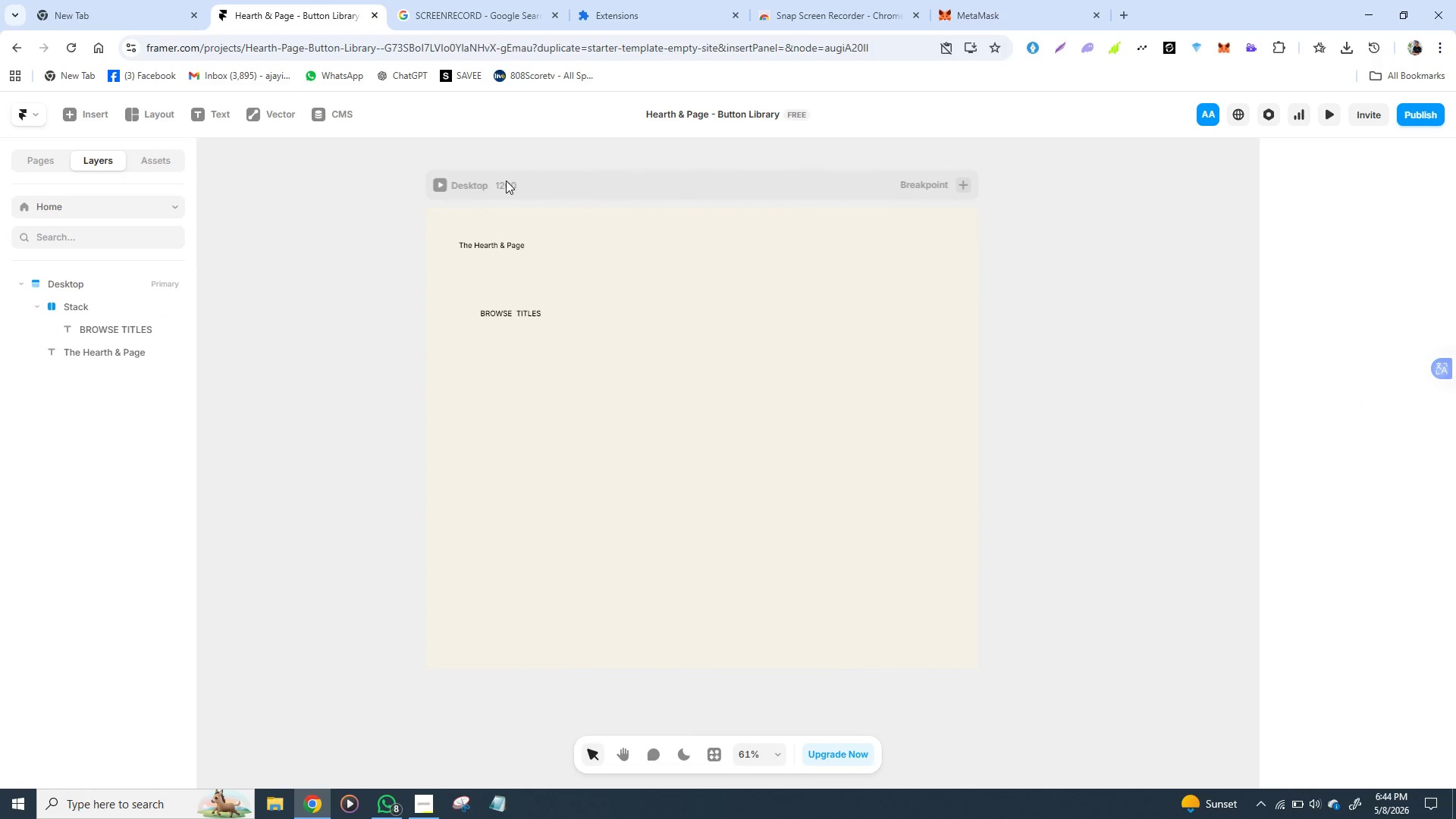 
triple_click([506, 180])
 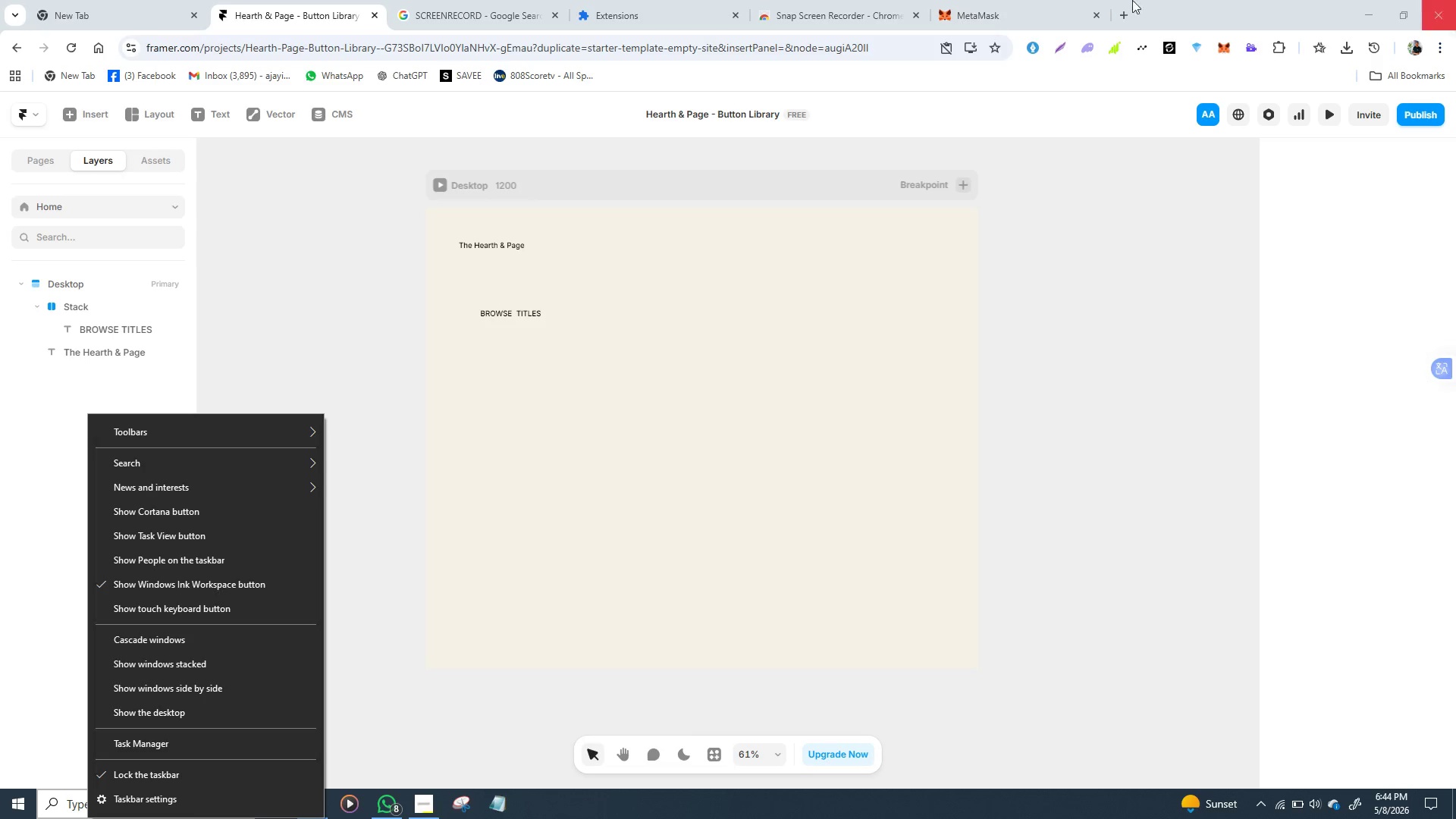 
wait(11.47)
 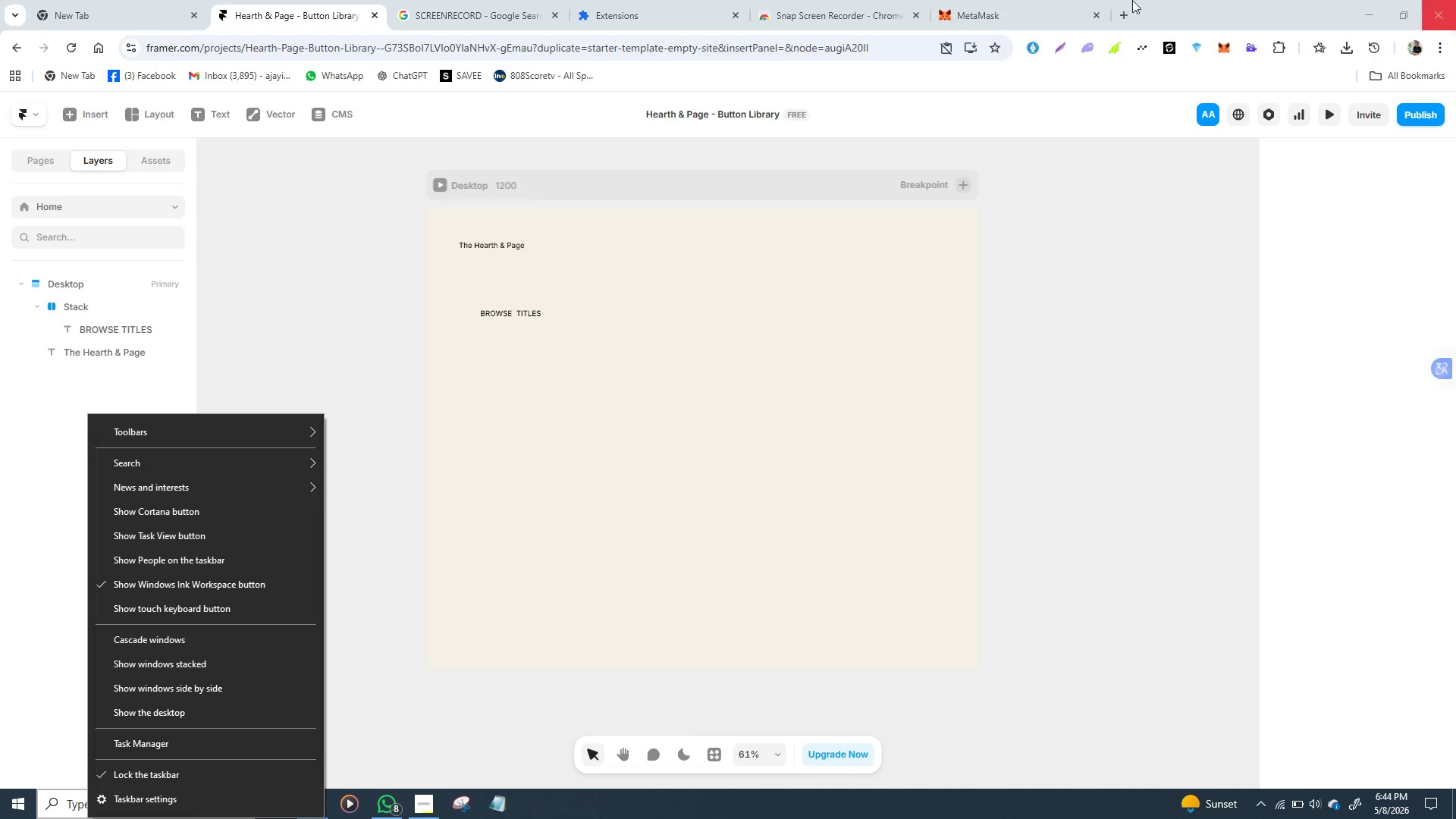 
left_click([1035, 221])
 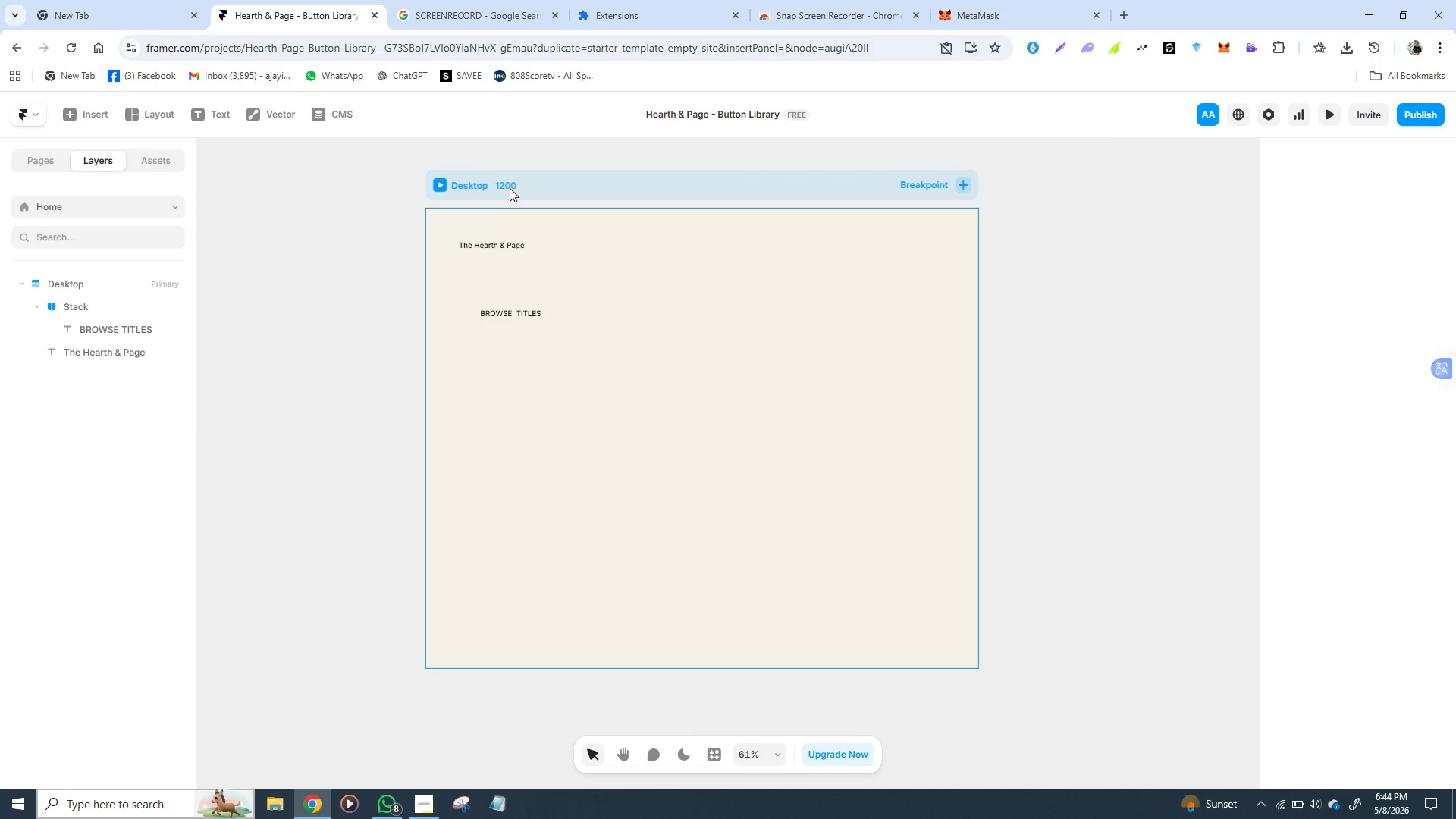 
double_click([514, 187])
 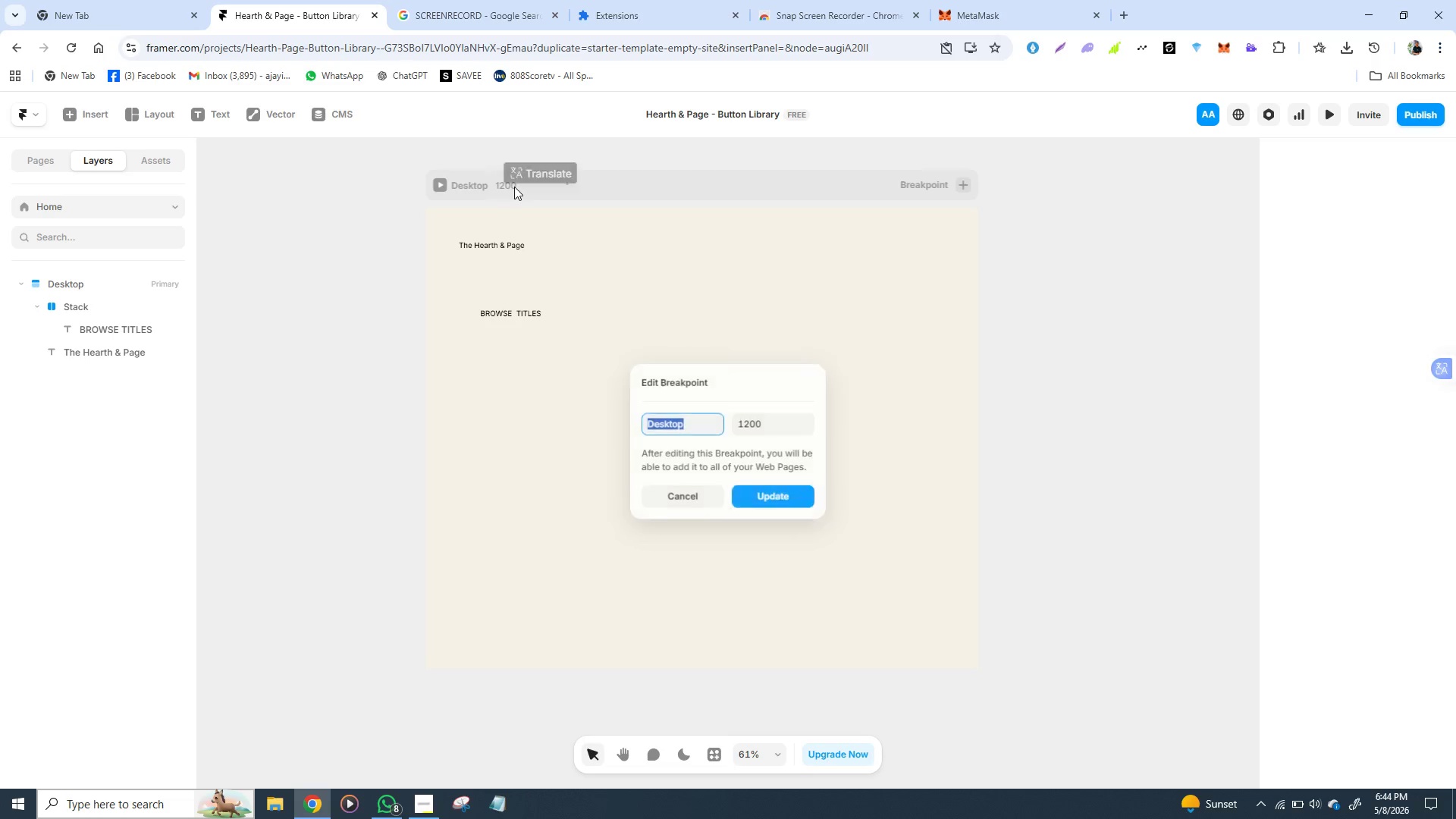 
triple_click([514, 187])
 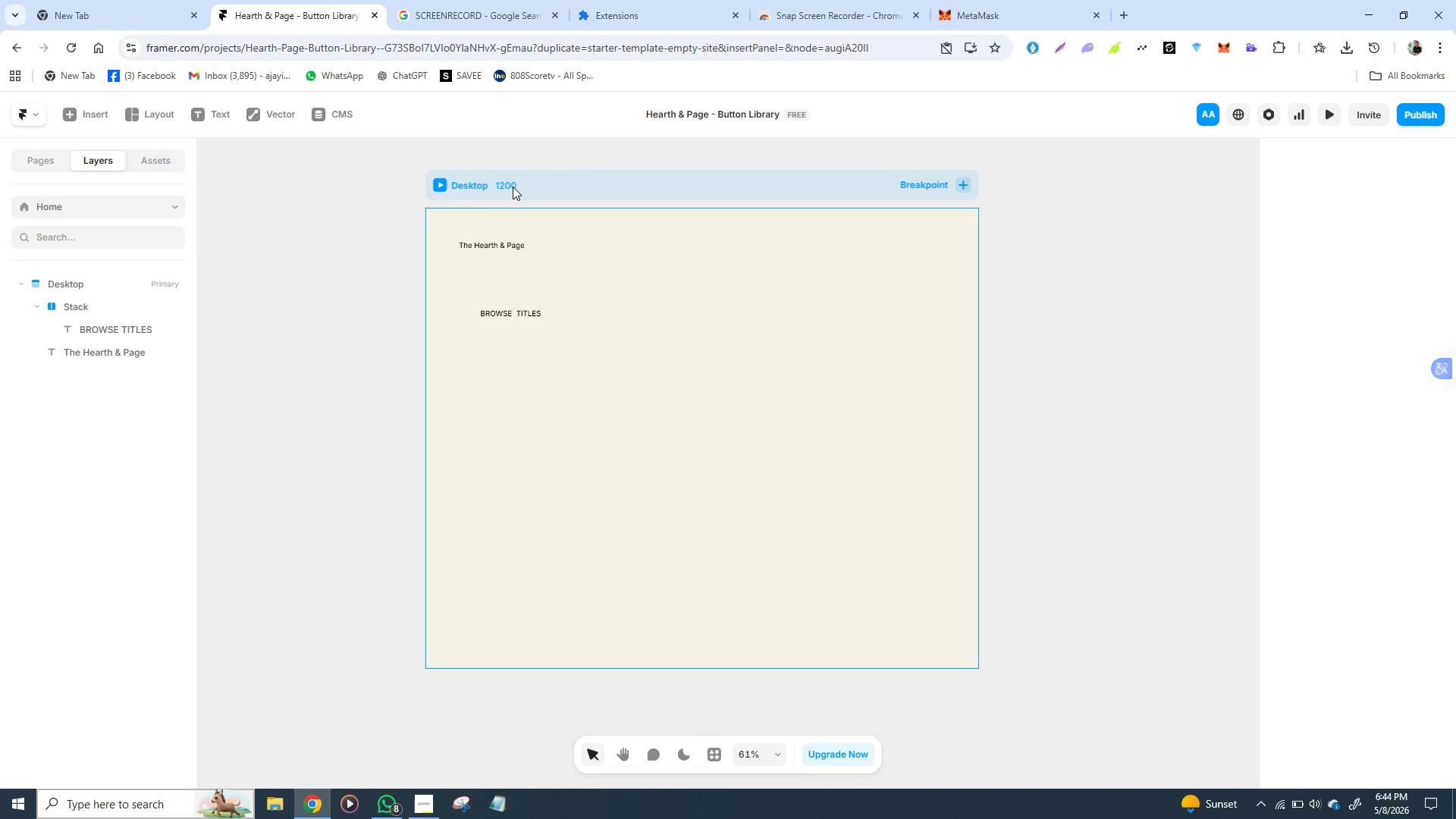 
left_click([513, 187])
 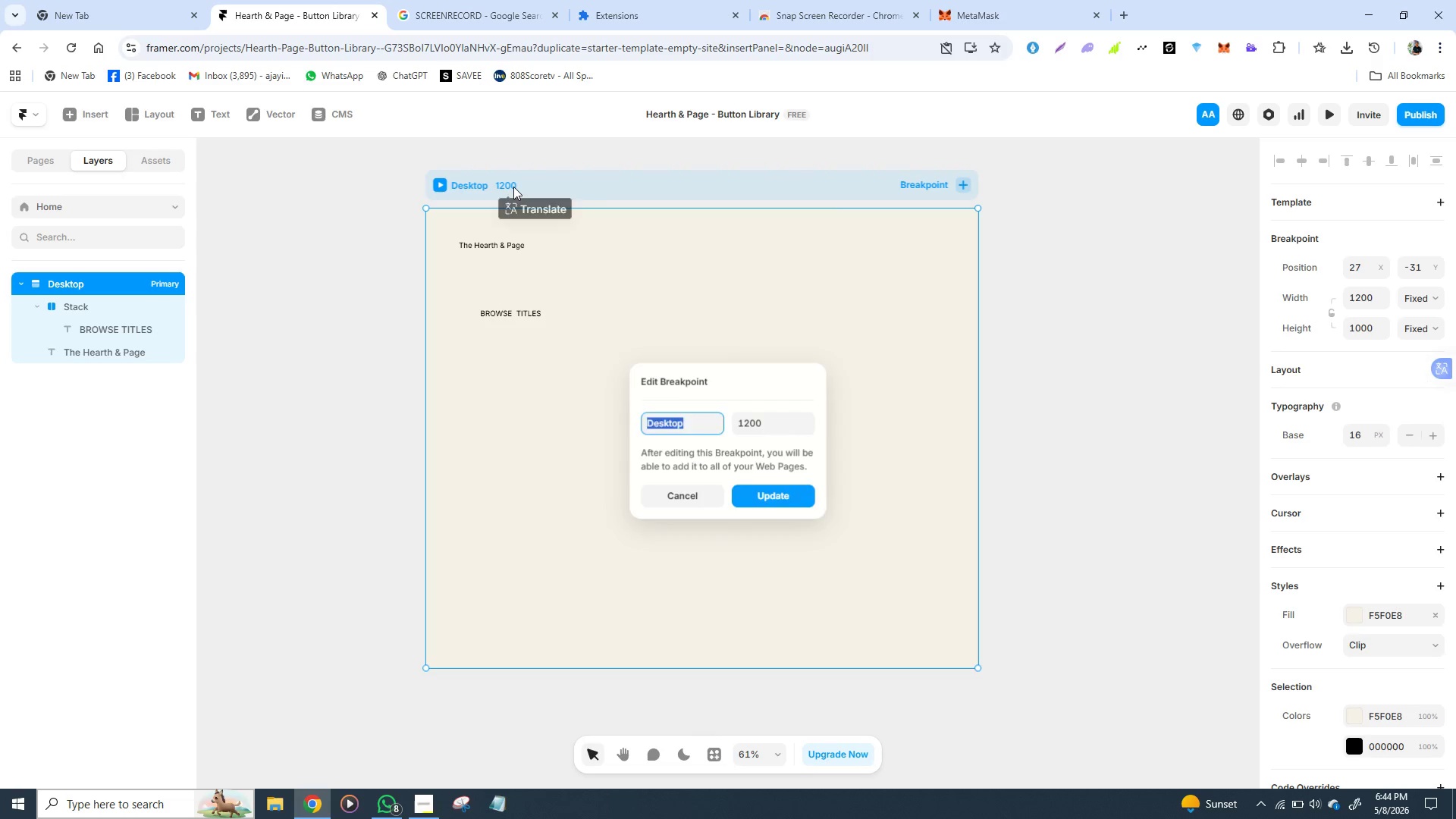 
triple_click([513, 187])
 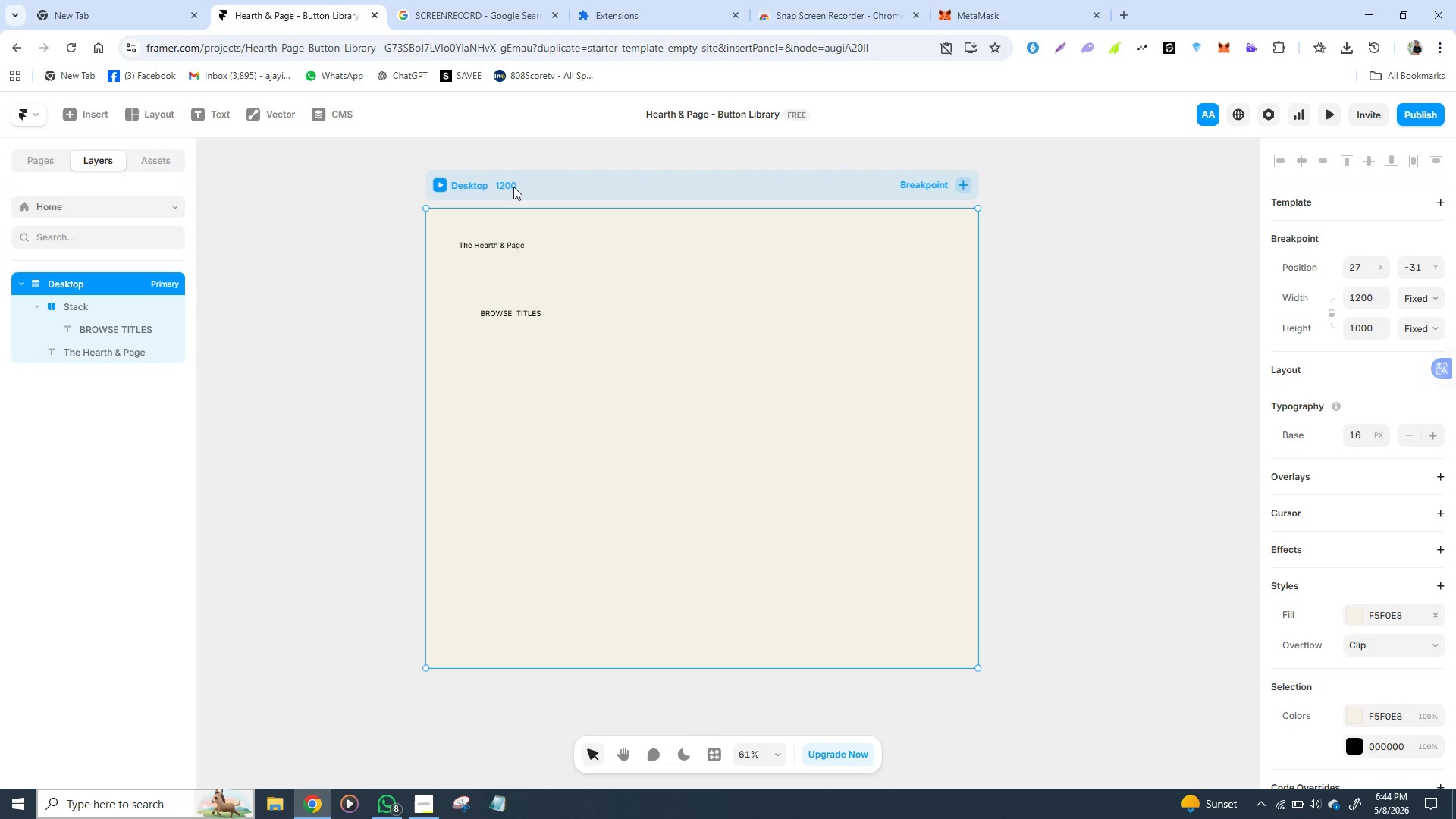 
triple_click([513, 187])
 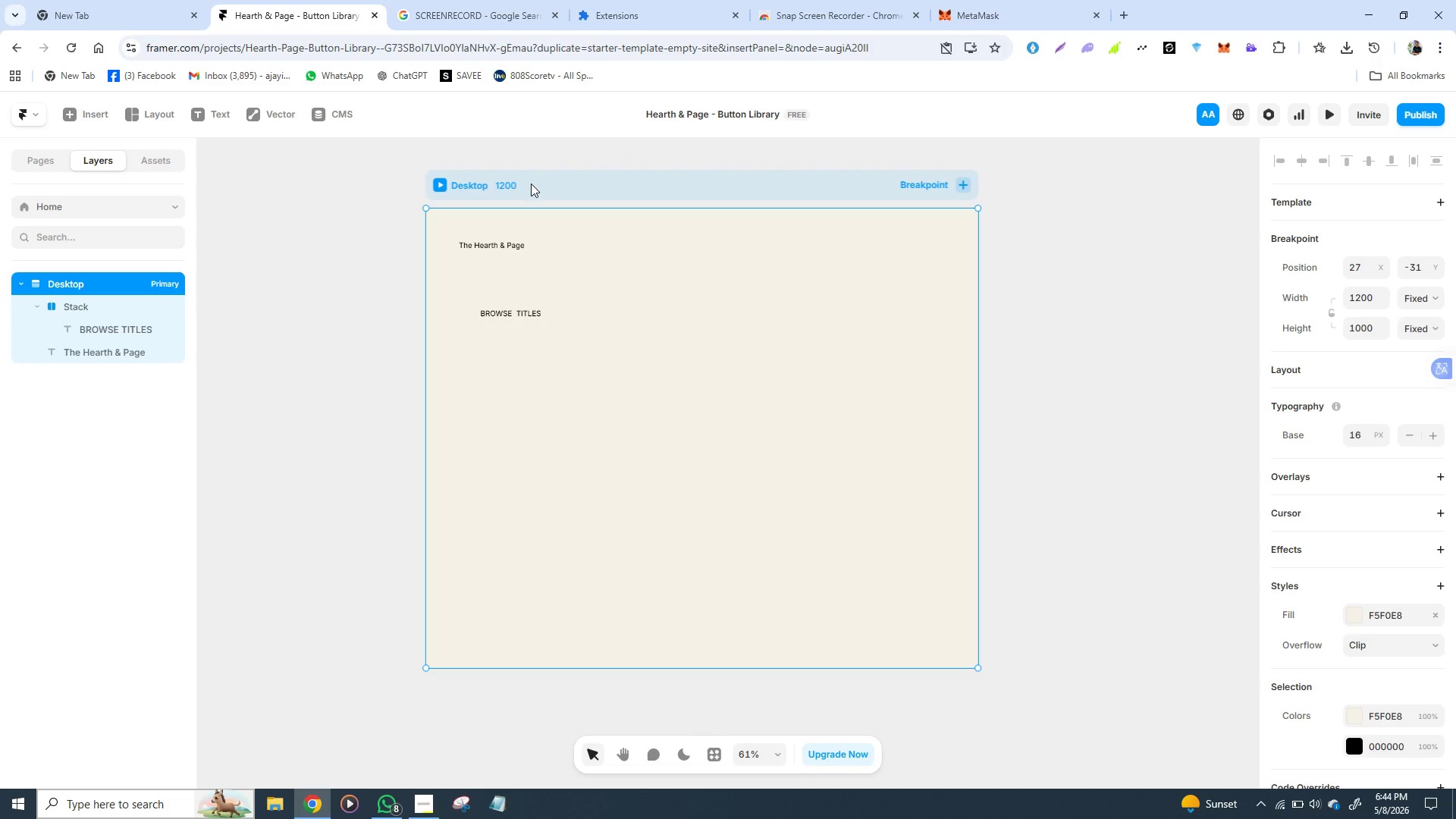 
double_click([531, 184])
 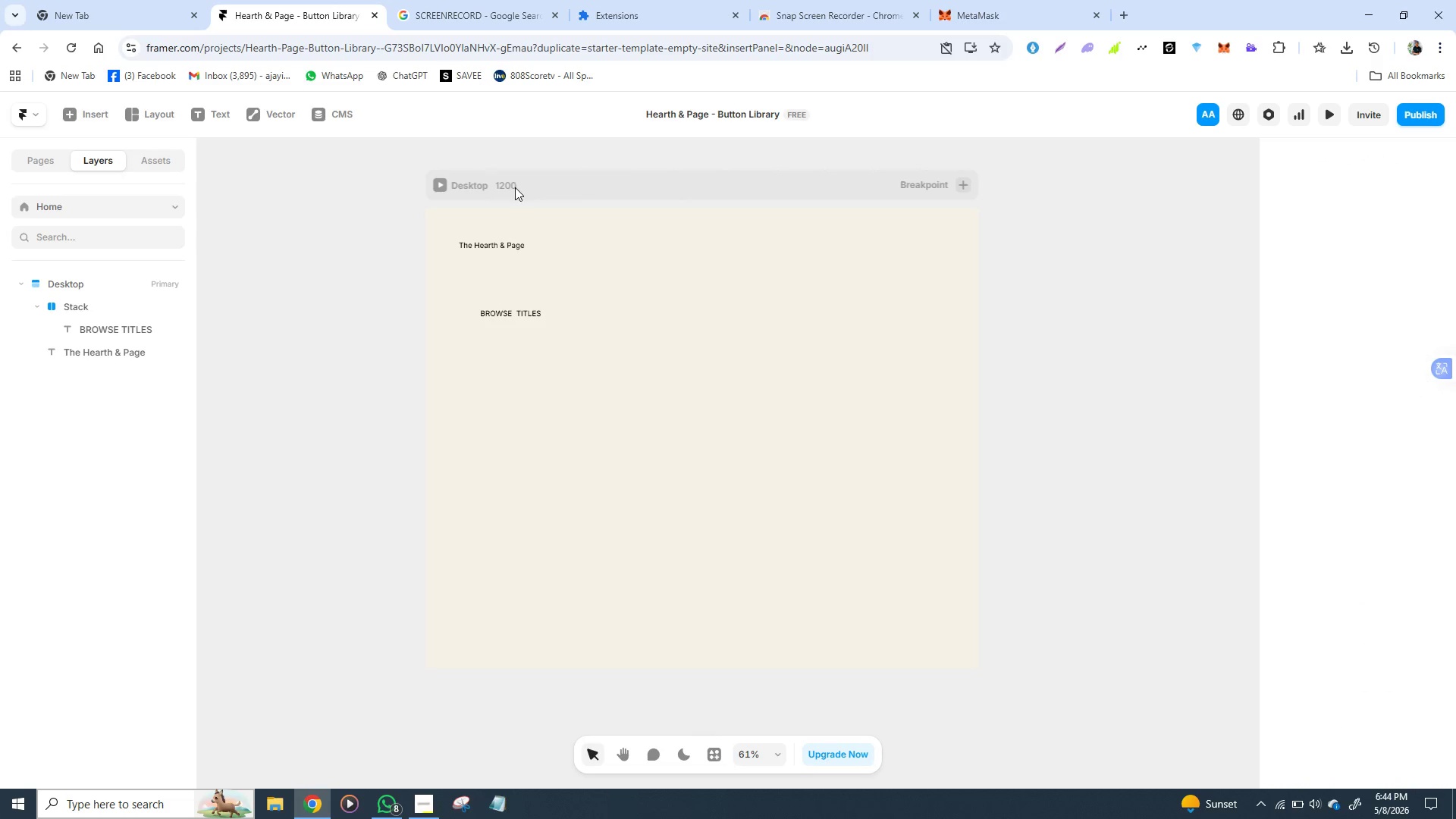 
double_click([515, 187])
 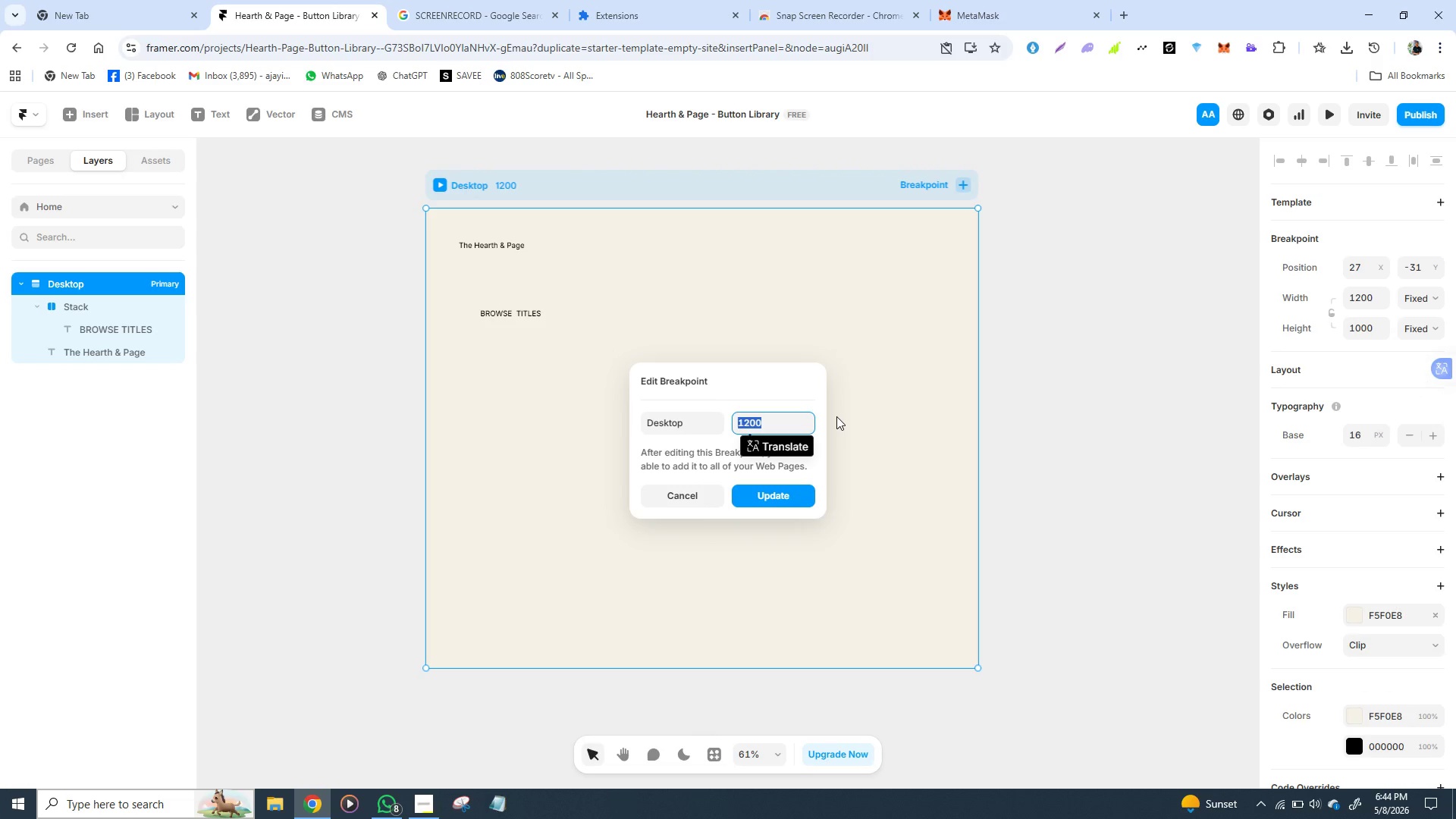 
type(1440)
 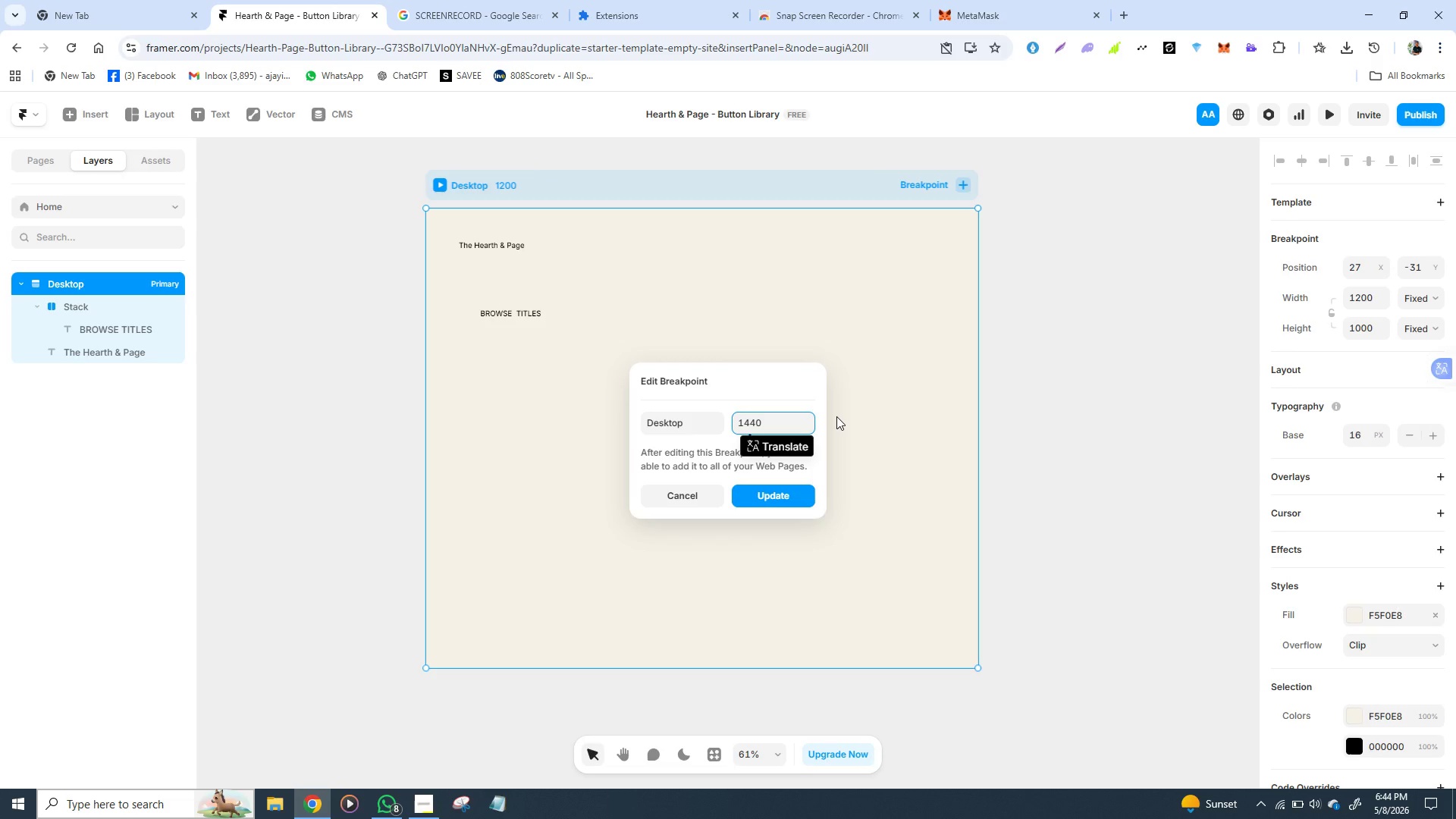 
key(Enter)
 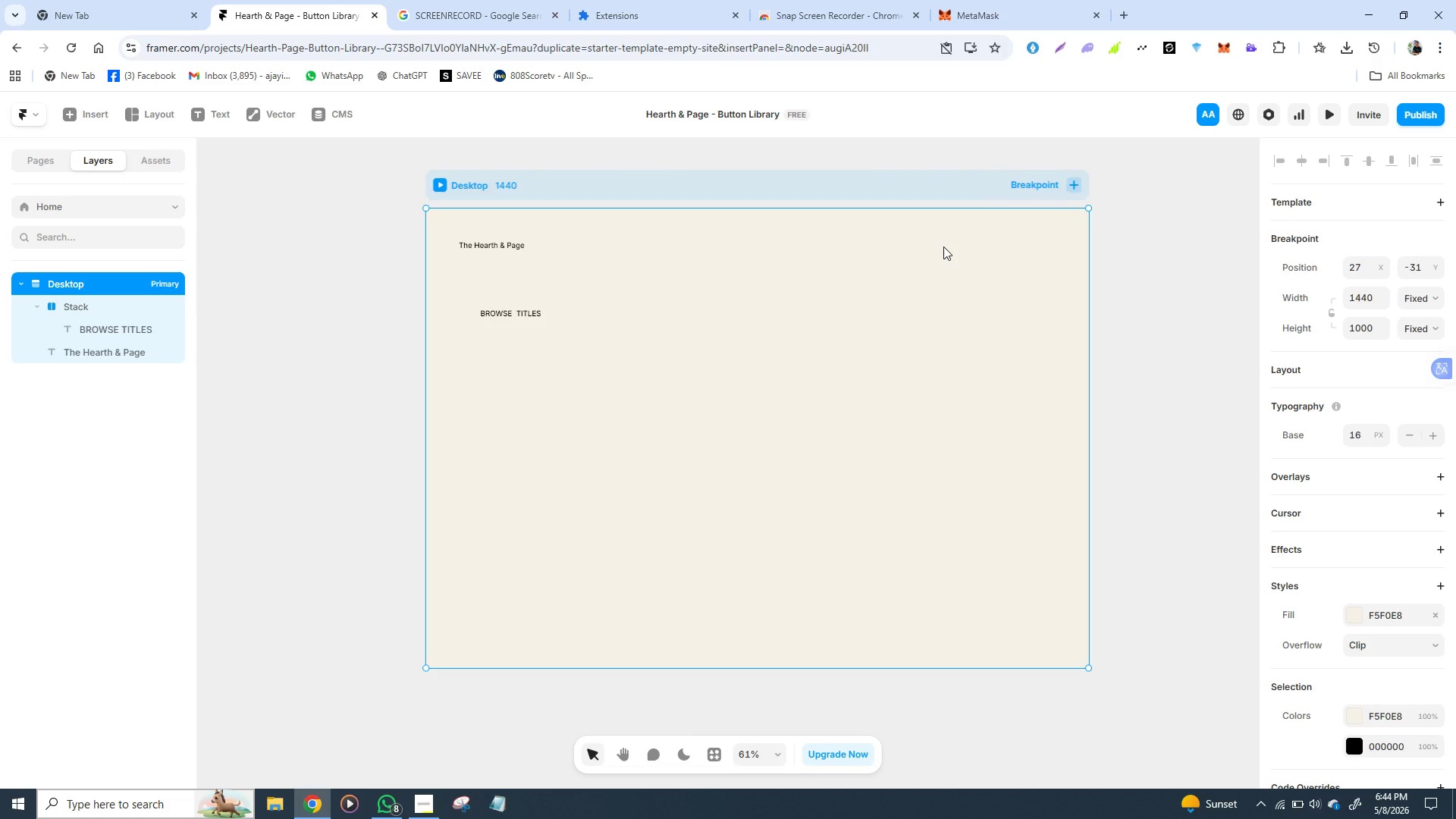 
wait(8.19)
 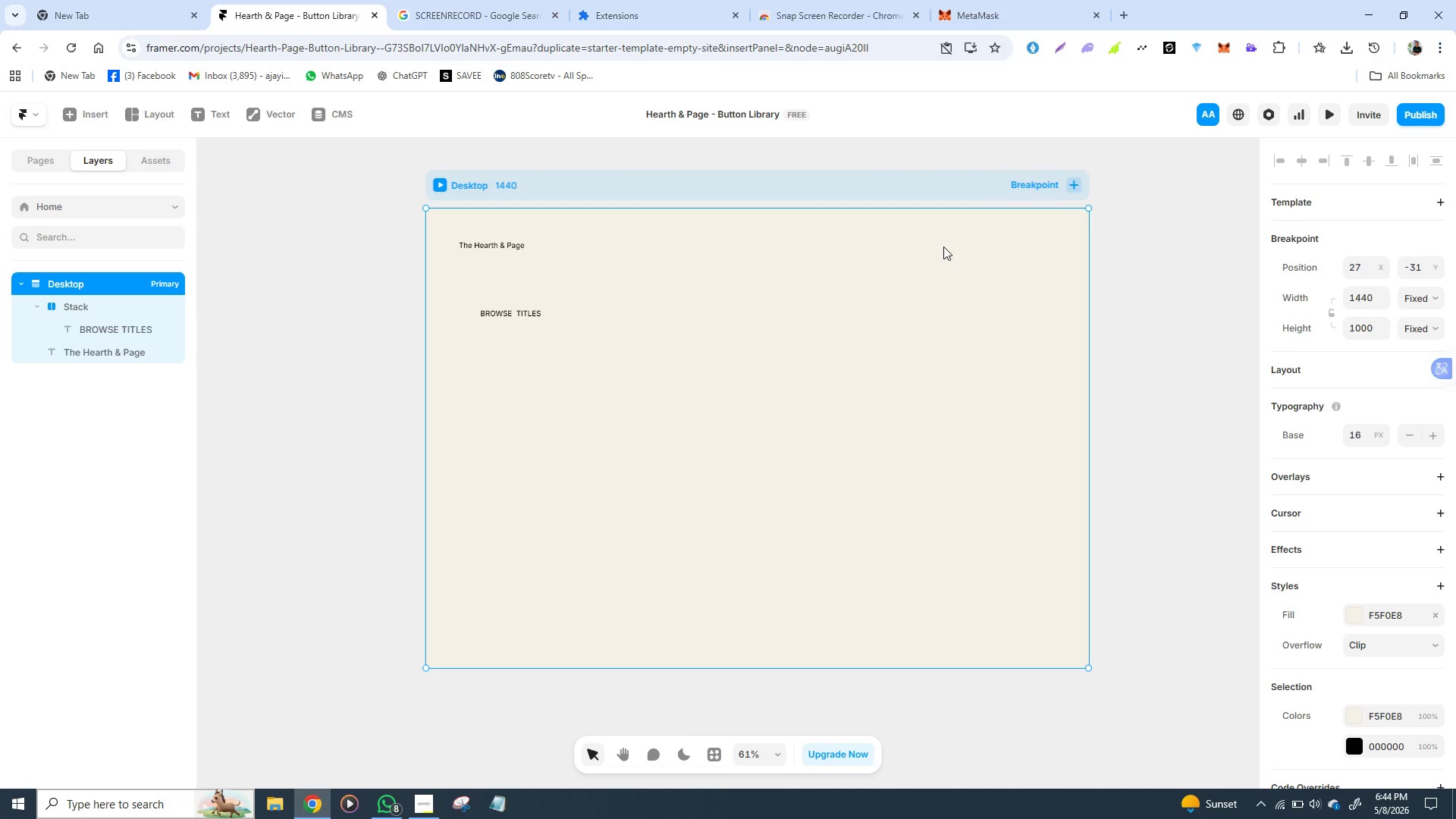 
left_click([513, 323])
 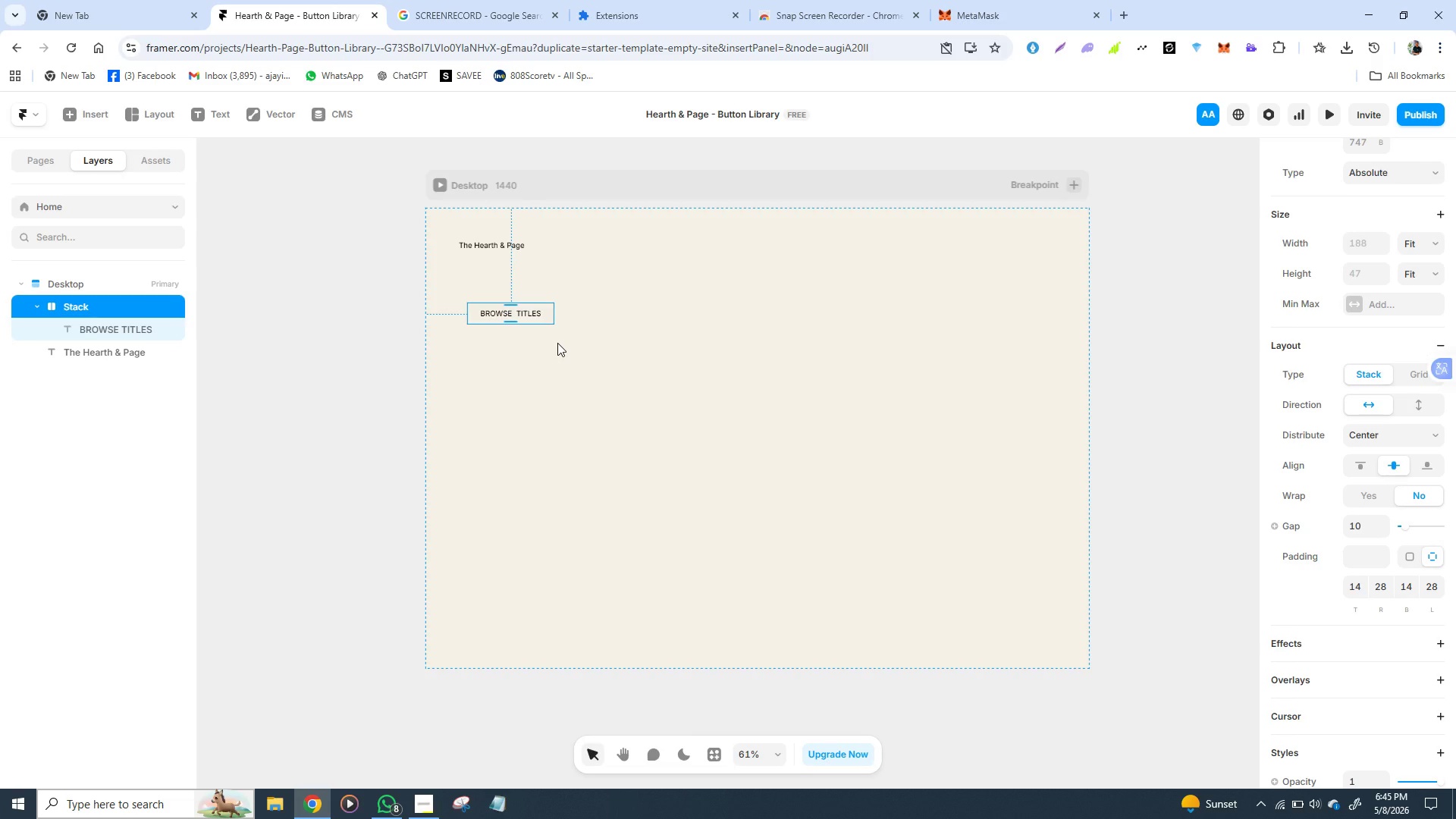 
wait(28.62)
 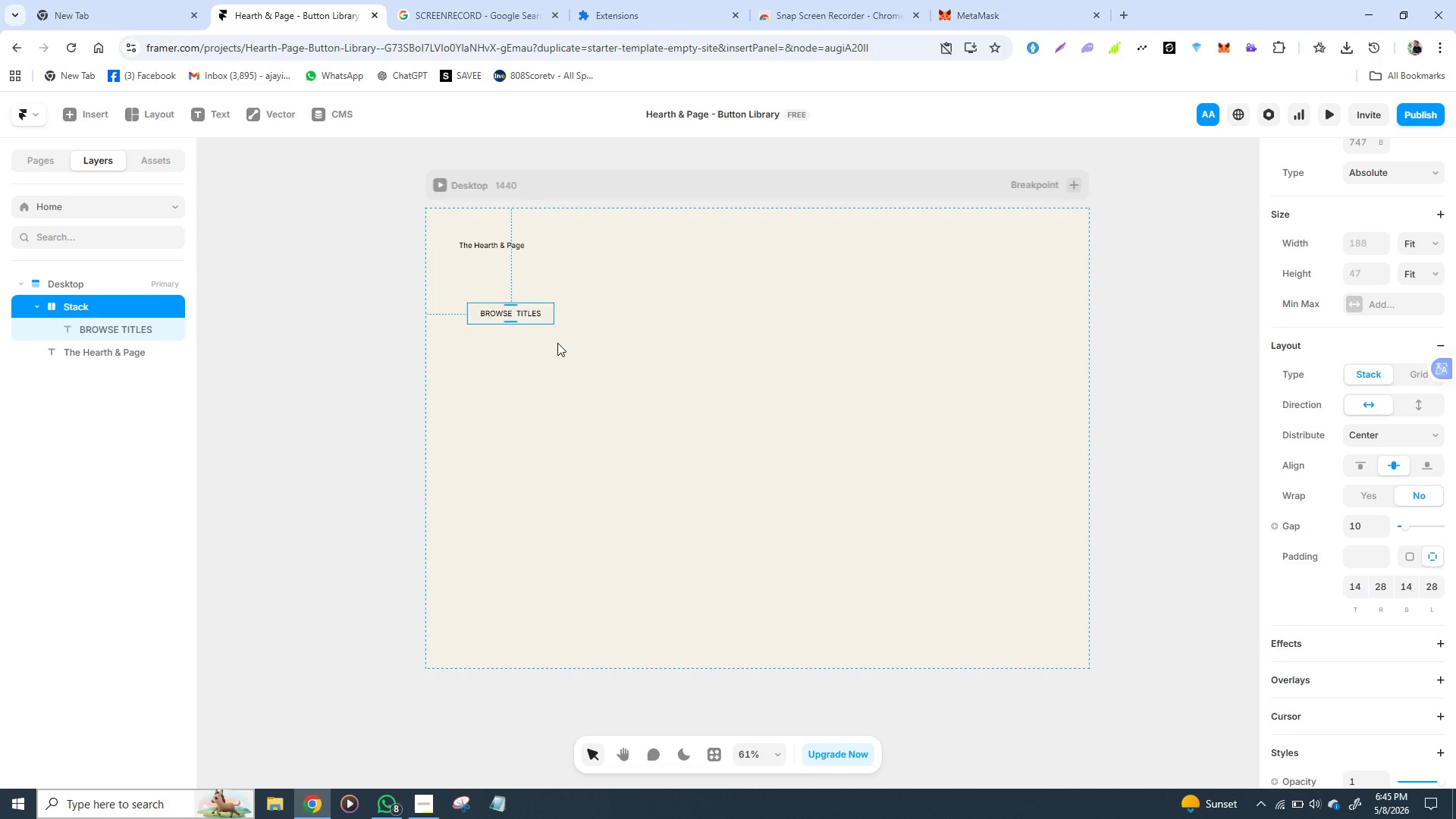 
scroll: coordinate [1322, 479], scroll_direction: up, amount: 1.0
 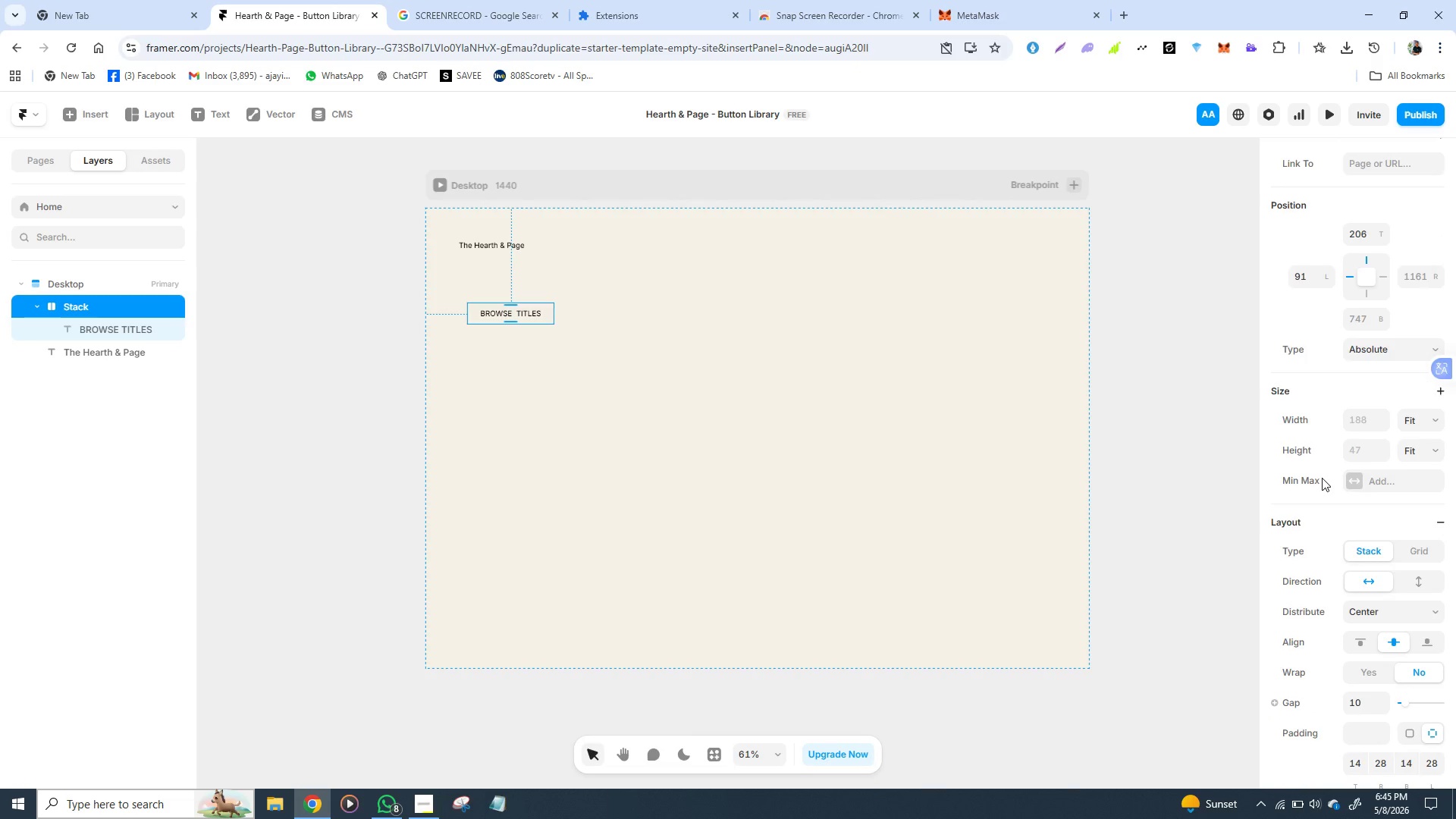 
scroll: coordinate [1322, 478], scroll_direction: down, amount: 2.0
 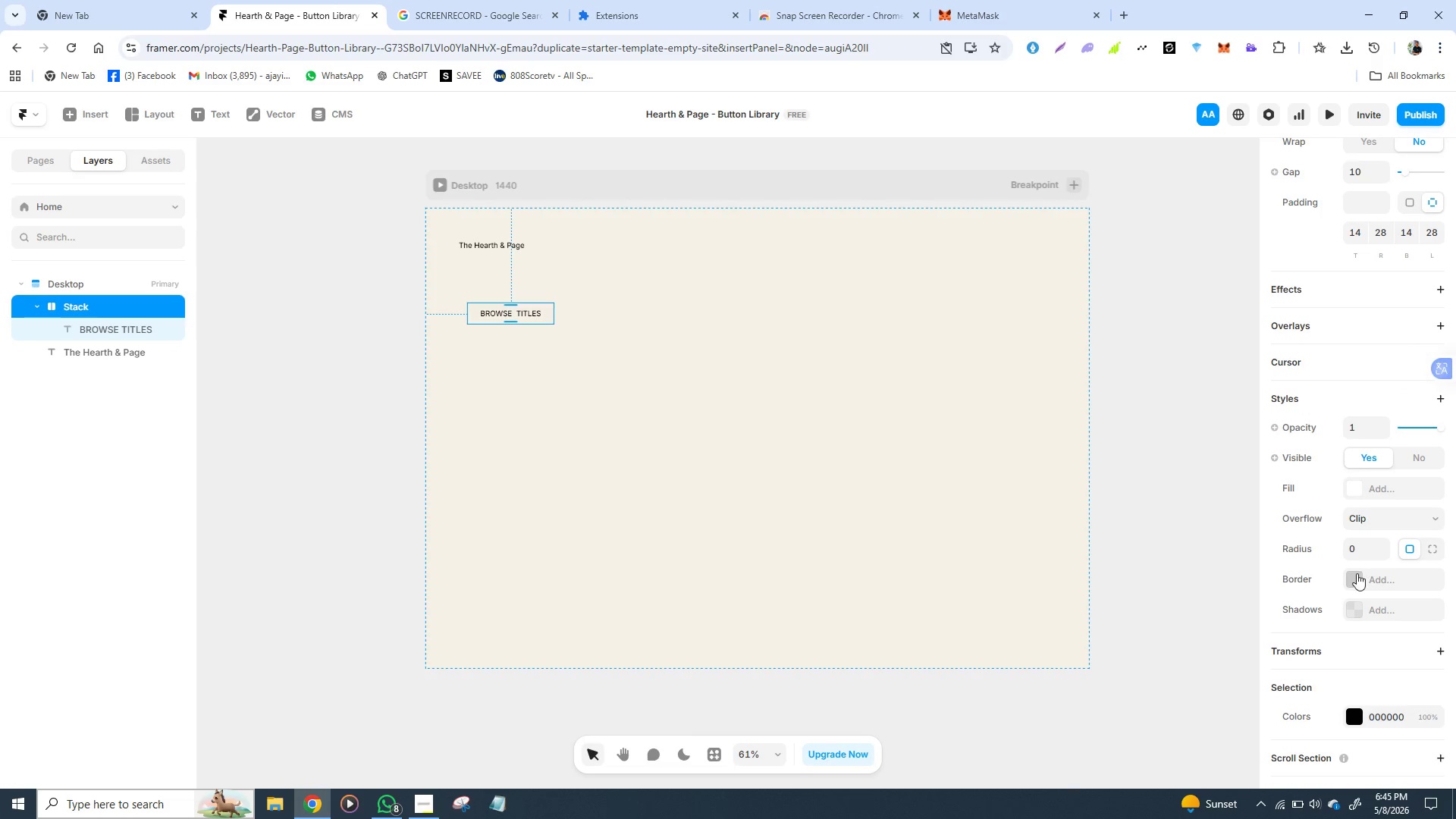 
left_click([1356, 585])
 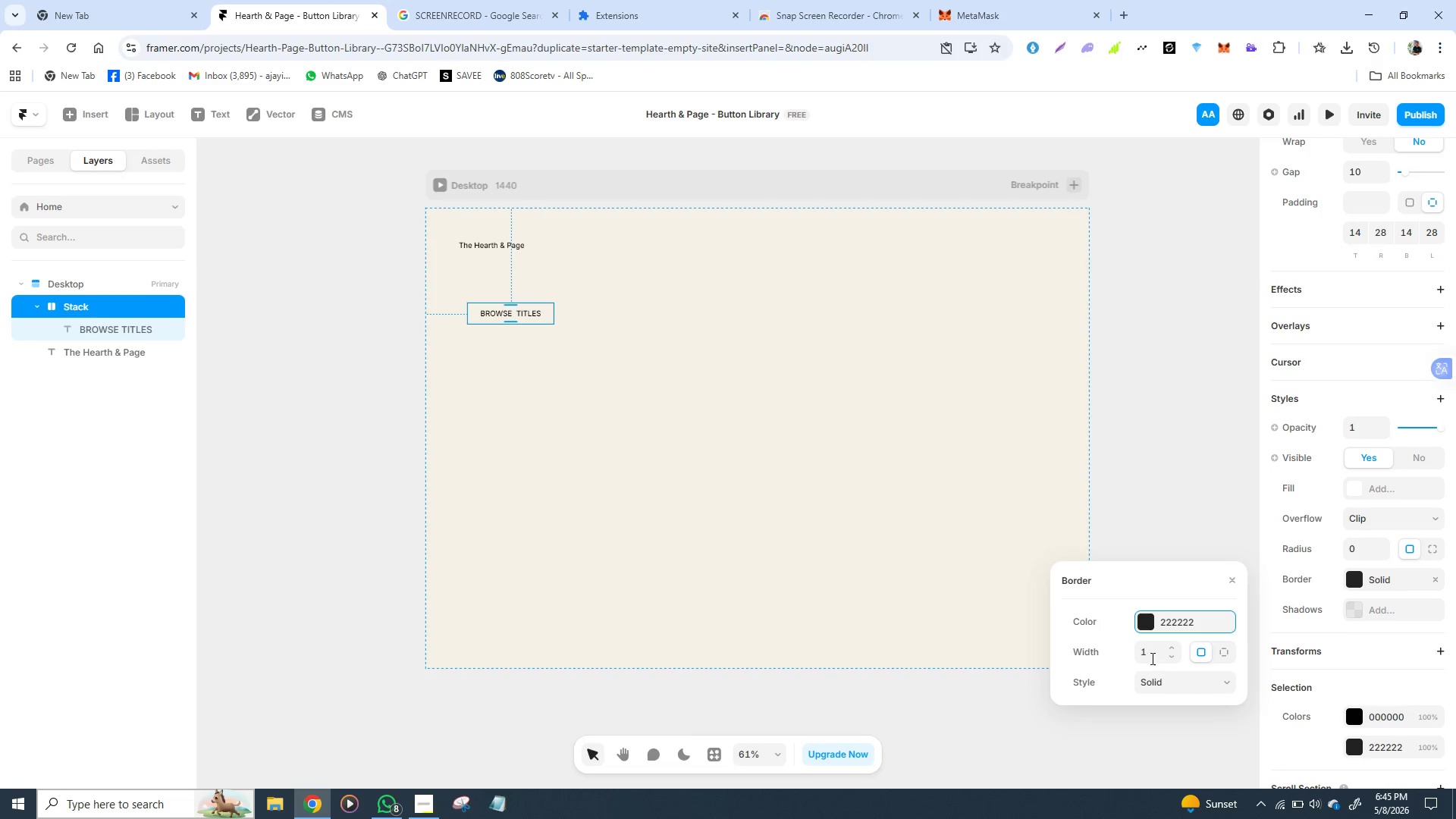 
left_click([1151, 657])
 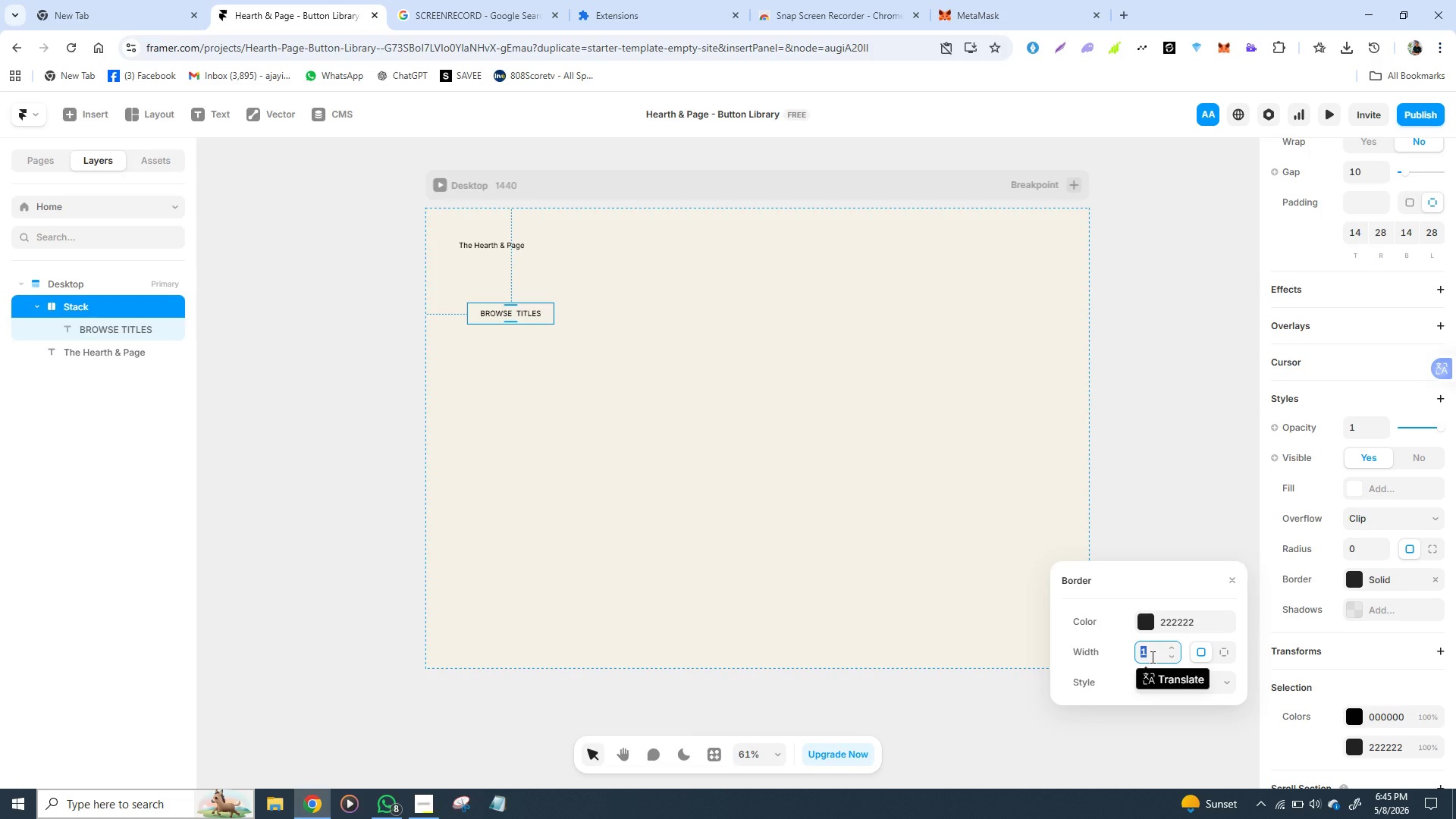 
key(2)
 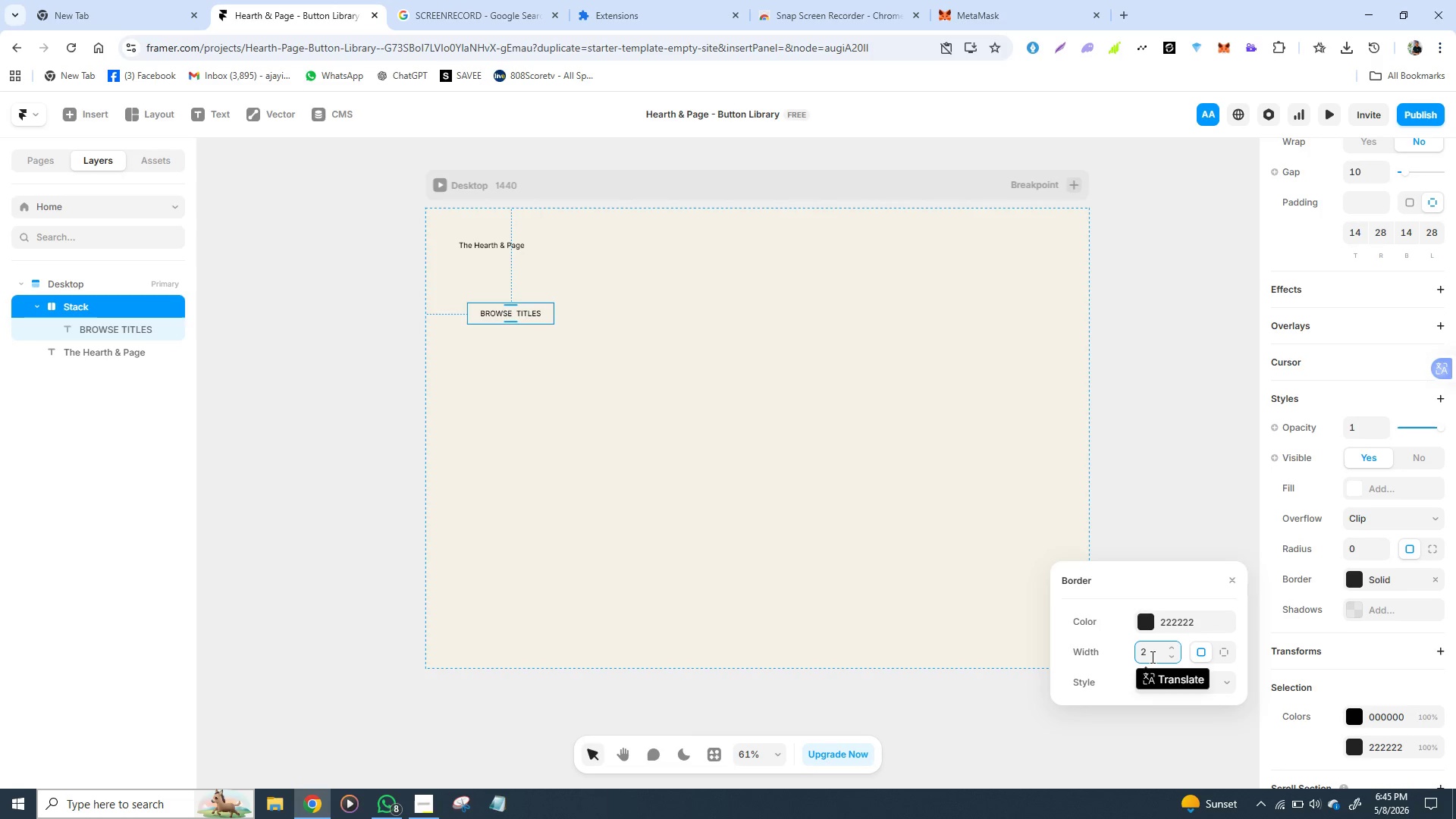 
key(Enter)
 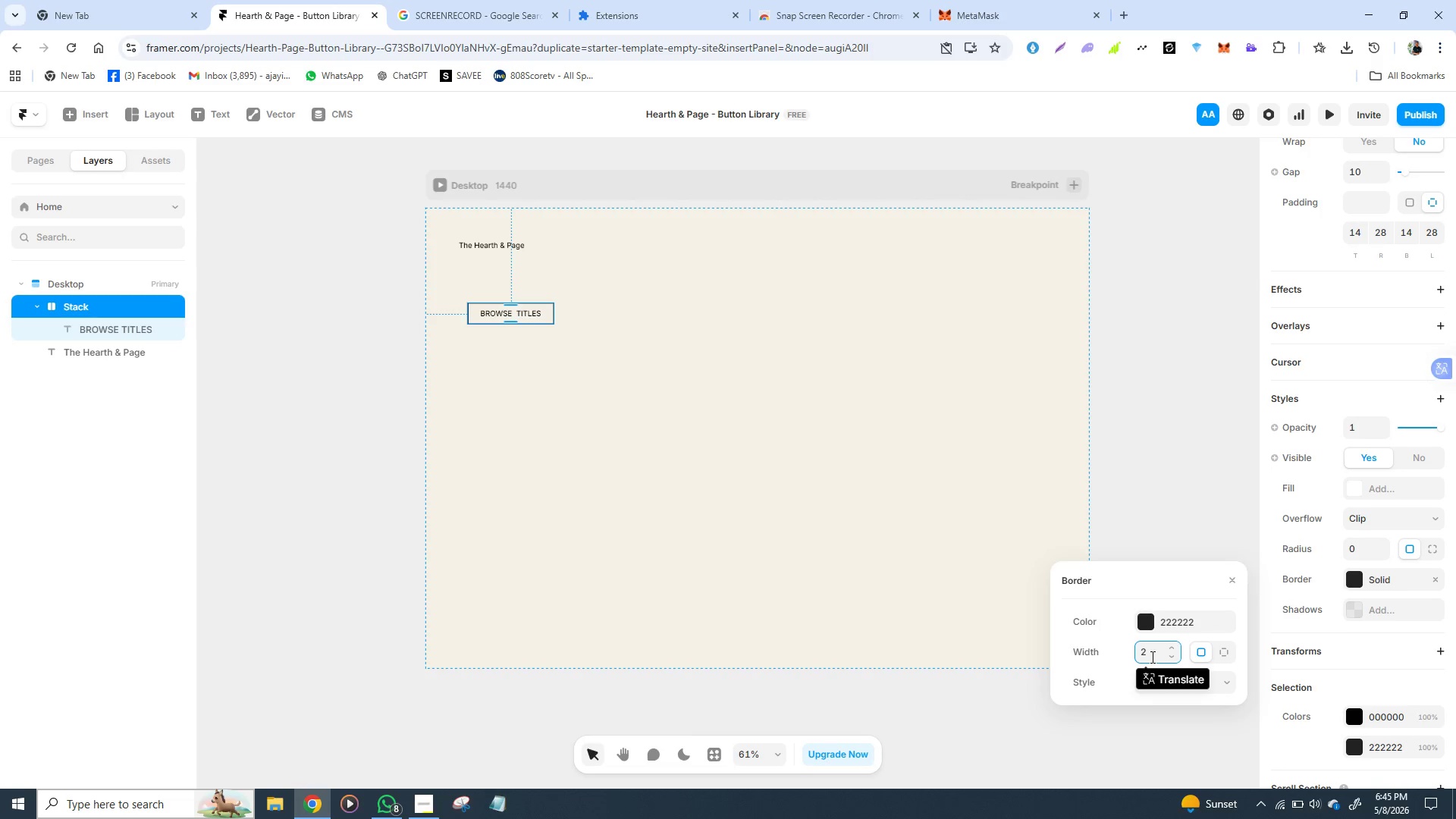 
wait(9.17)
 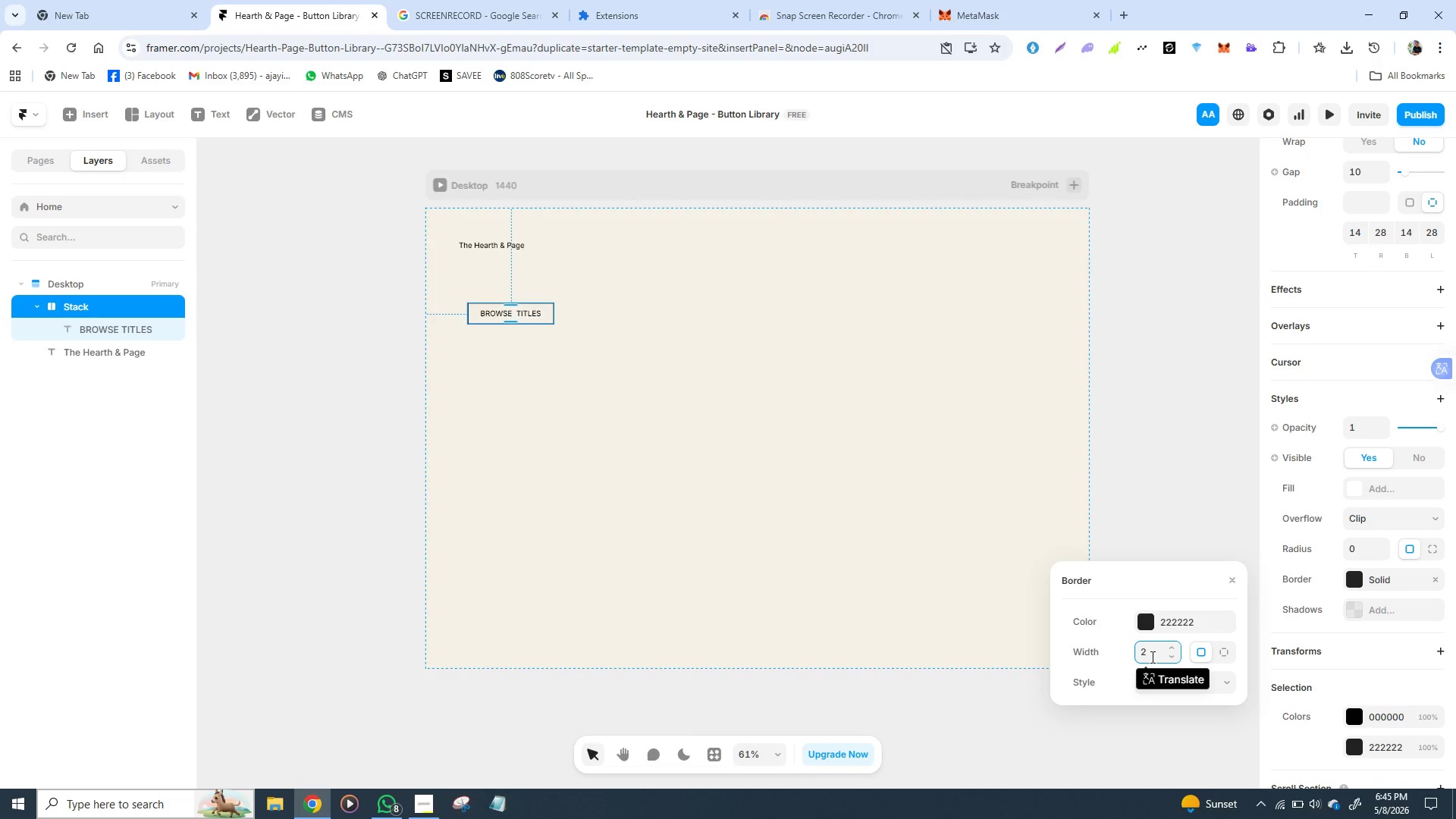 
left_click([1224, 678])
 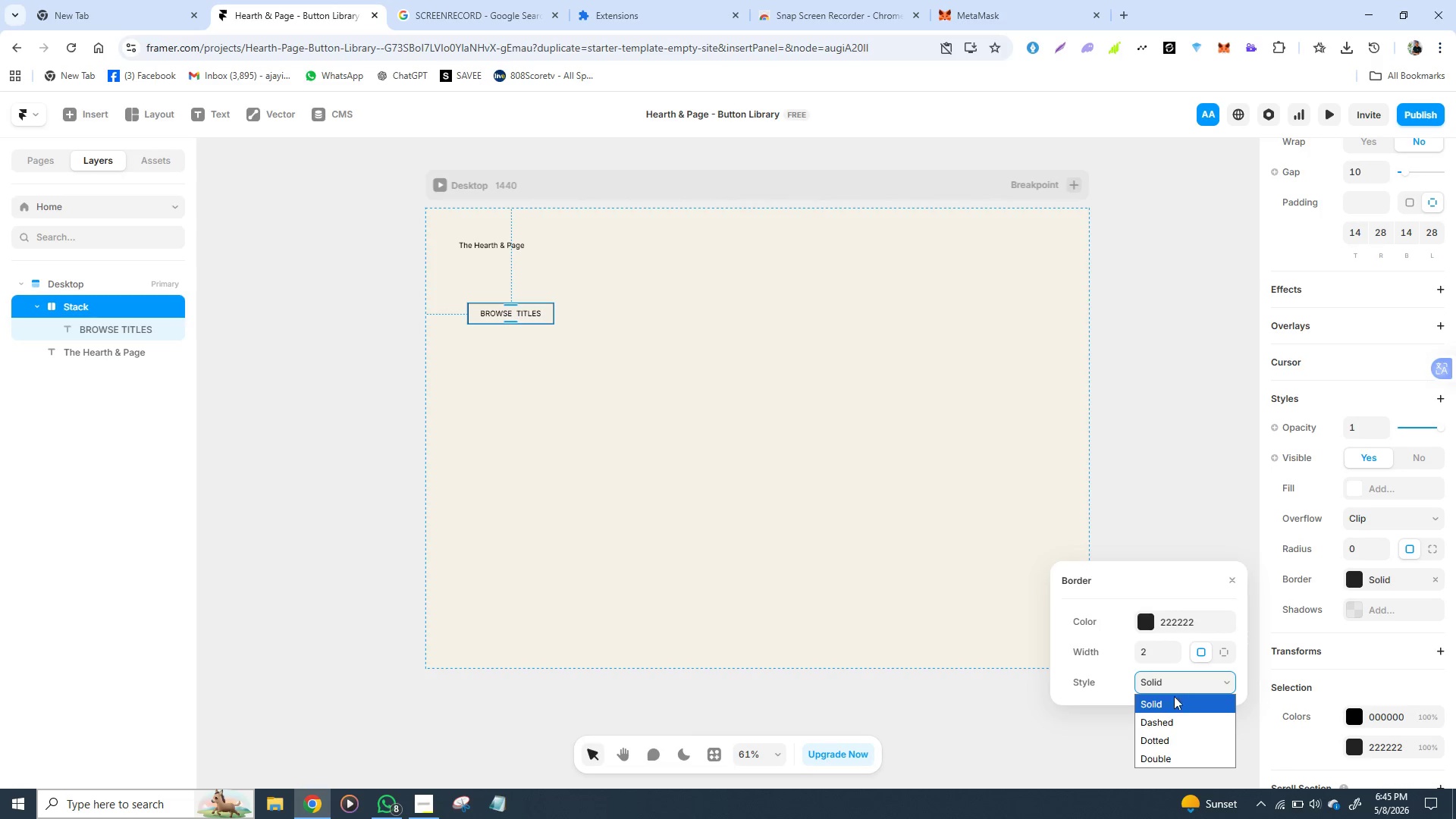 
left_click([1172, 700])
 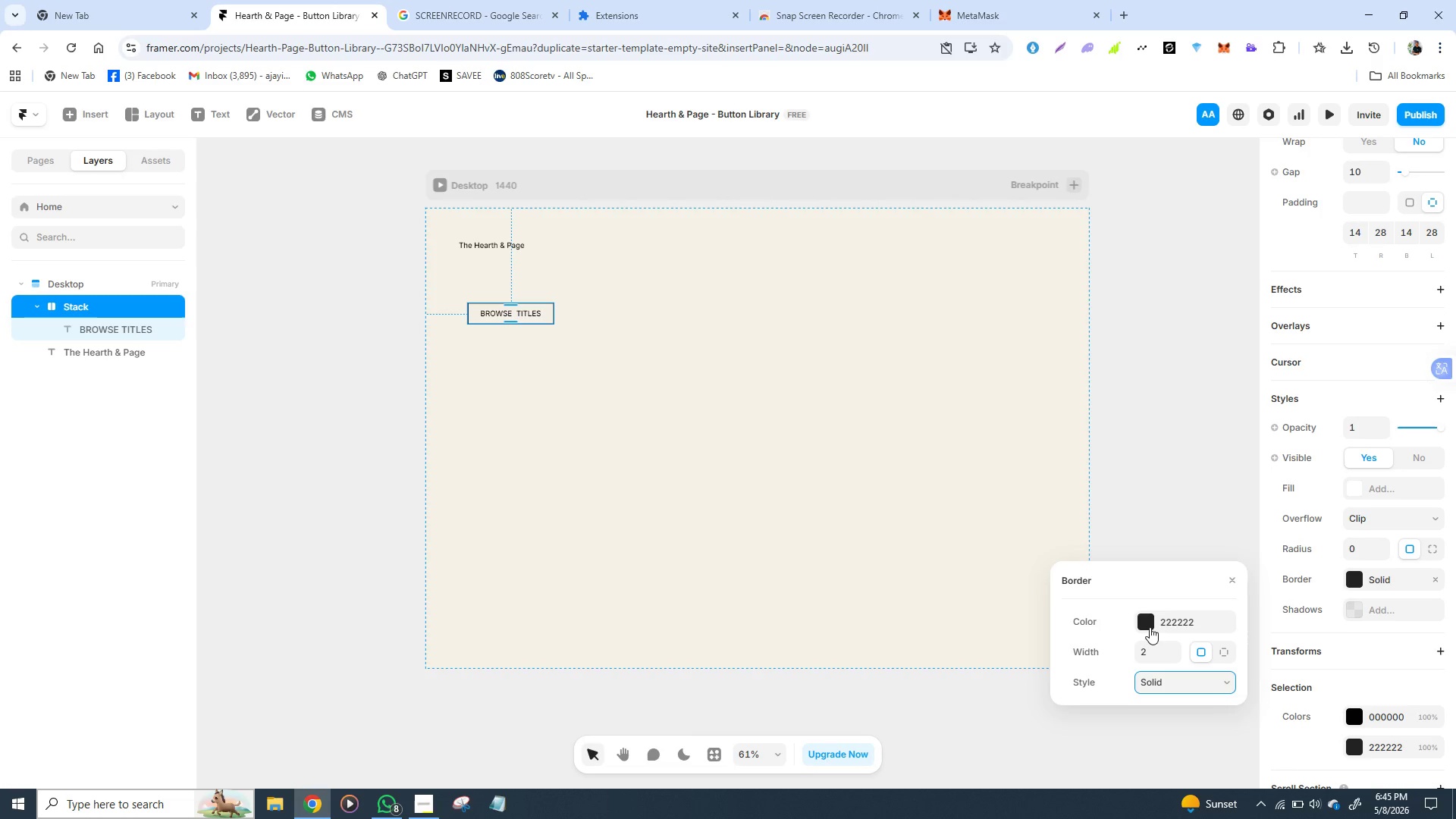 
left_click([1170, 619])
 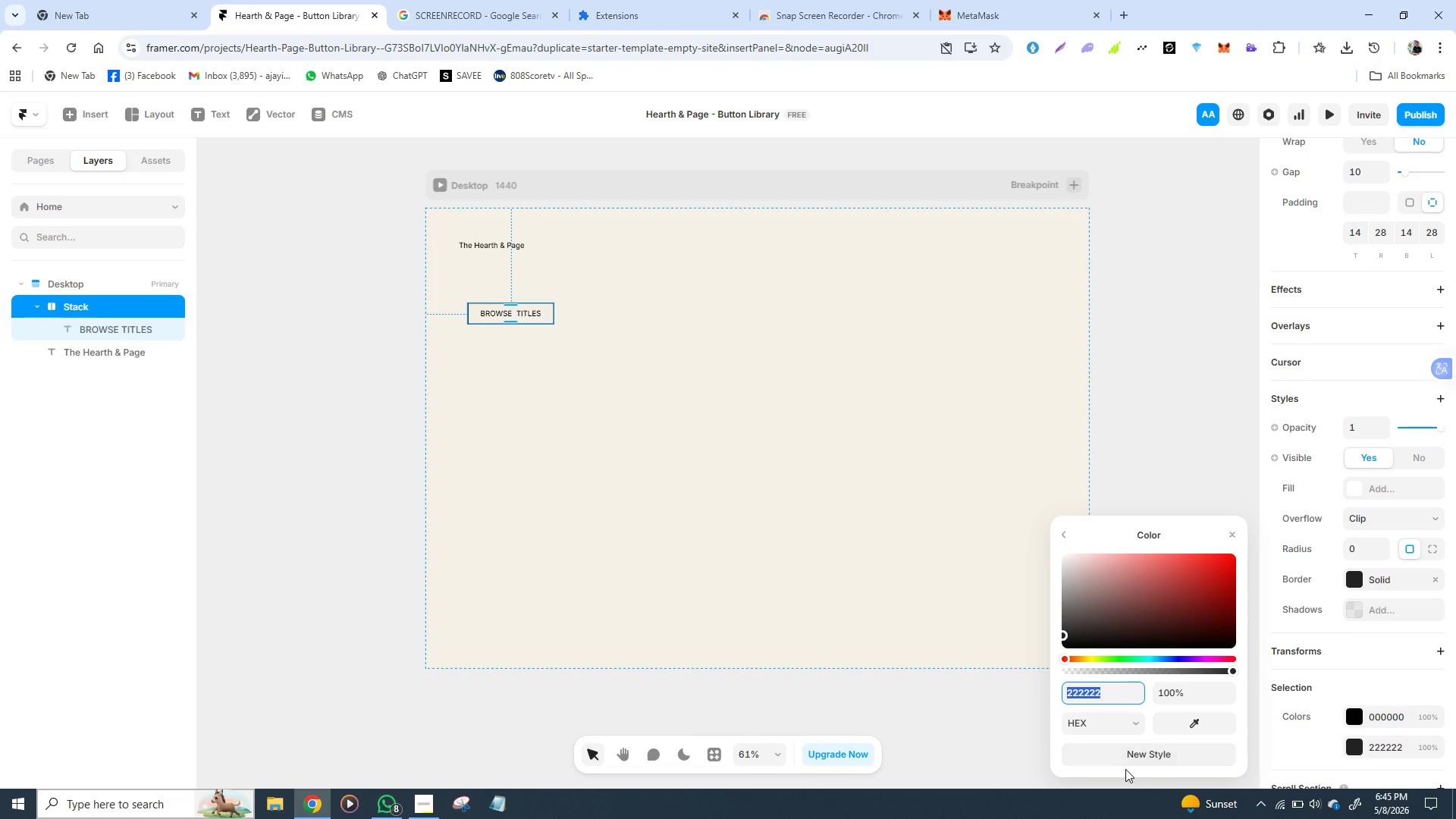 
wait(15.58)
 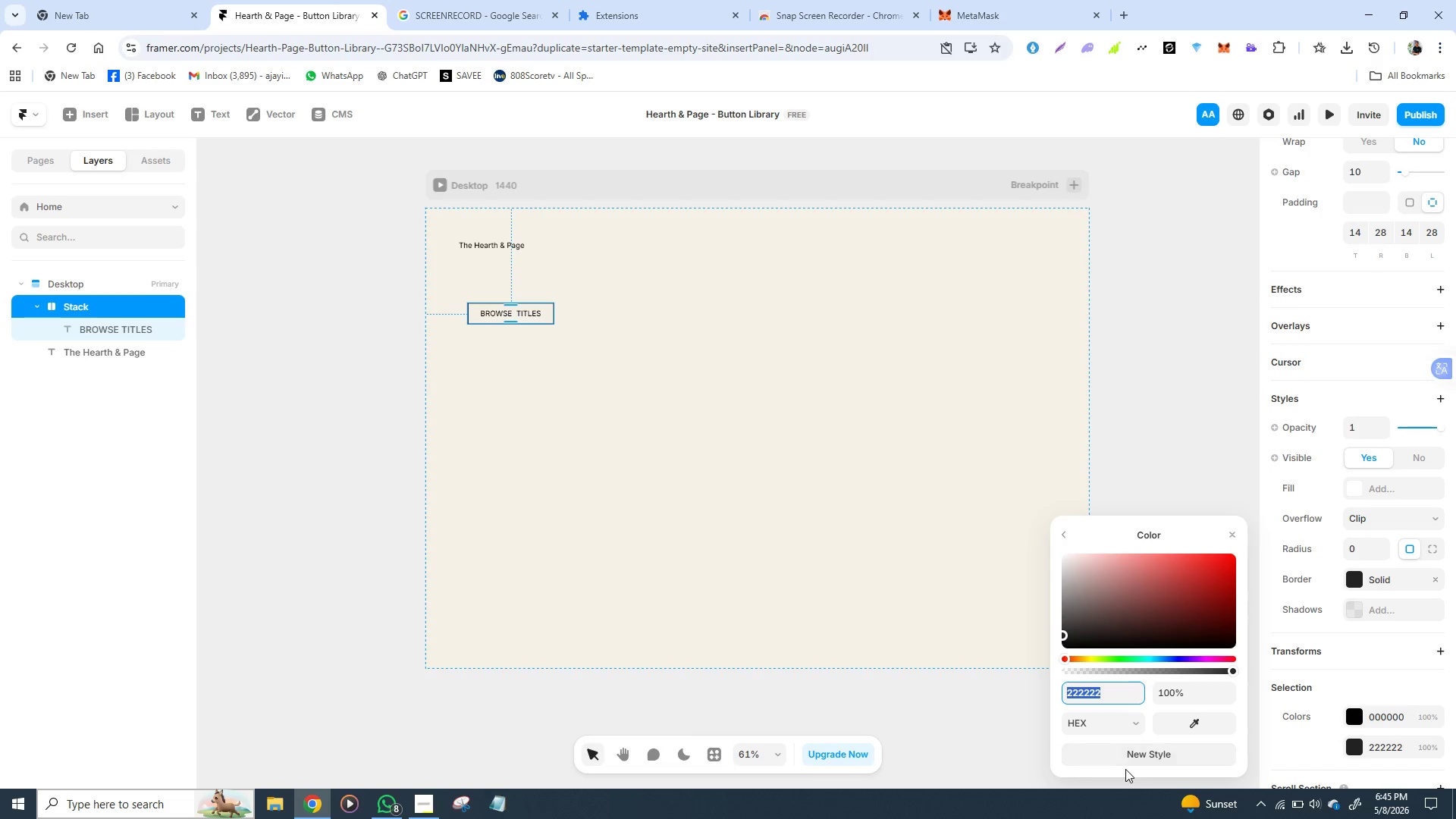 
left_click([1147, 757])
 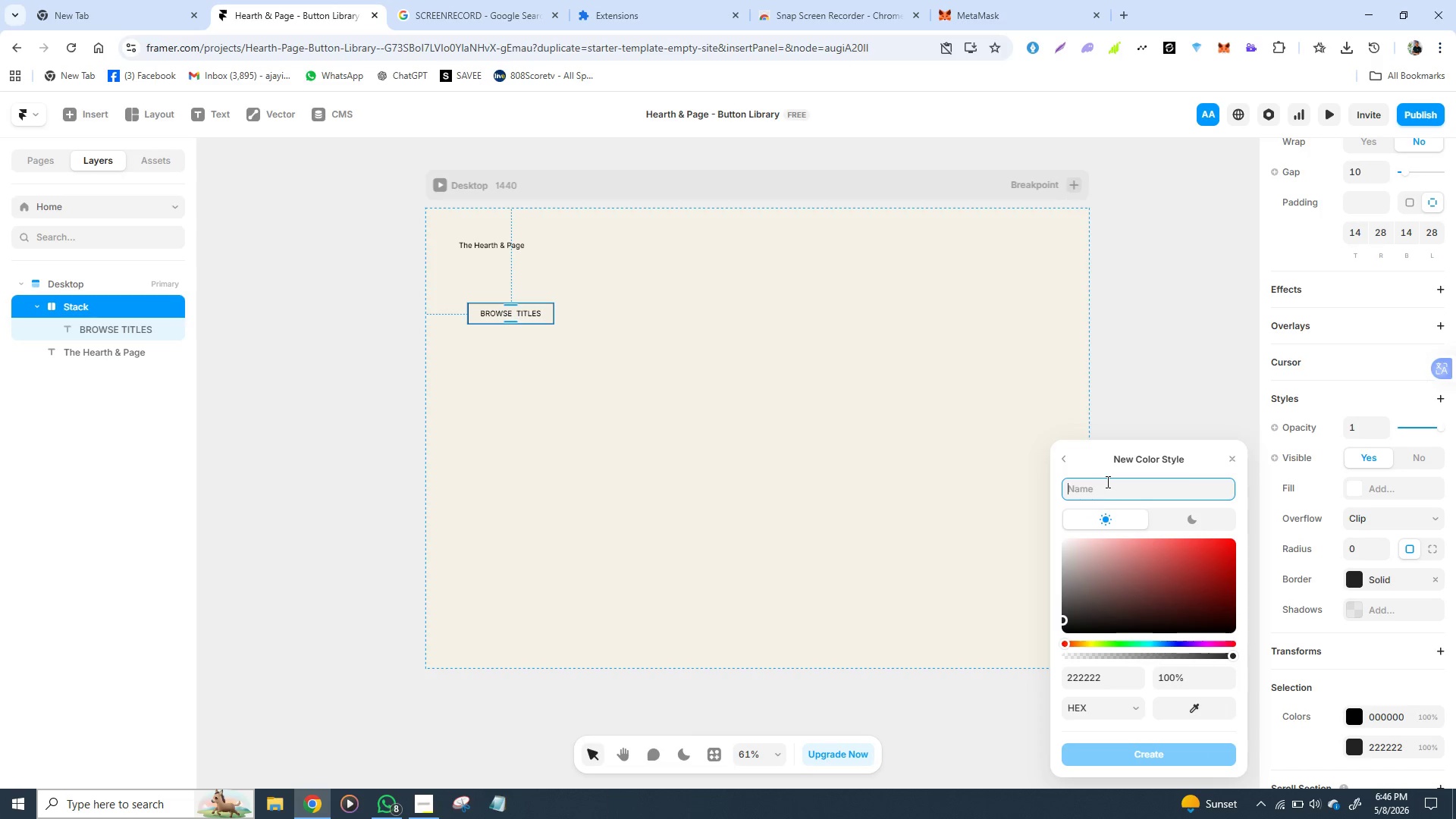 
type(IN)
 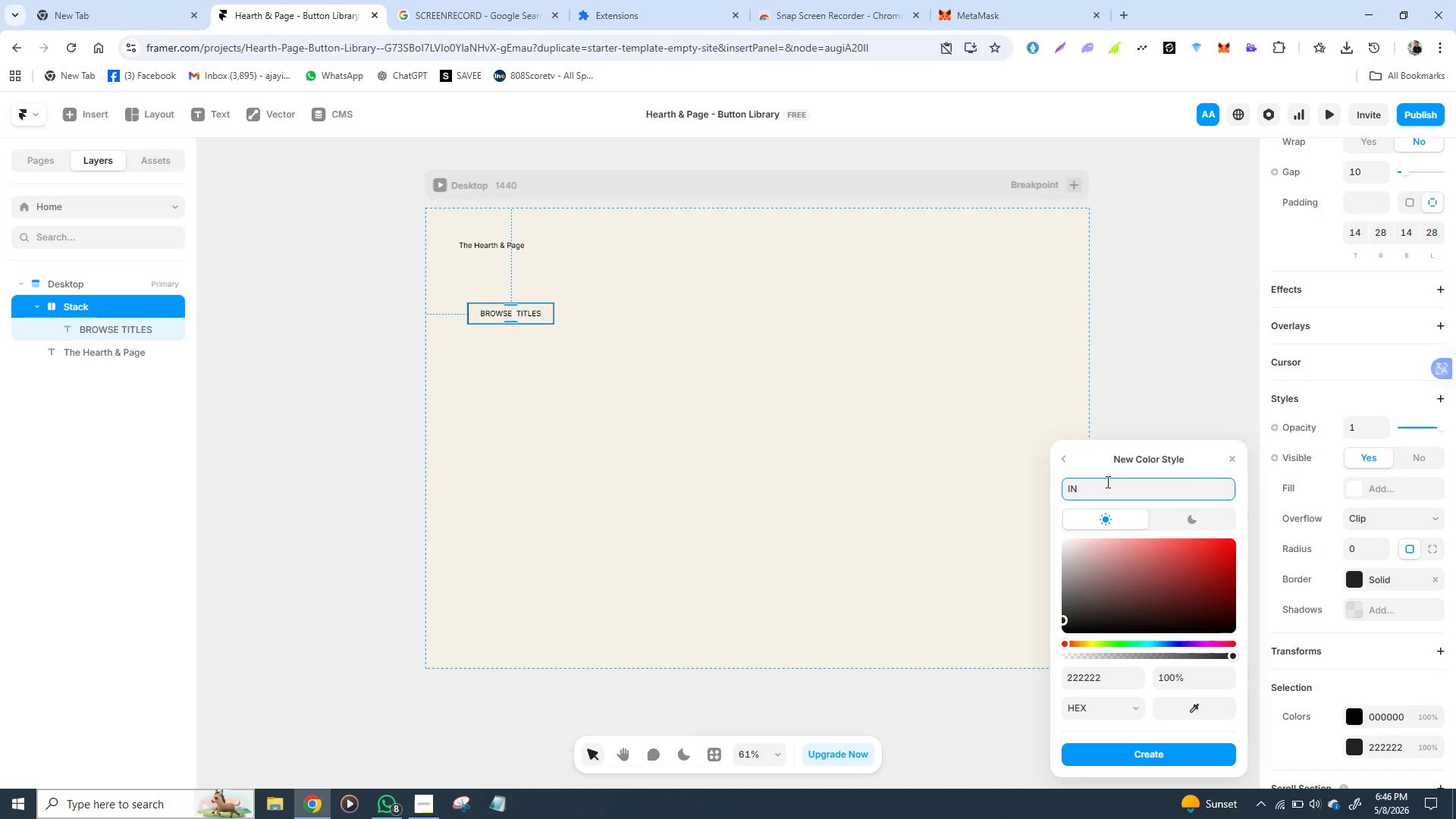 
wait(8.58)
 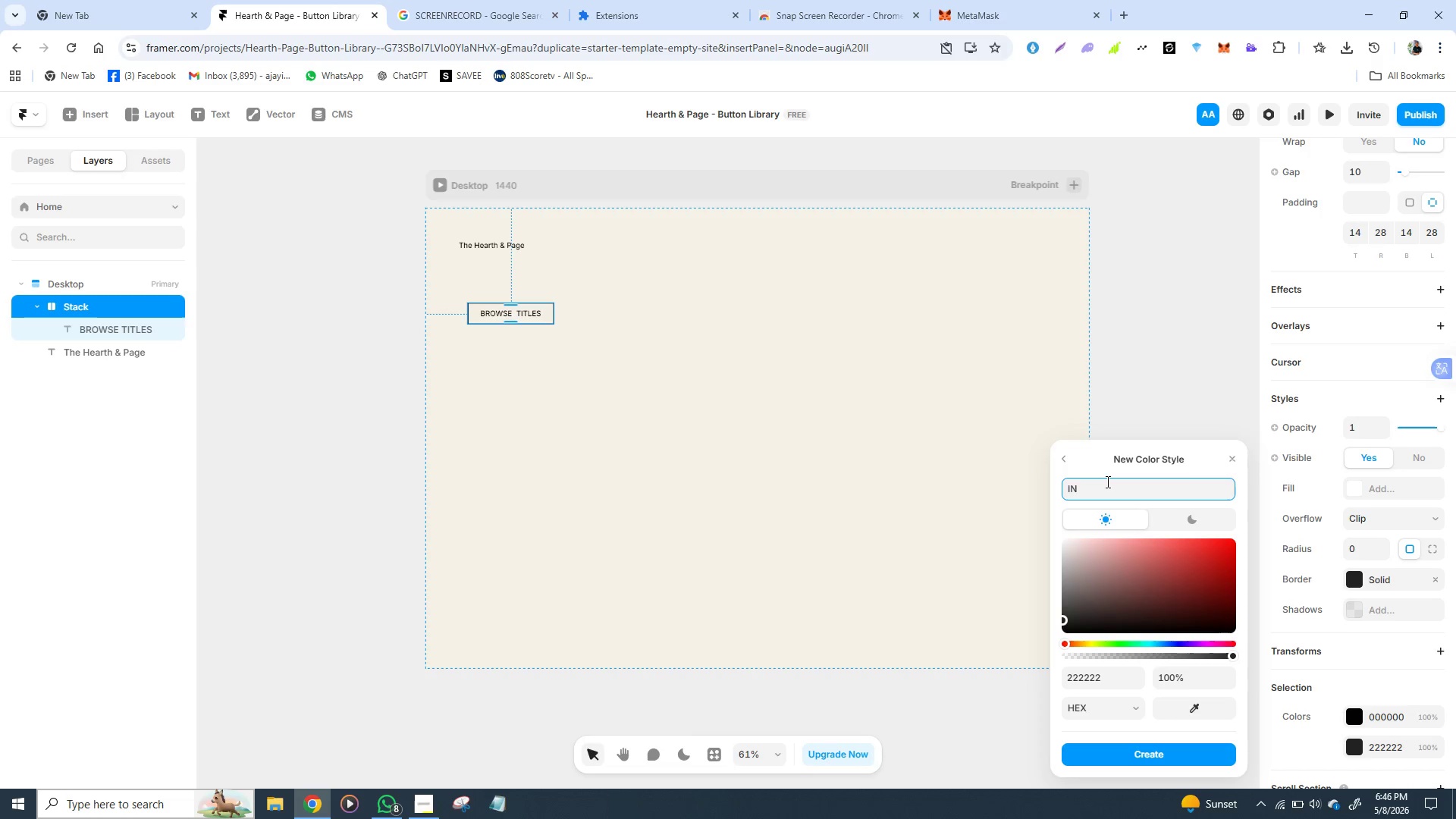 
key(K)
 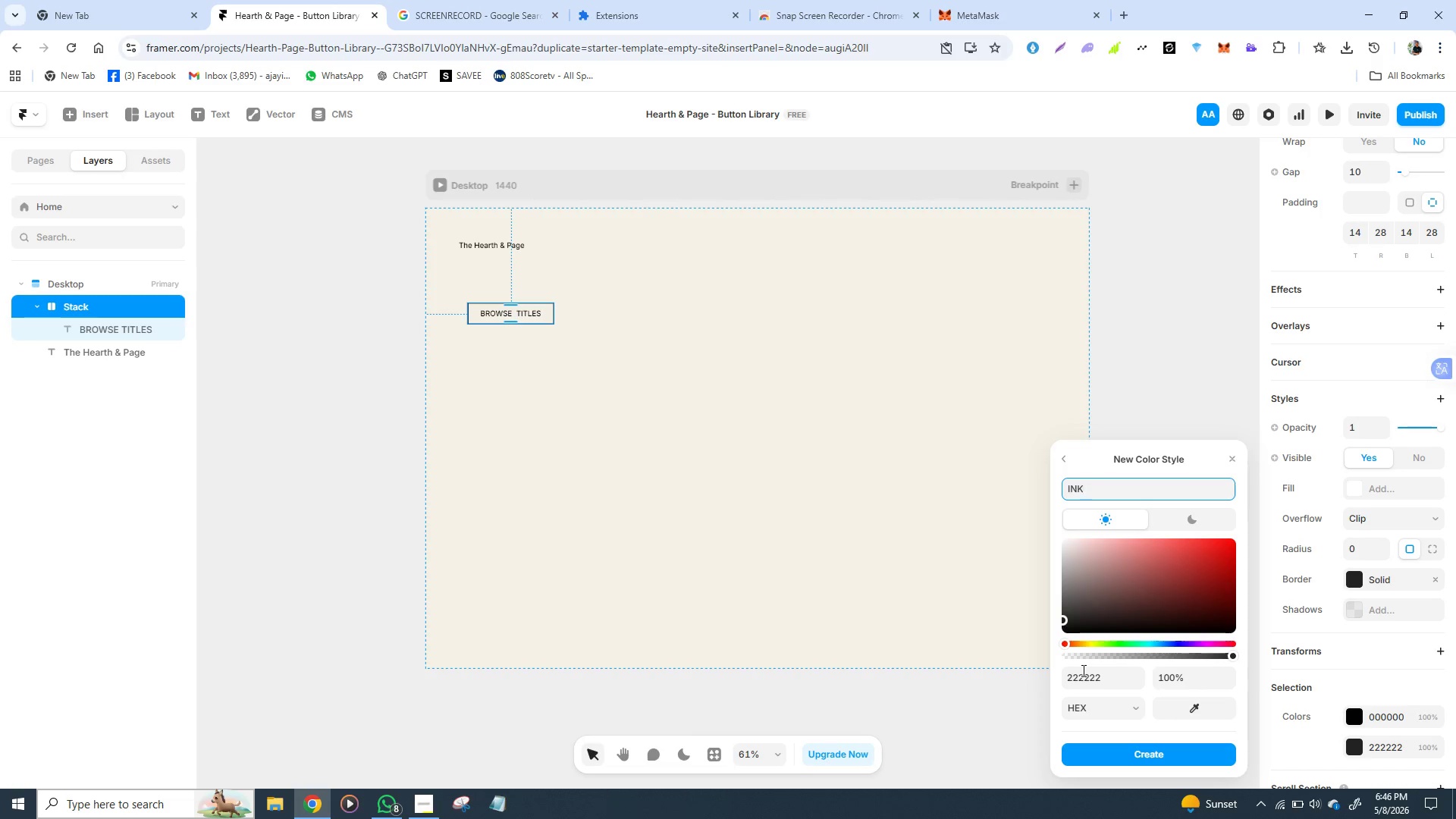 
left_click([1082, 670])
 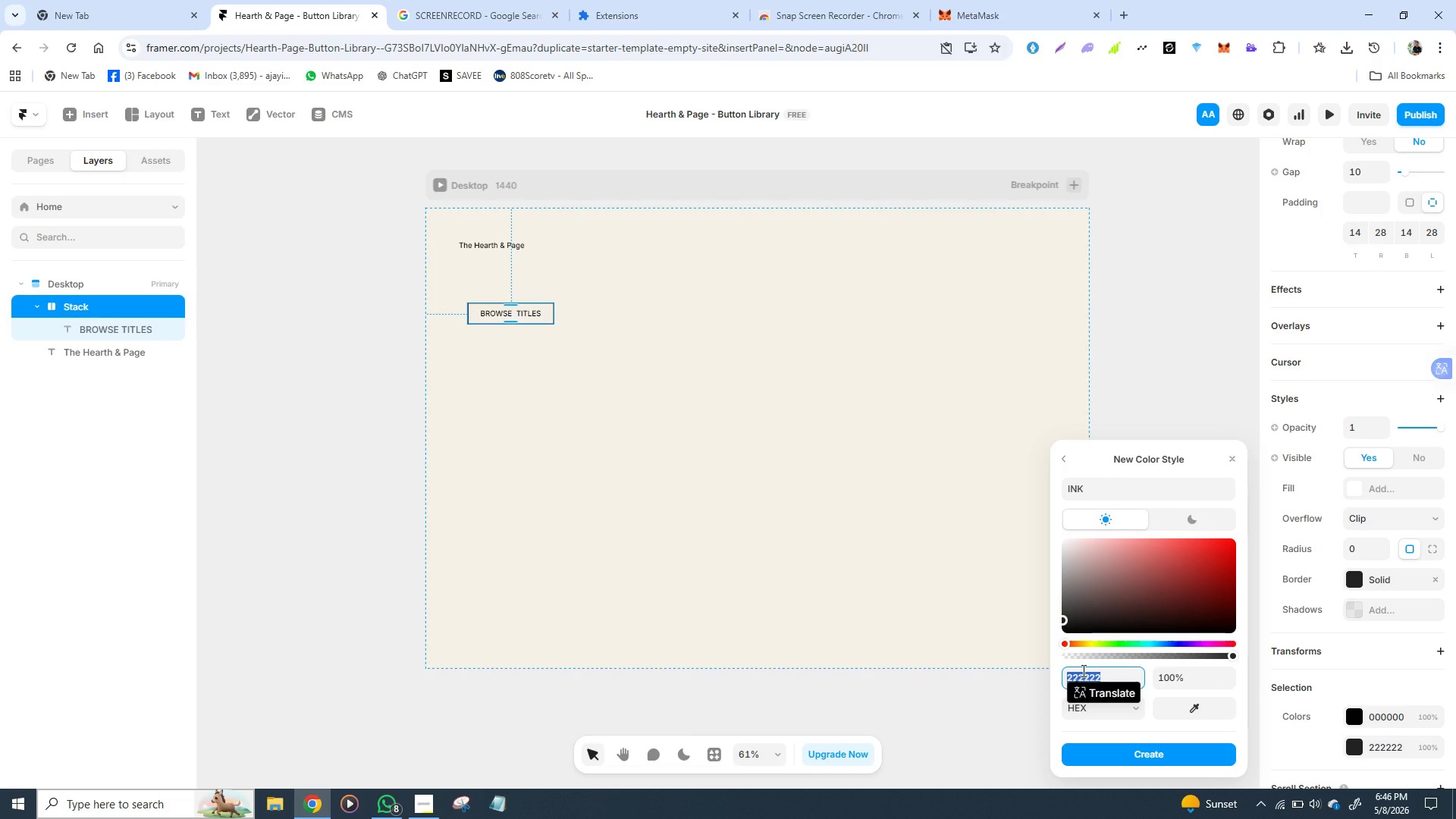 
wait(5.25)
 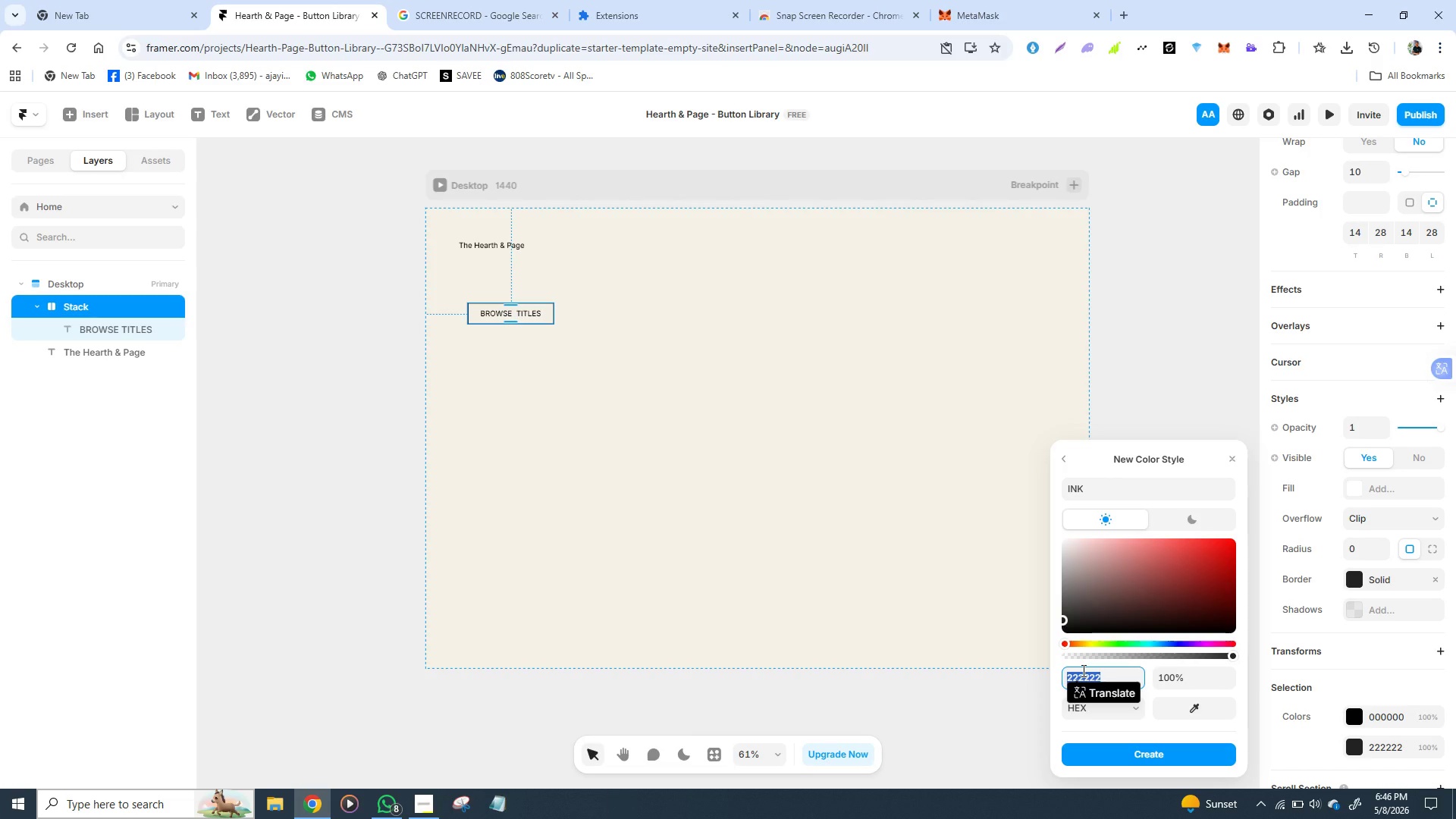 
type(1C1)
 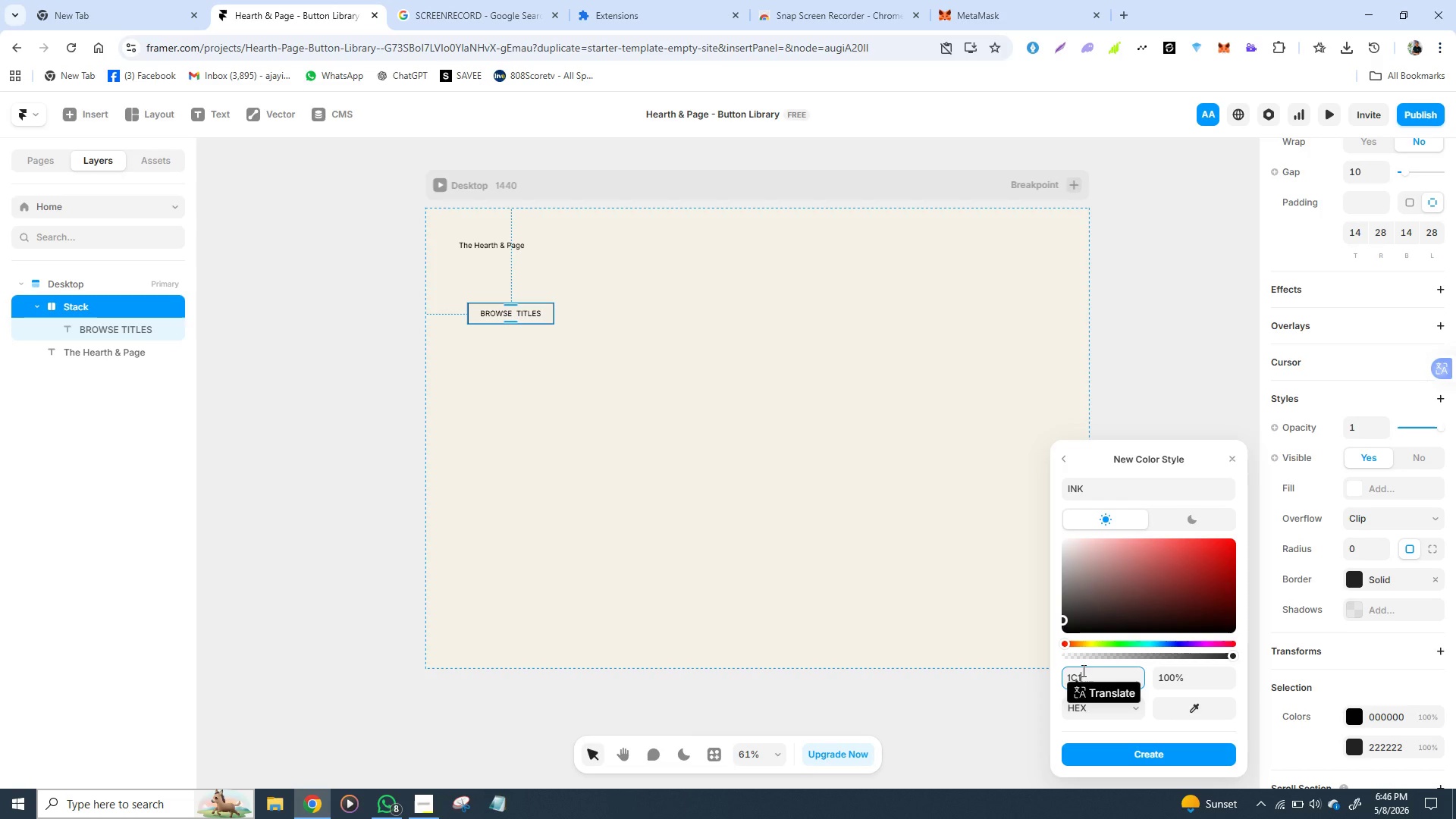 
type(410)
 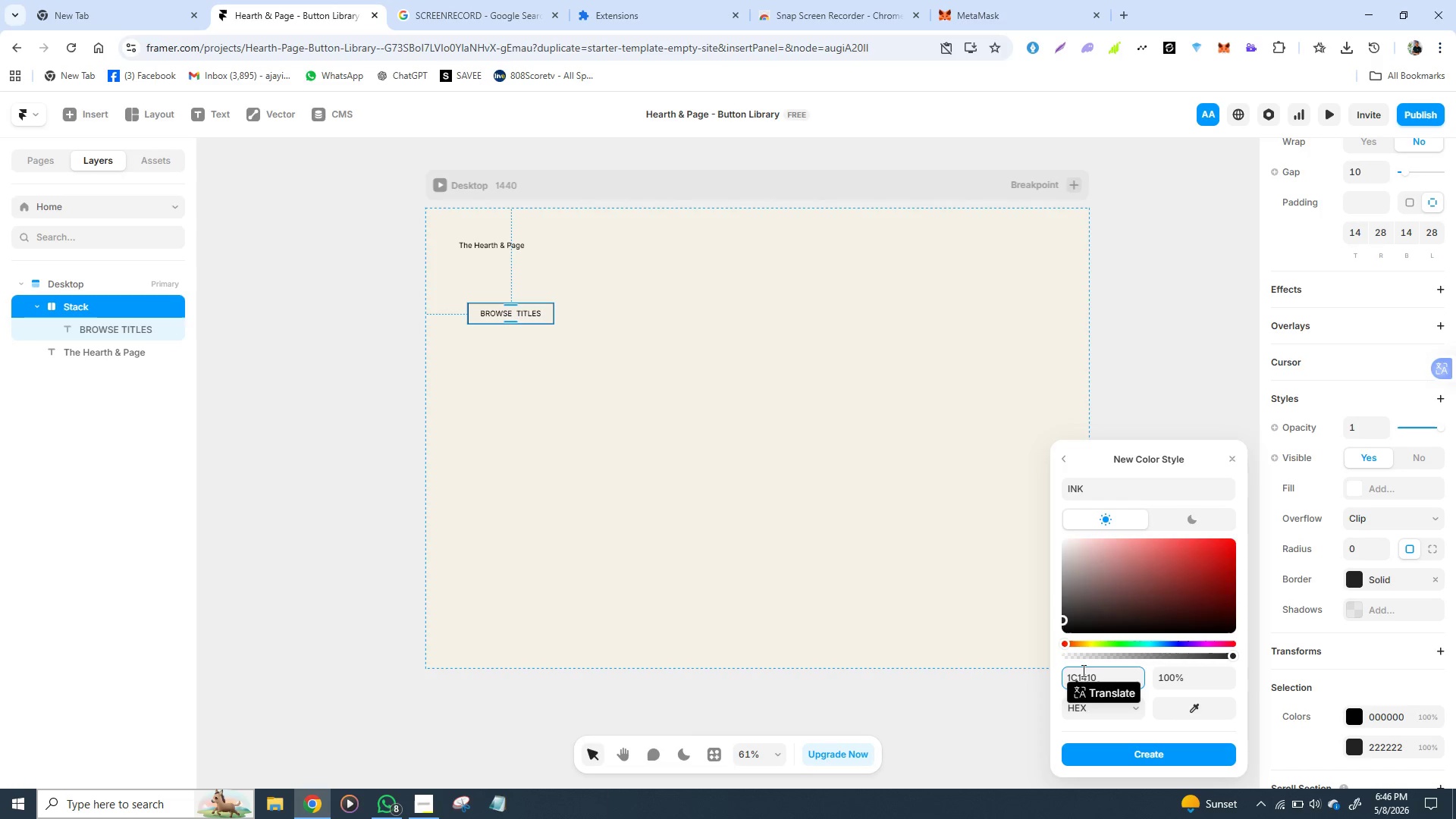 
key(Enter)
 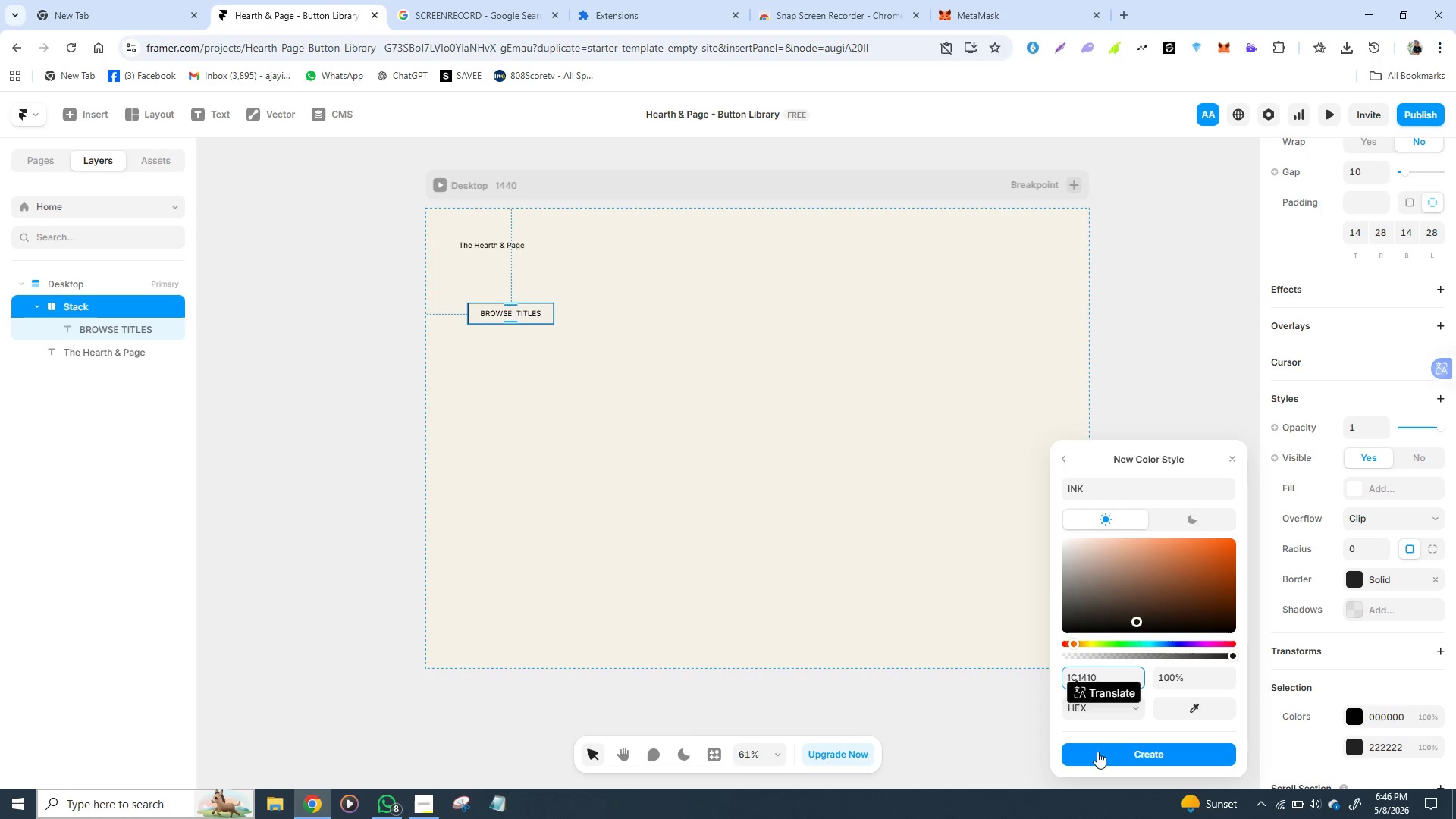 
left_click([1127, 752])
 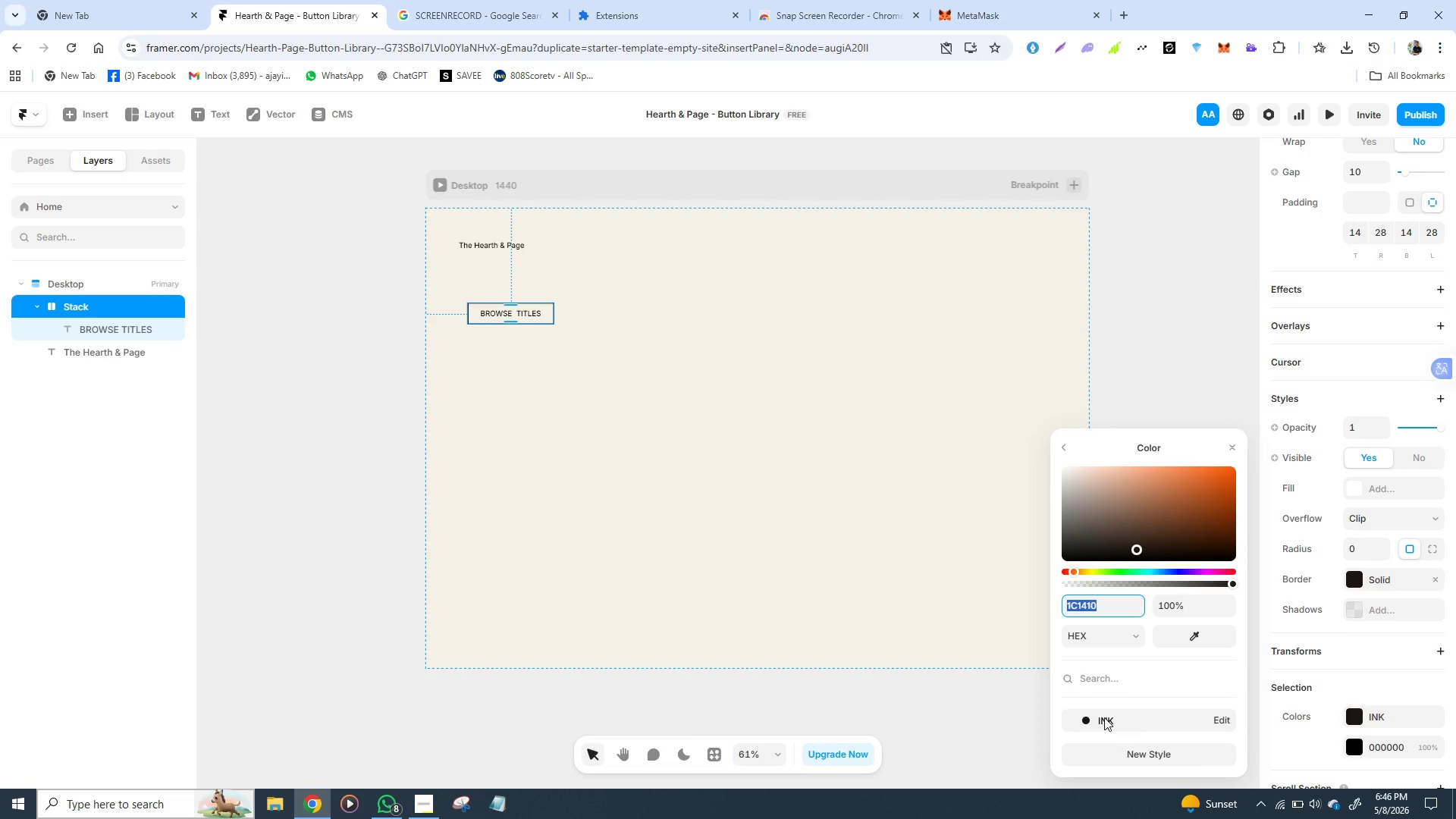 
wait(7.2)
 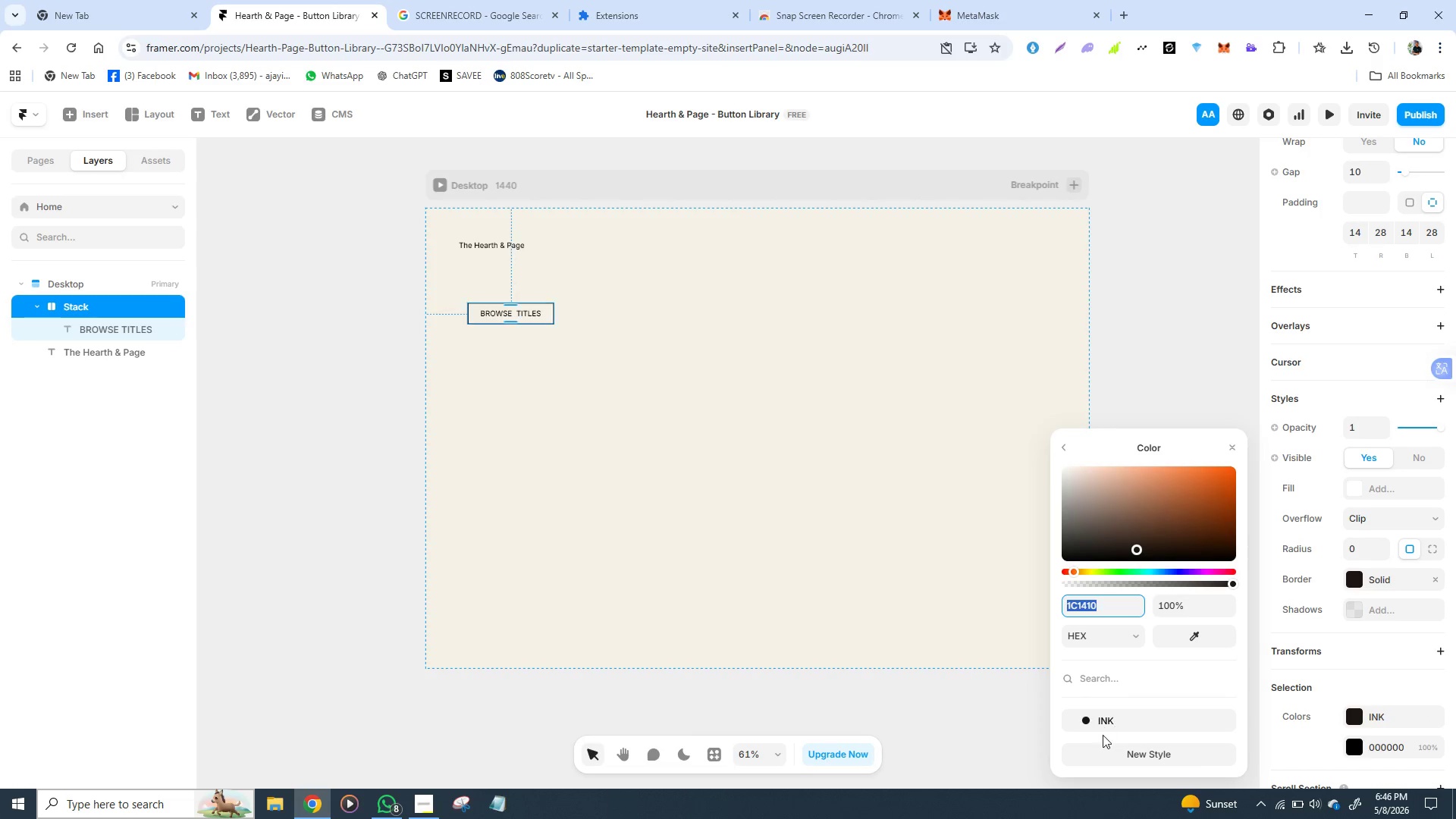 
left_click([1104, 717])
 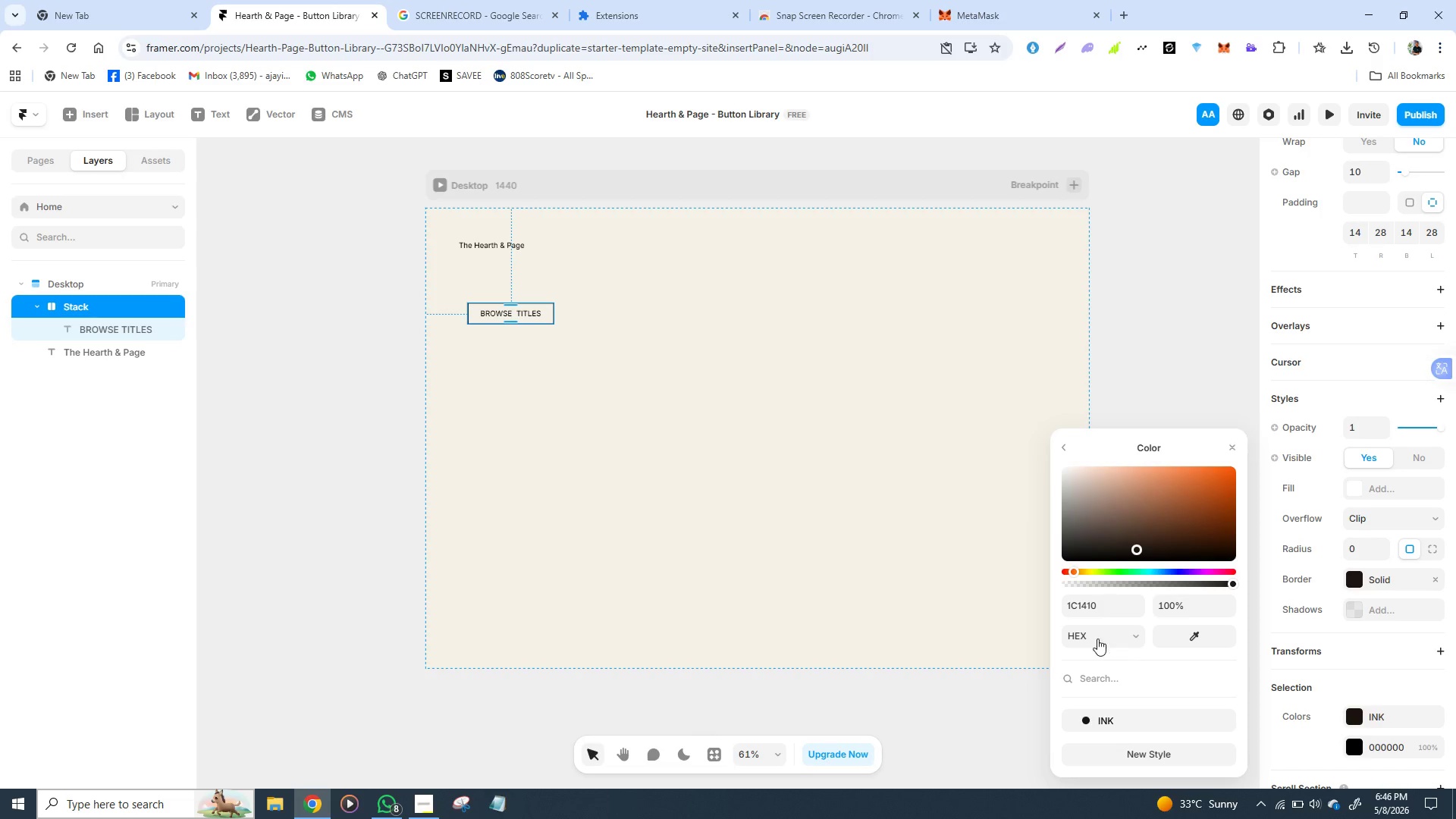 
wait(18.25)
 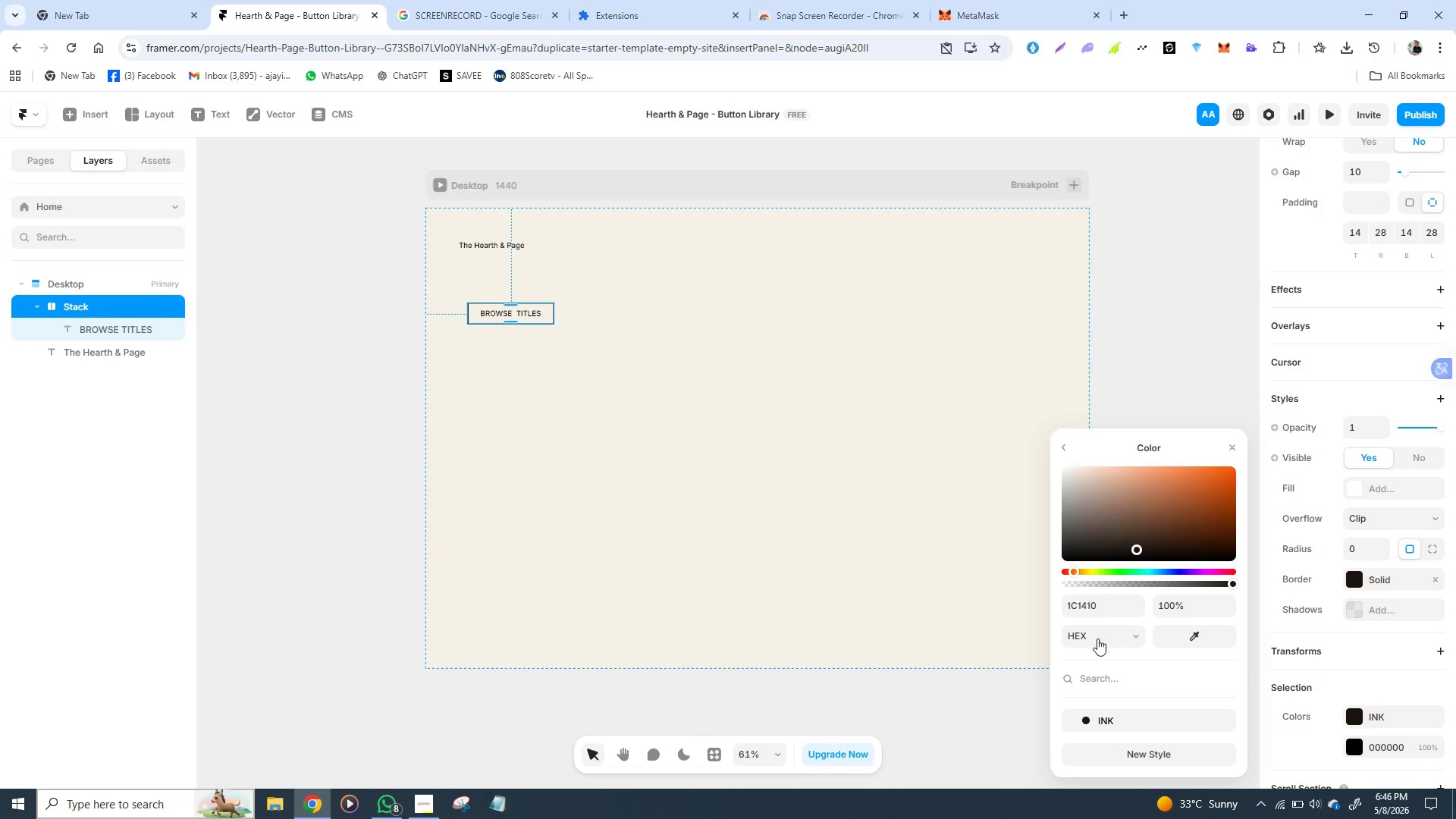 
left_click([1306, 721])
 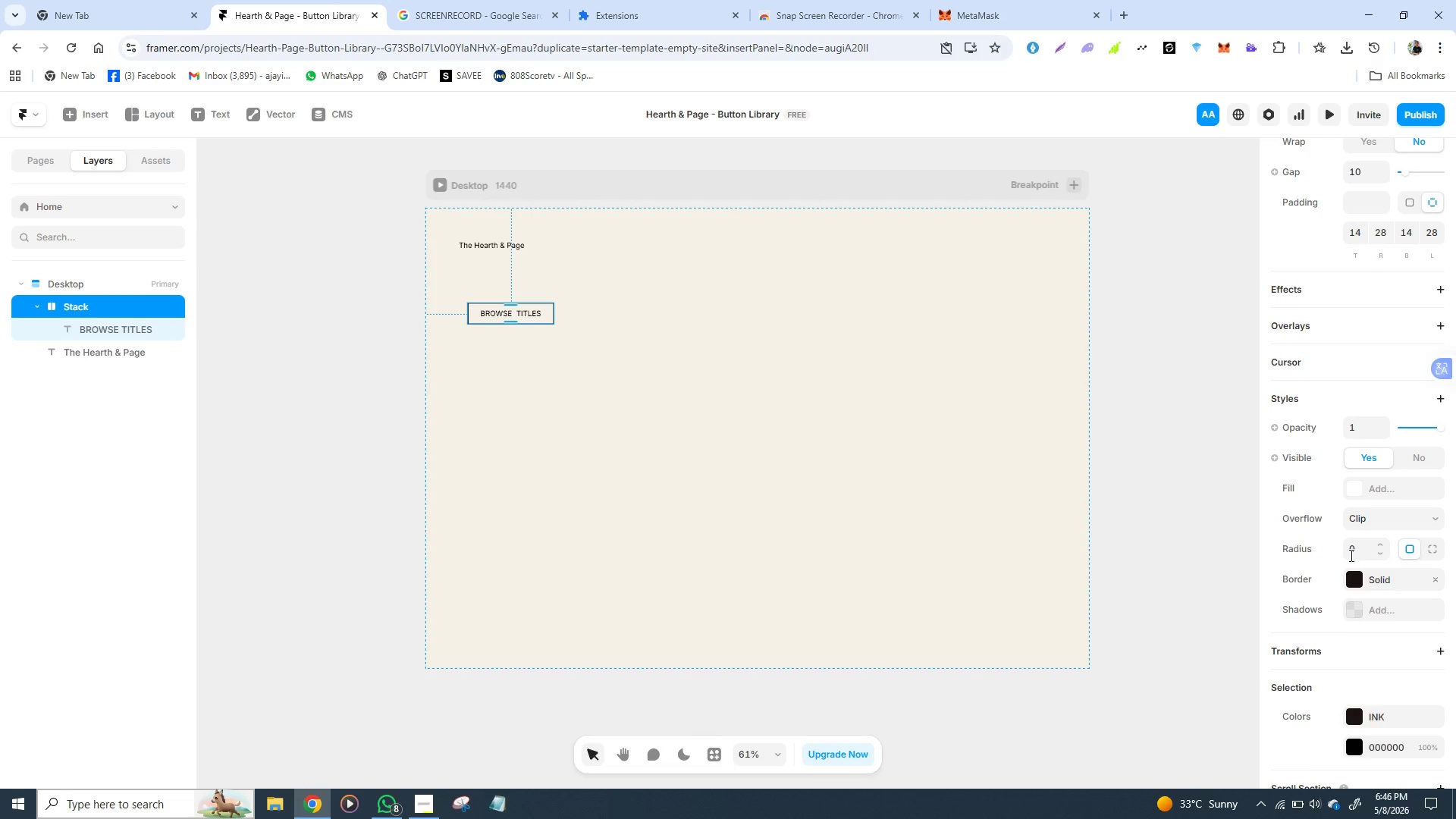 
left_click([1360, 554])
 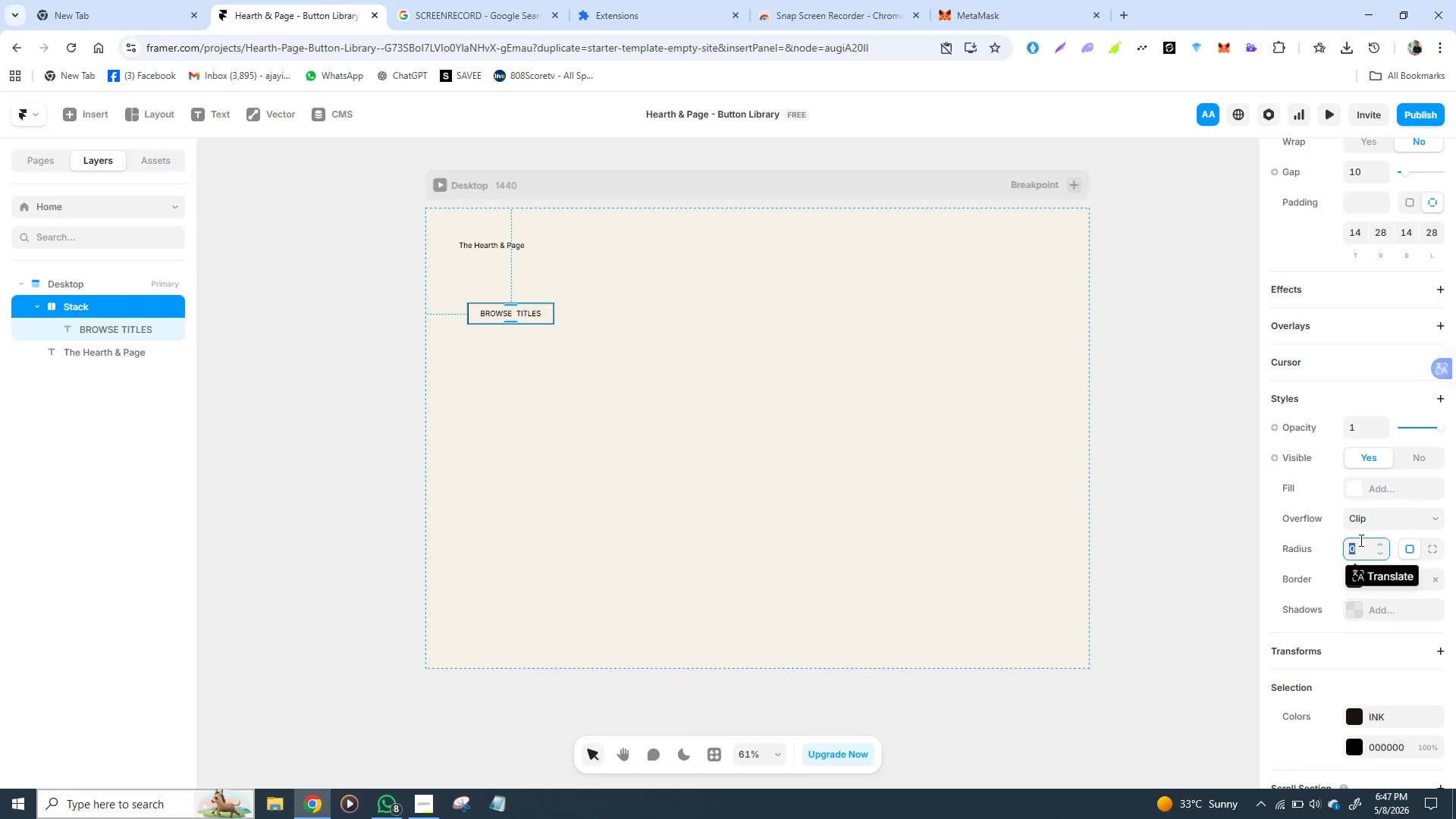 
wait(33.38)
 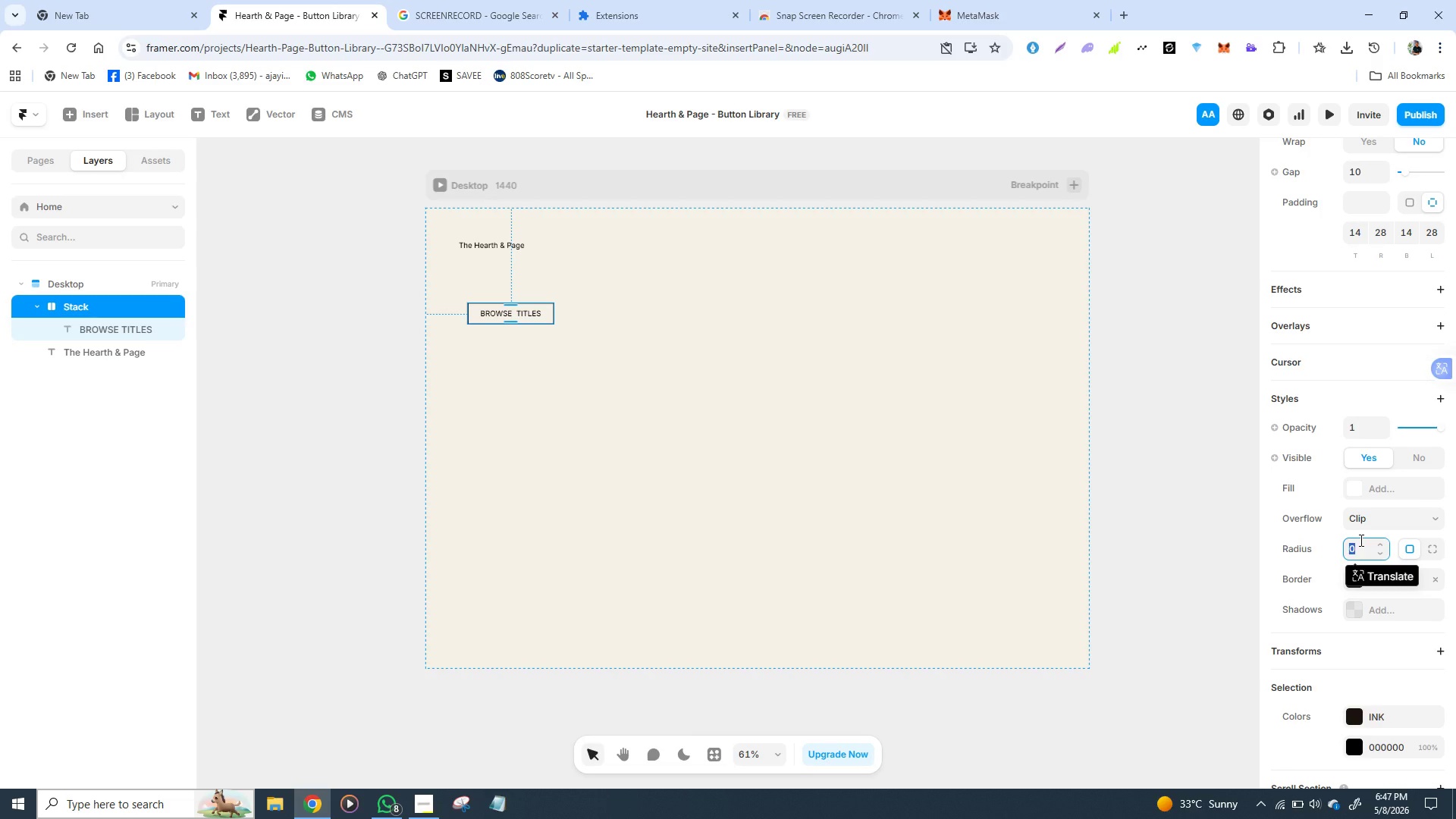 
key(2)
 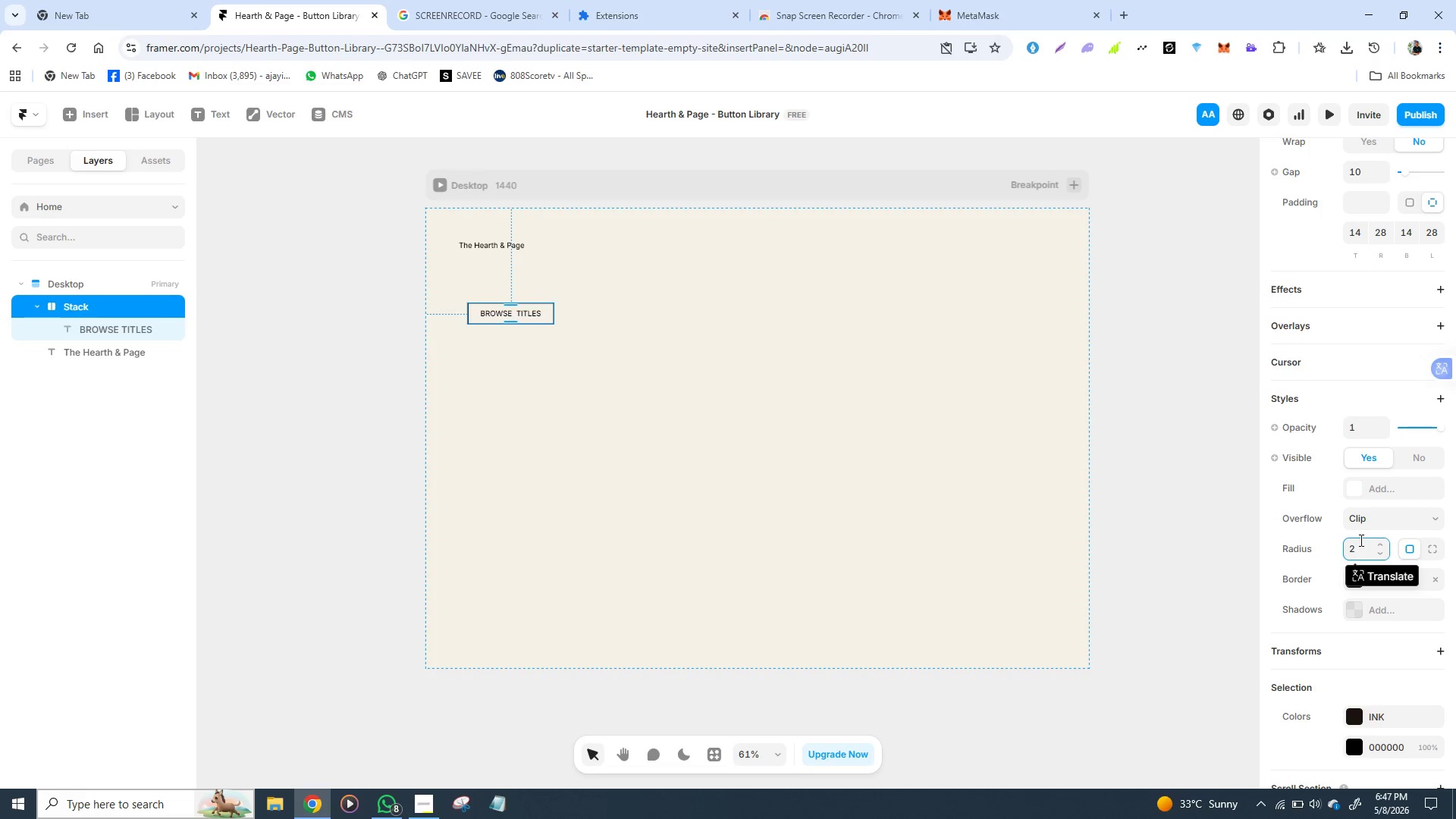 
key(Enter)
 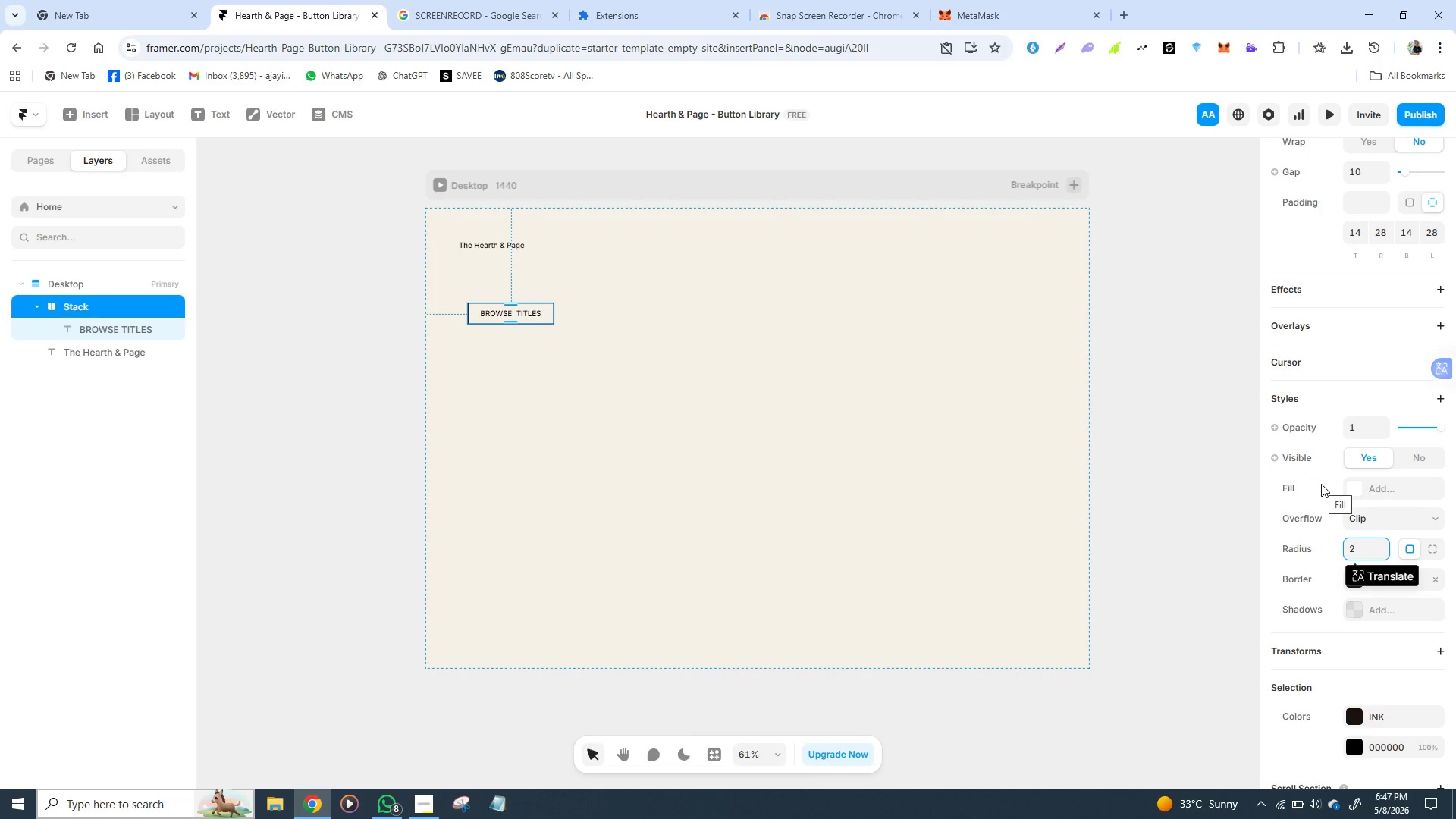 
wait(19.89)
 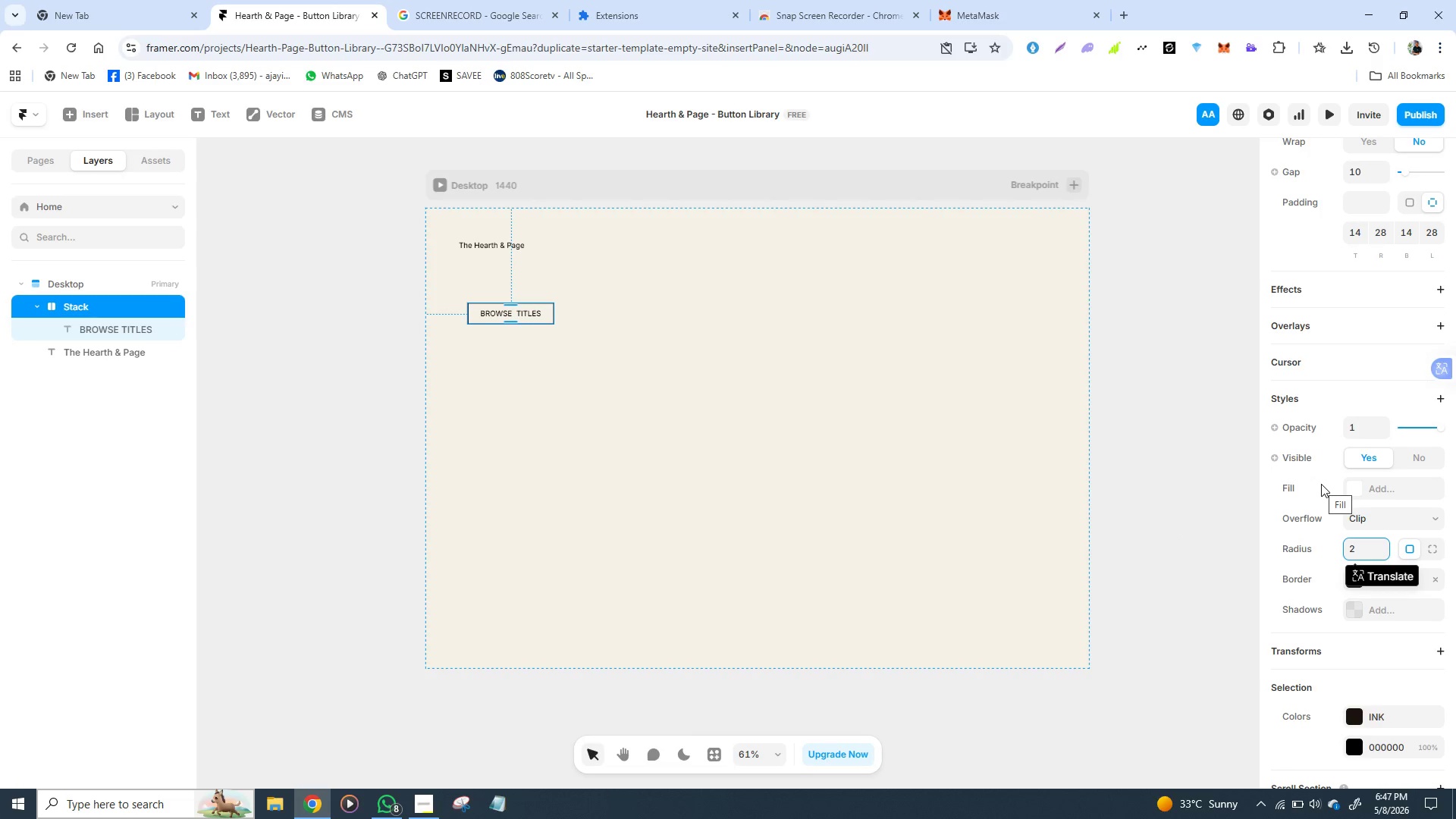 
left_click([1348, 488])
 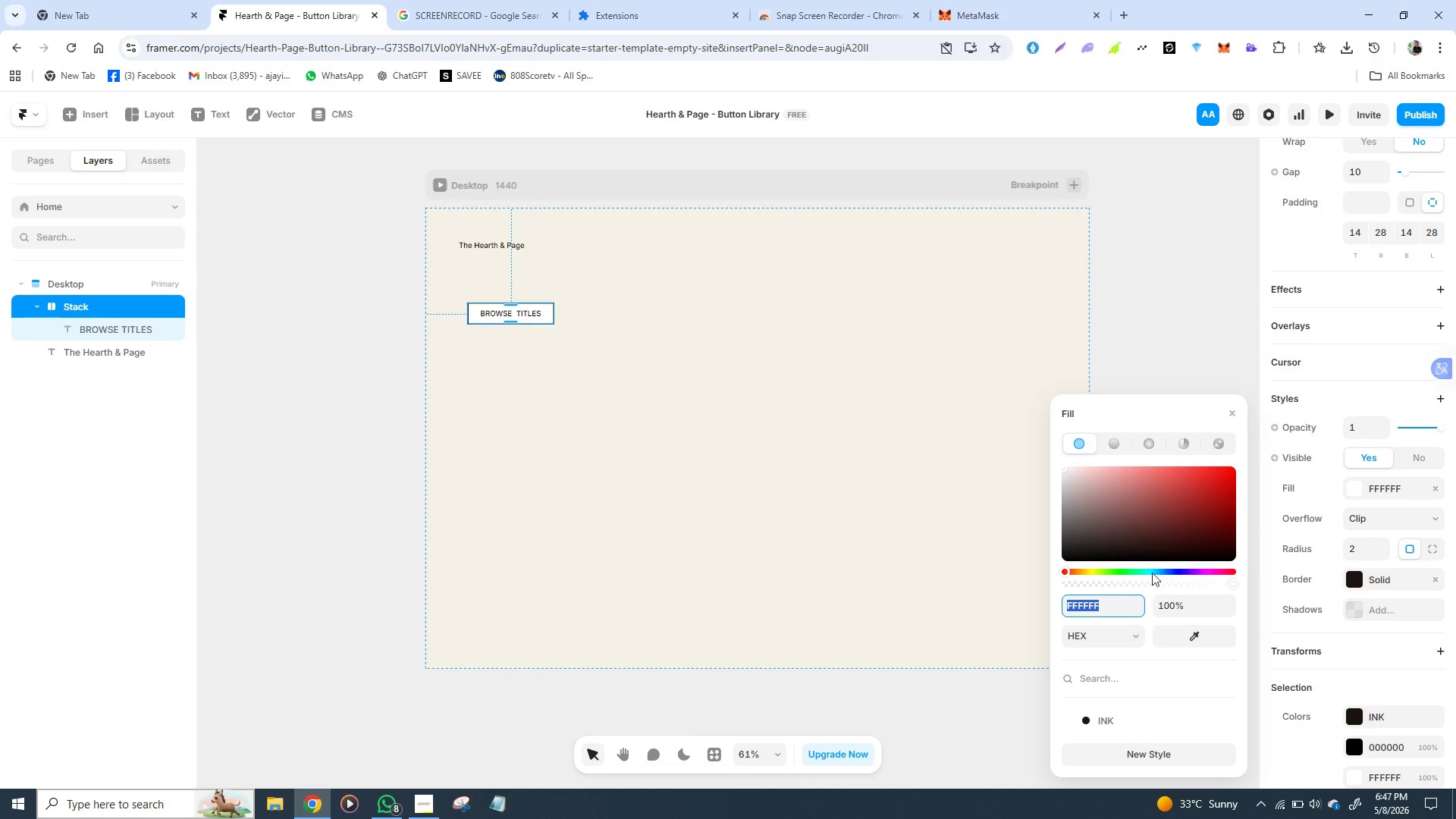 
left_click([1097, 603])
 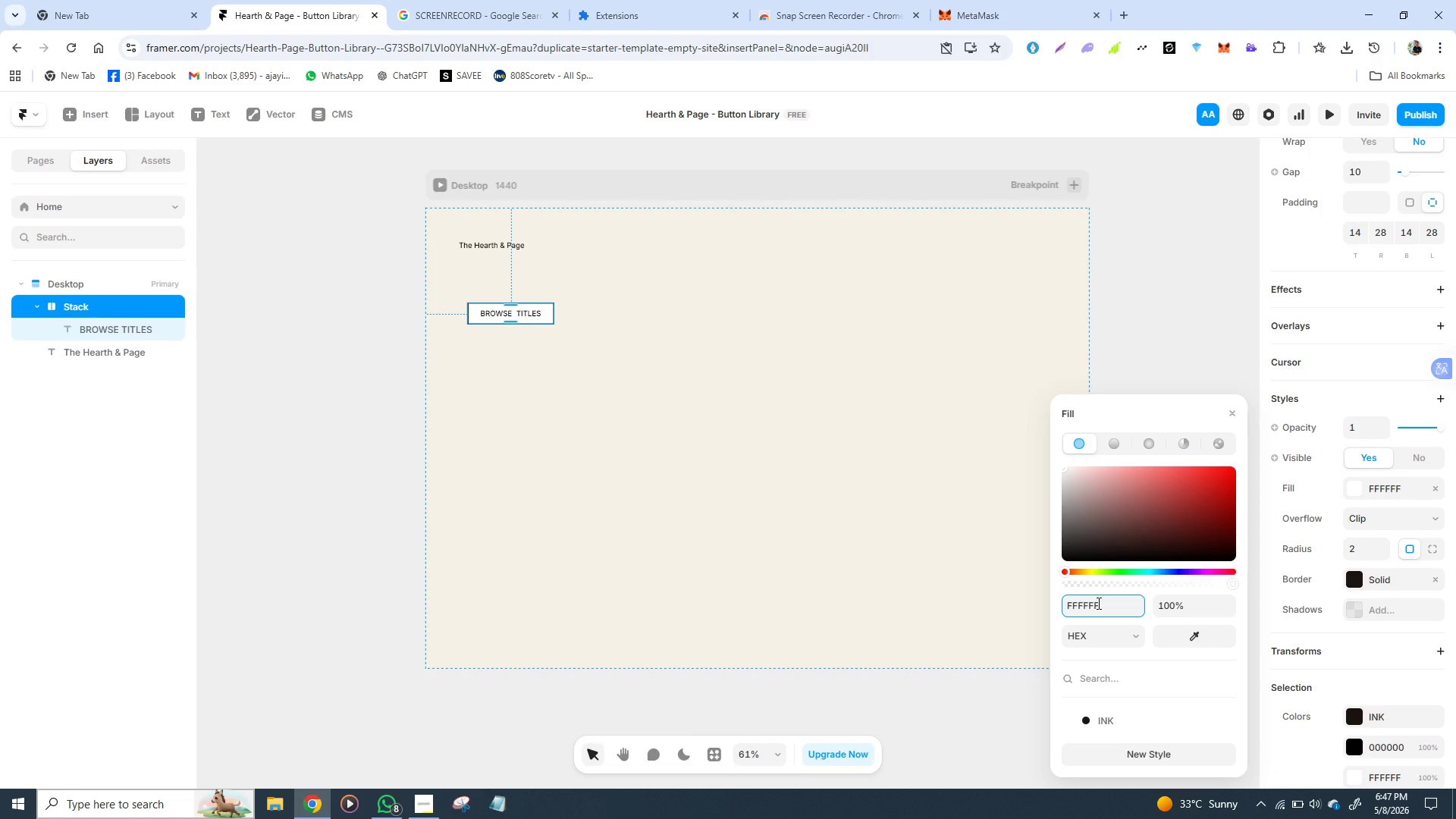 
double_click([1097, 603])
 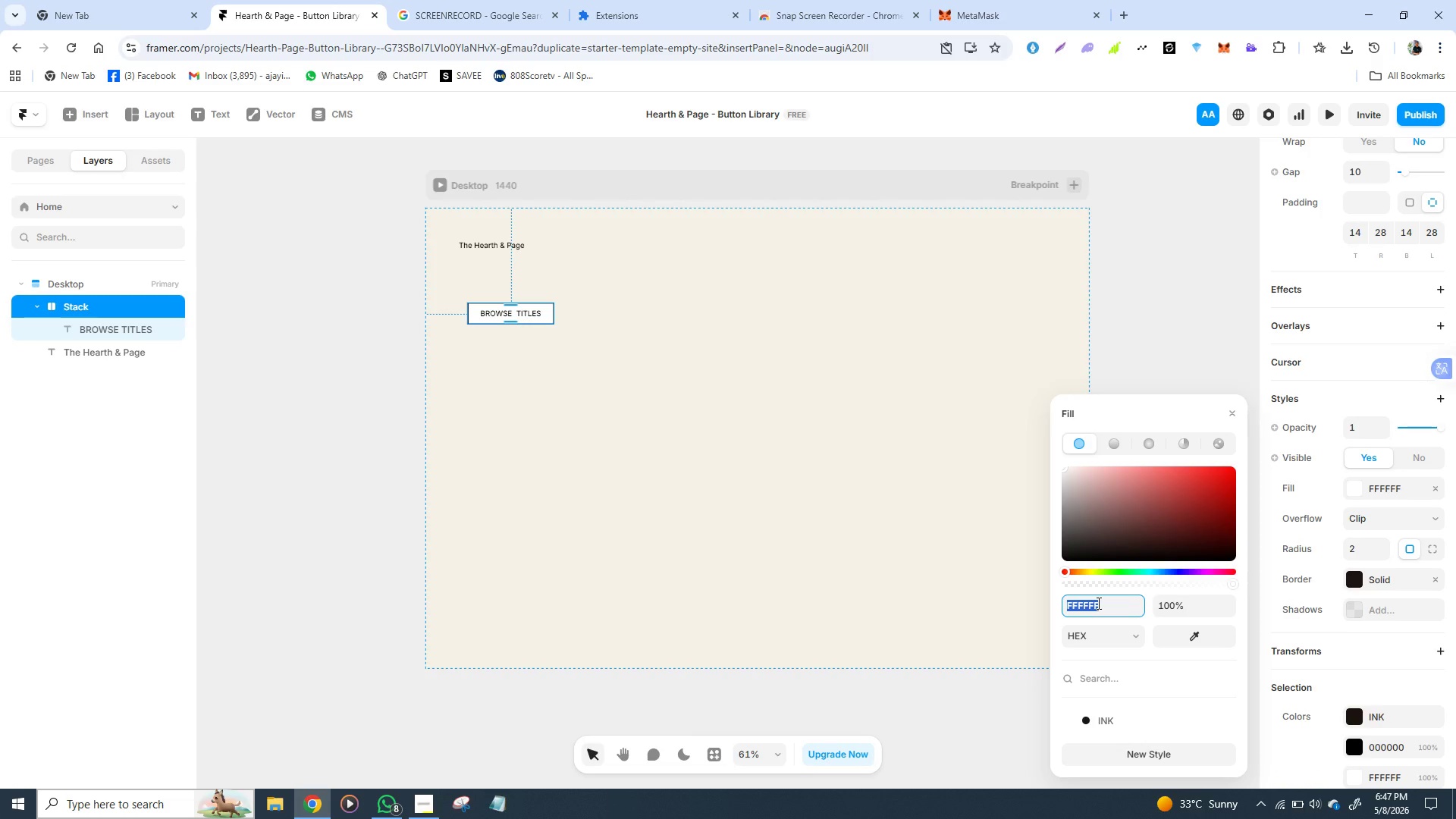 
left_click([1097, 603])
 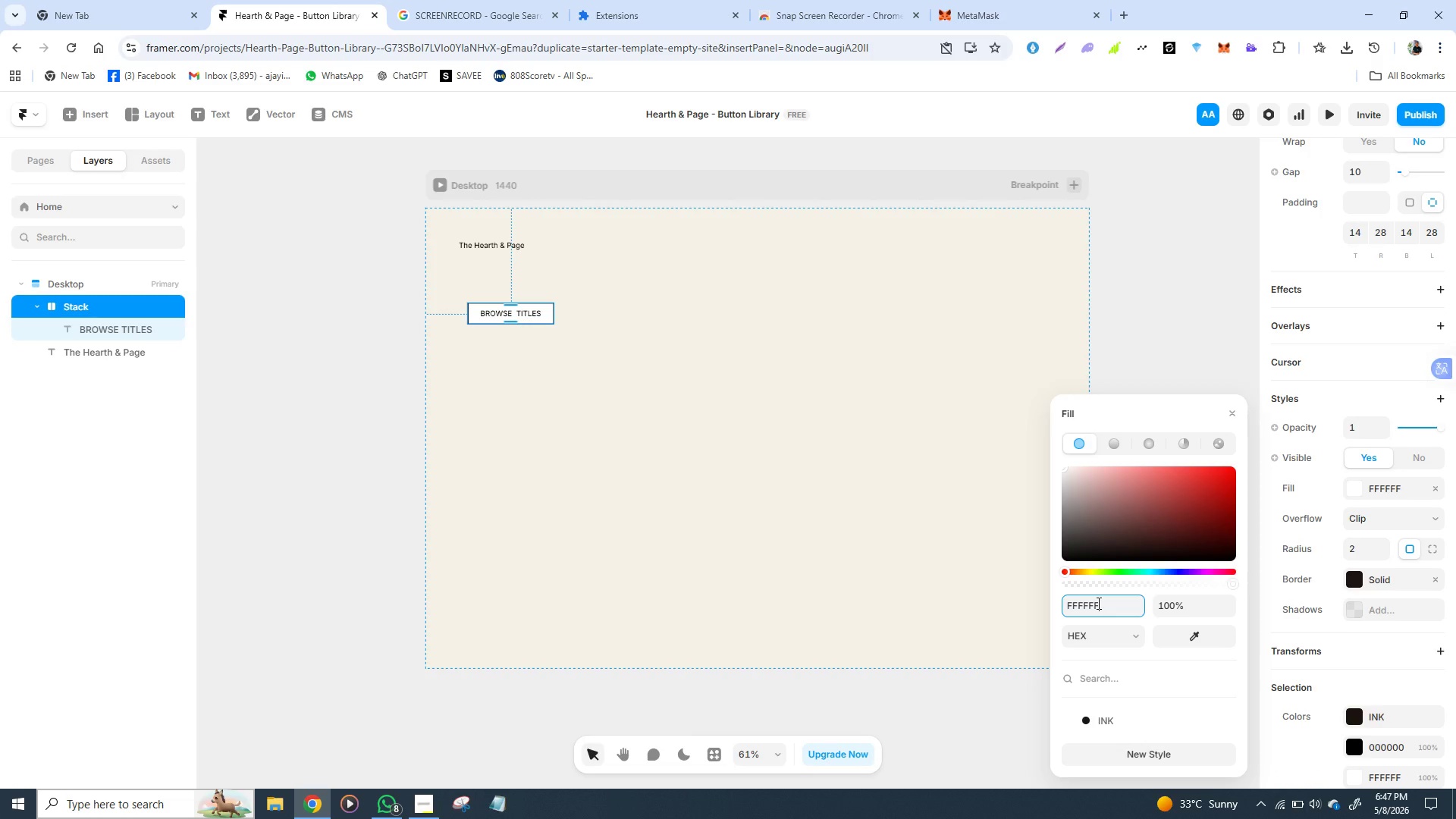 
left_click([1097, 603])
 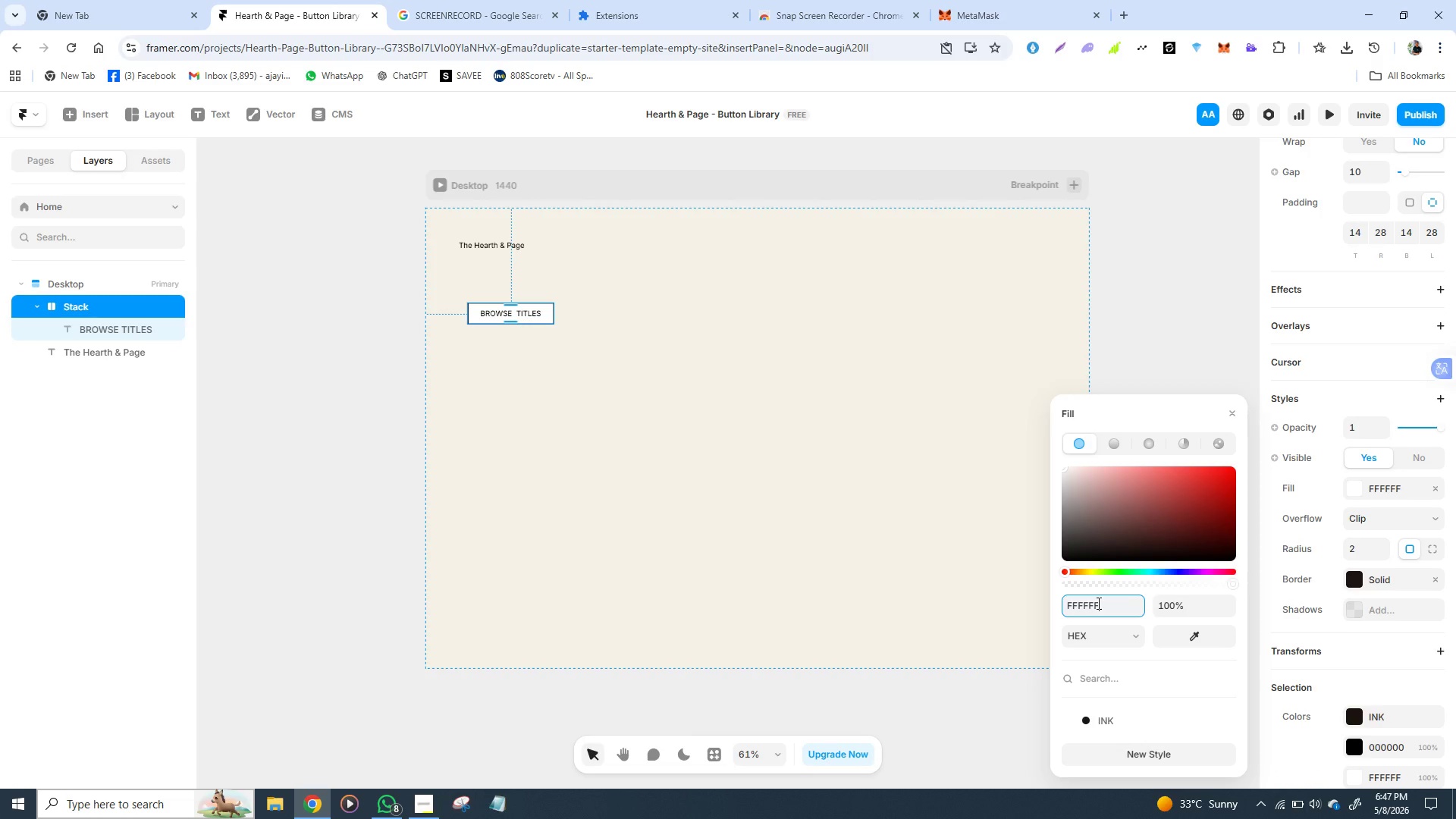 
double_click([1097, 603])
 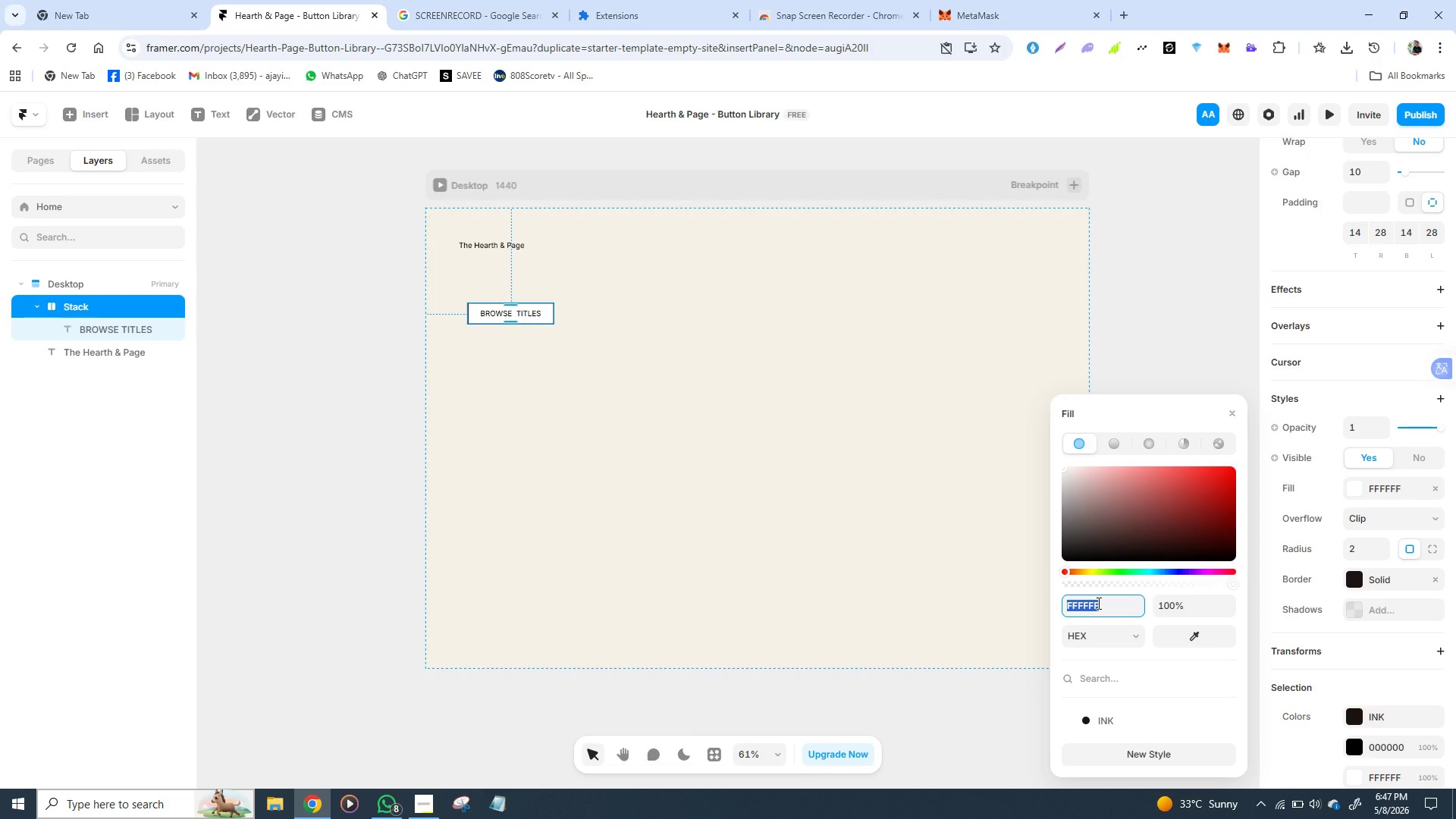 
type(EDE5D0)
 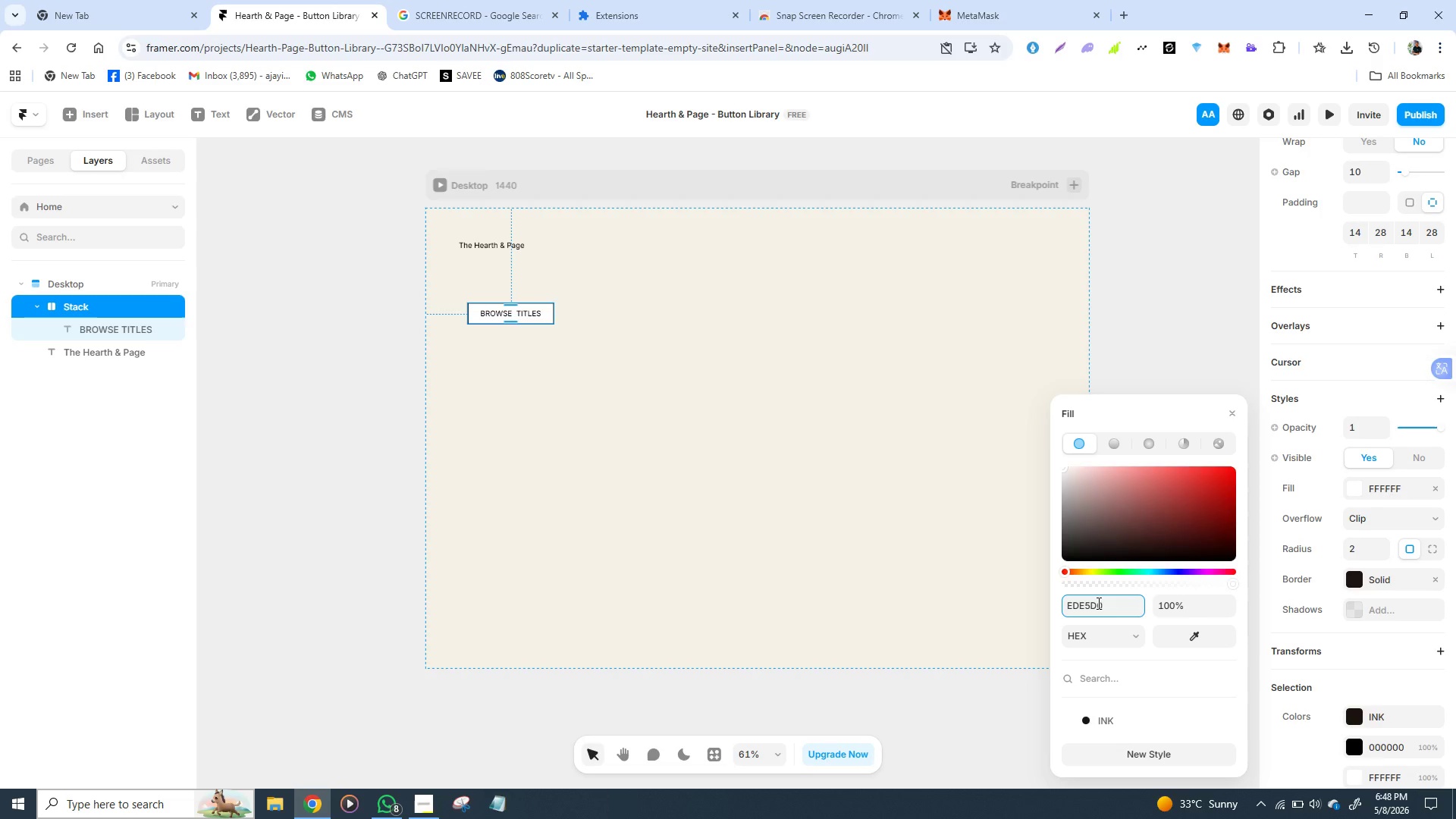 
key(Enter)
 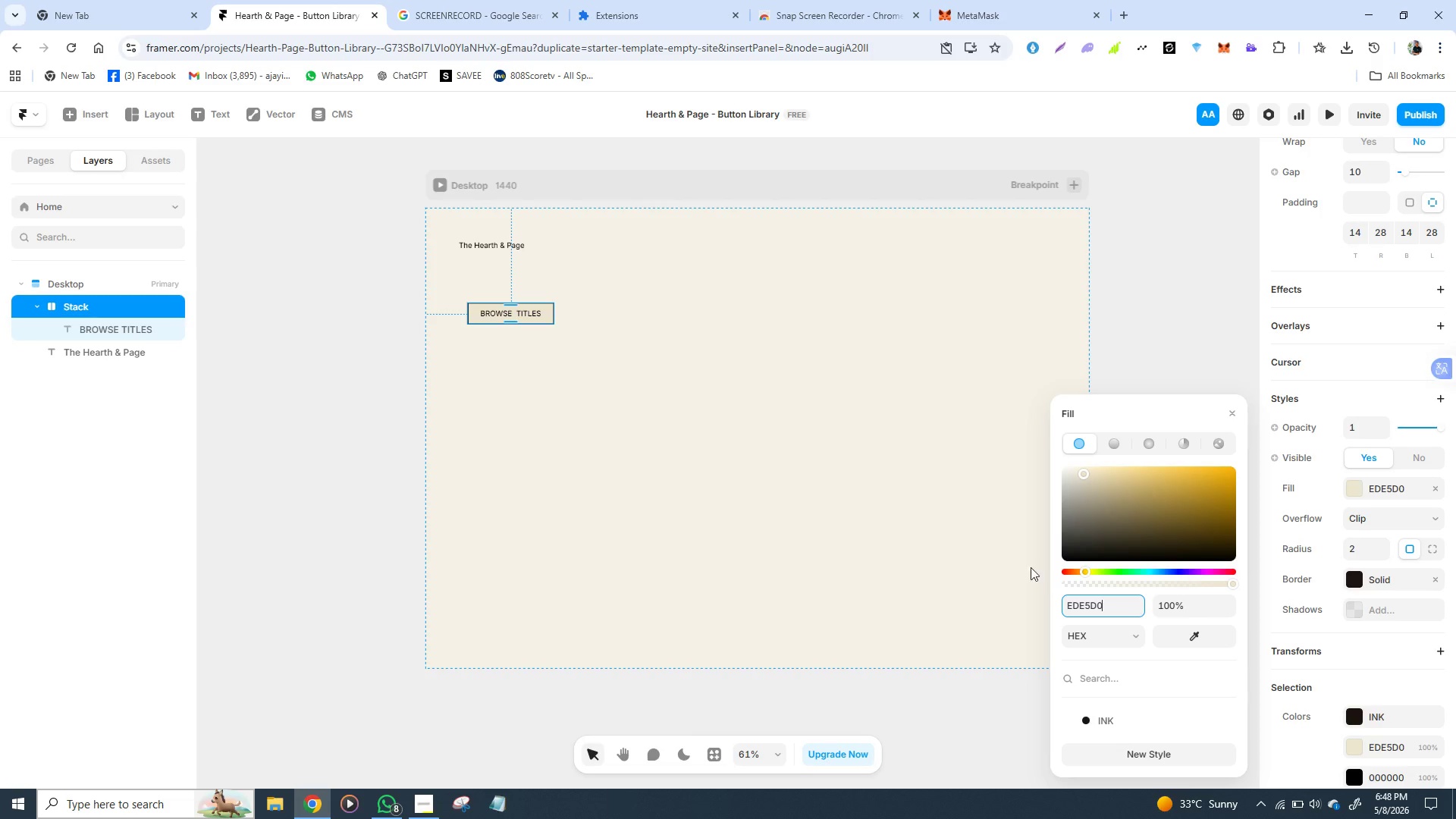 
left_click([952, 523])
 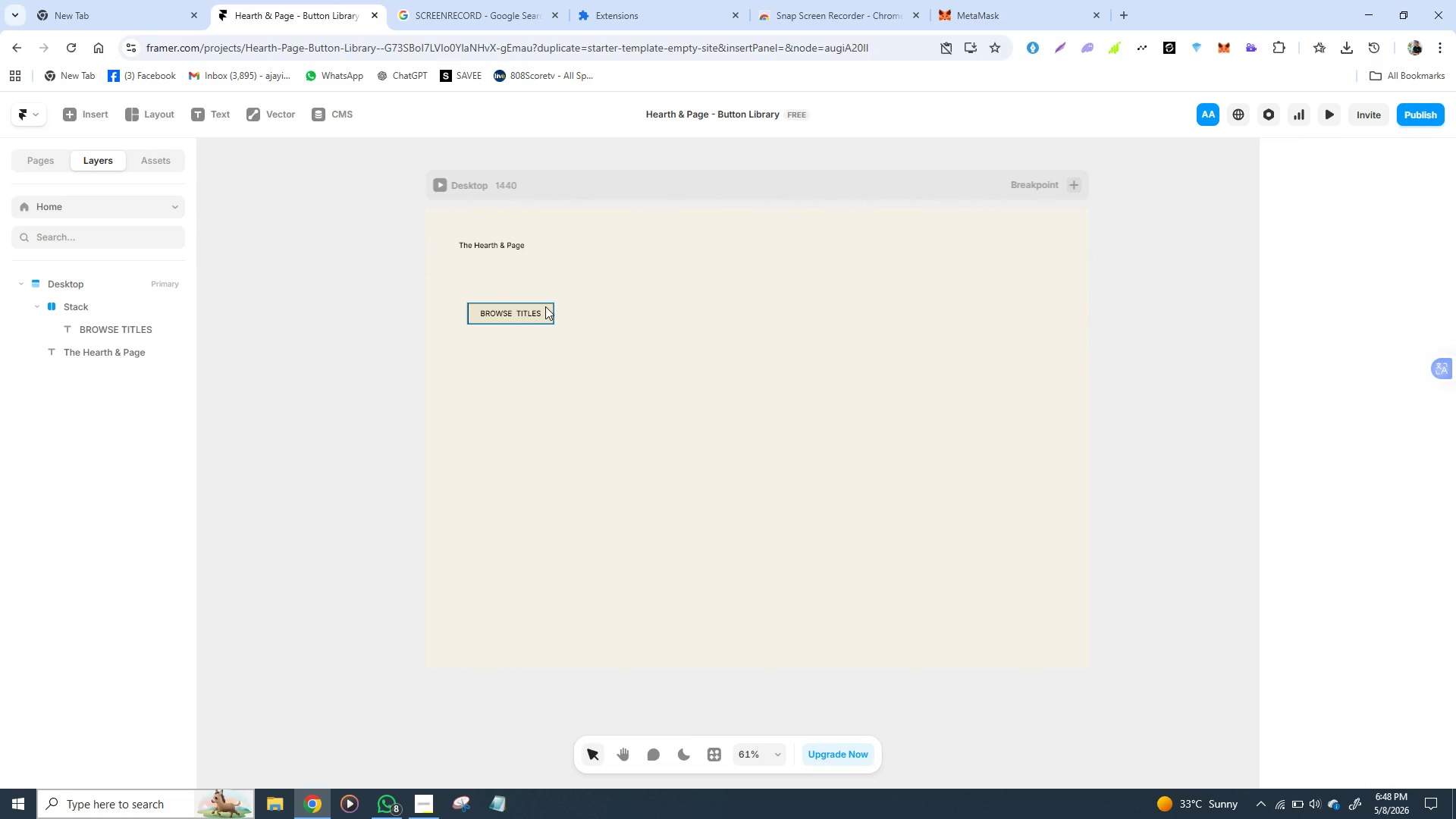 
left_click([545, 306])
 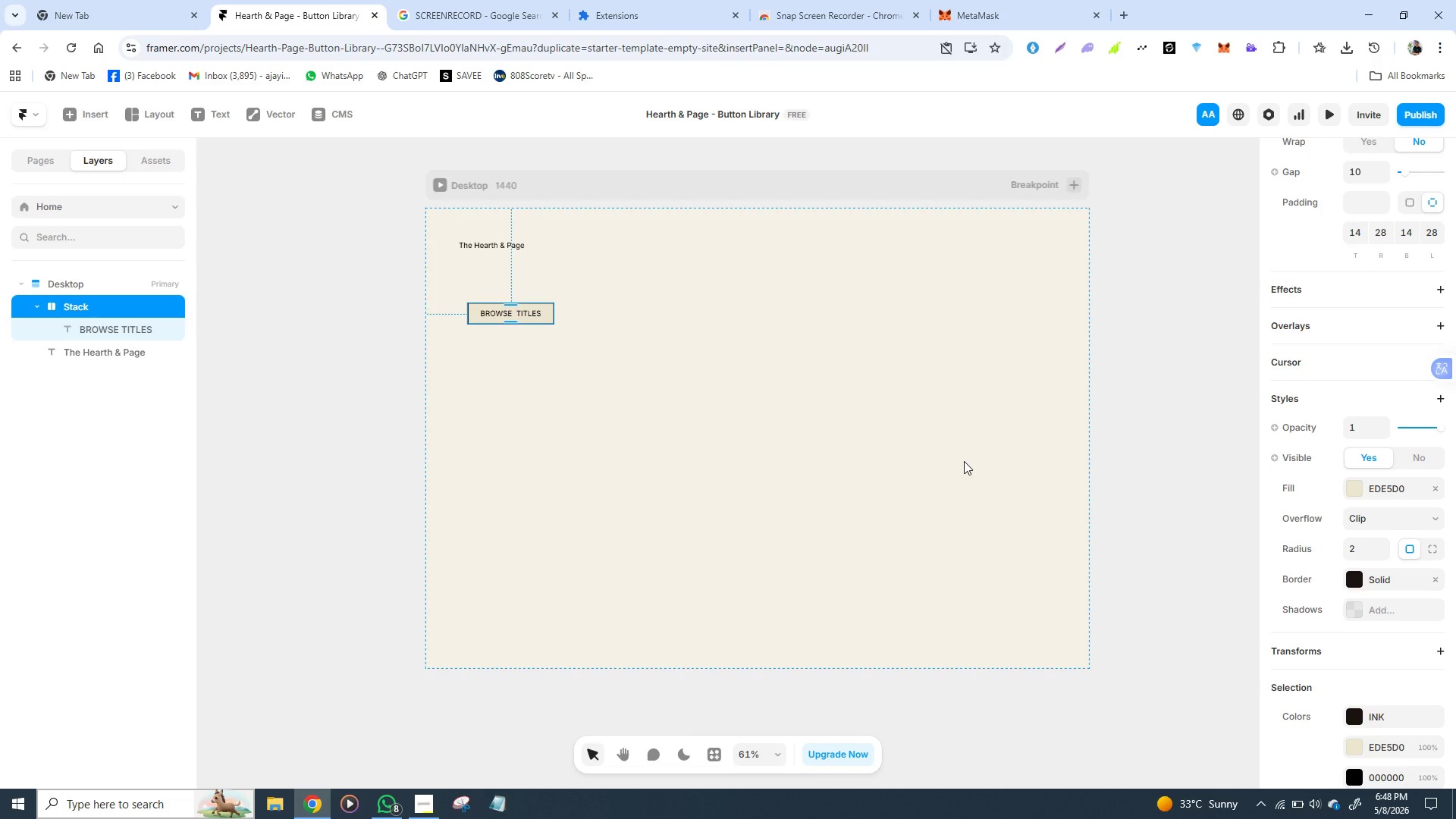 
wait(39.06)
 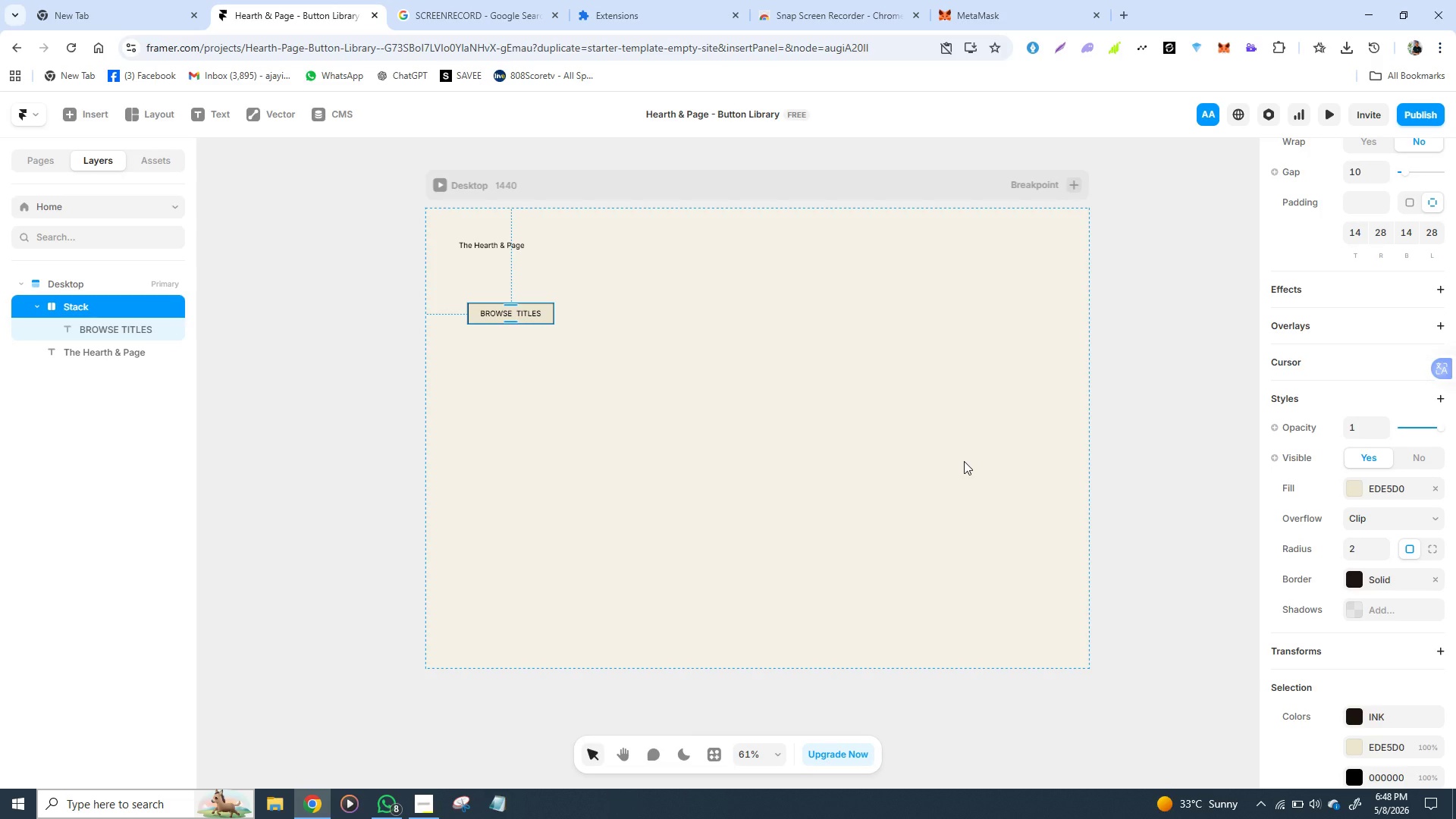 
left_click([529, 312])
 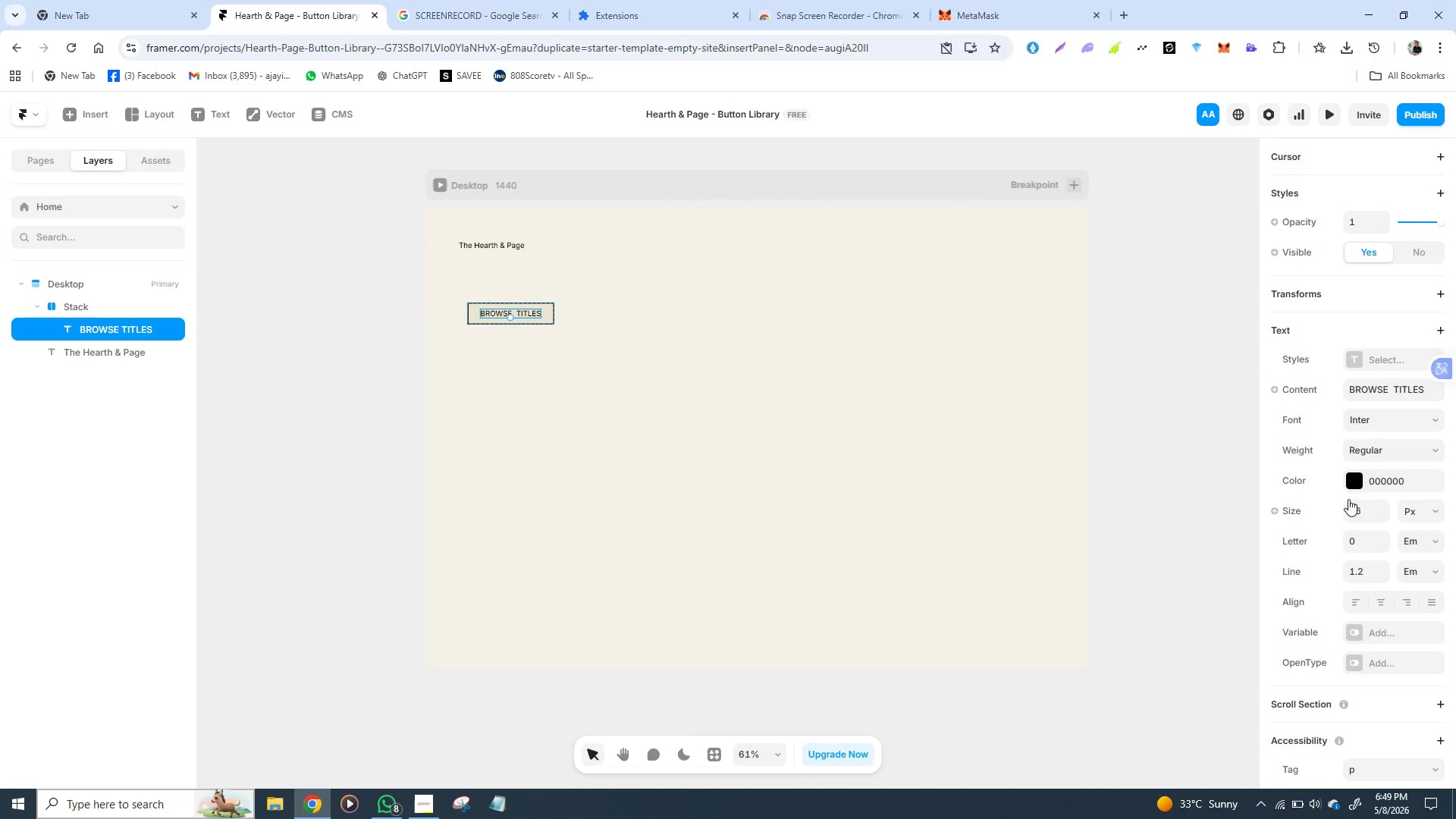 
wait(5.12)
 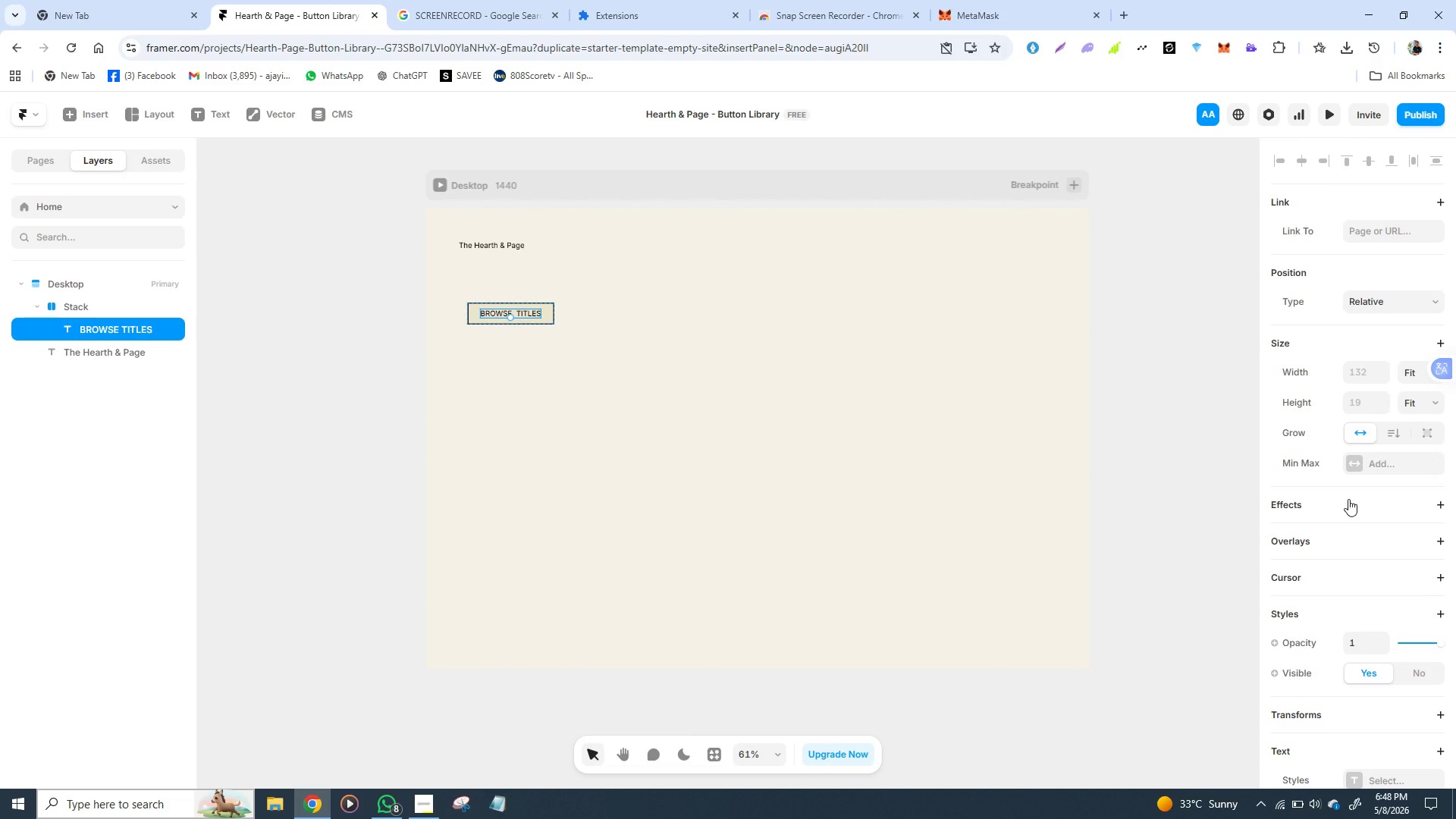 
left_click([1368, 416])
 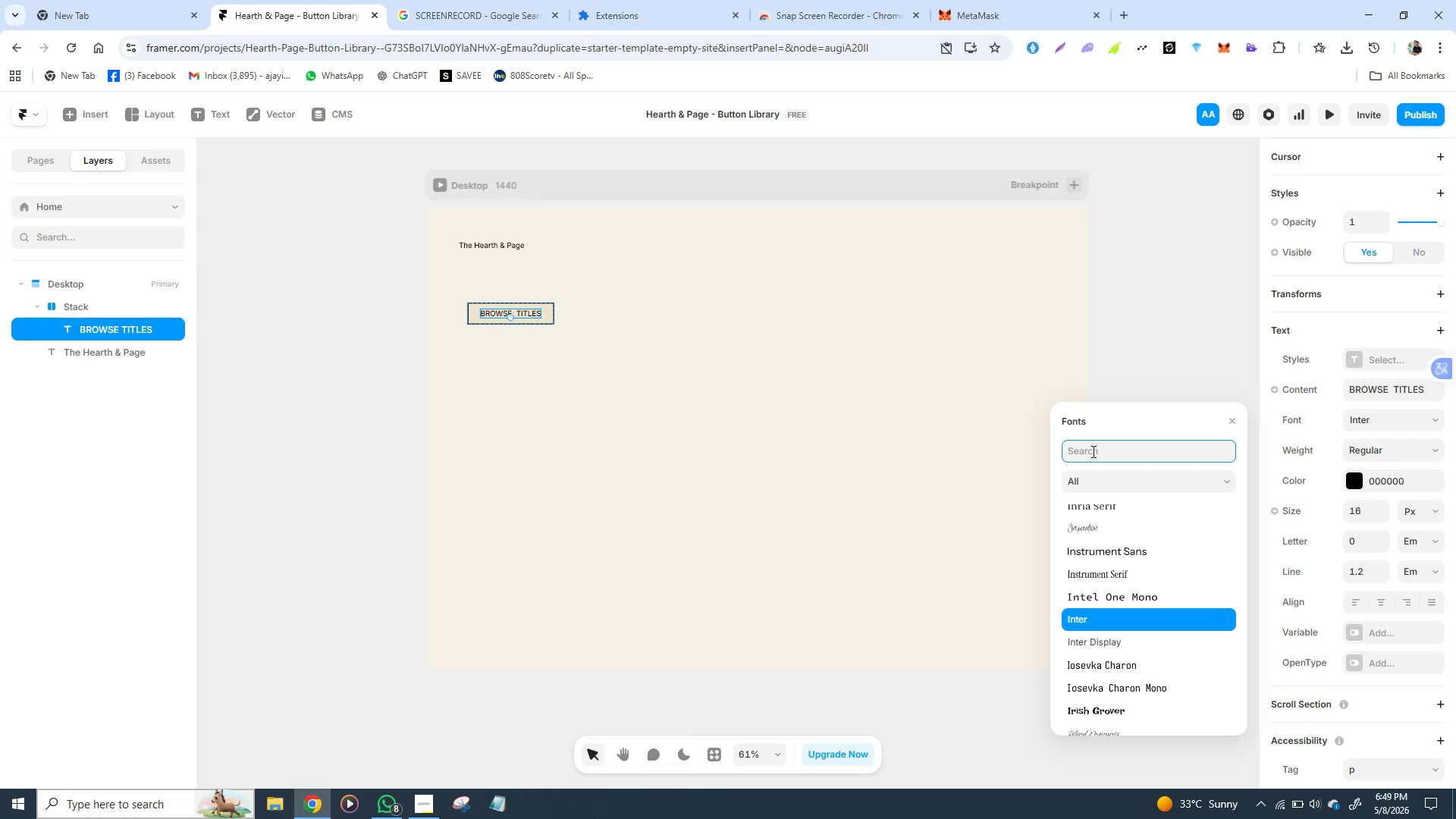 
key(C)
 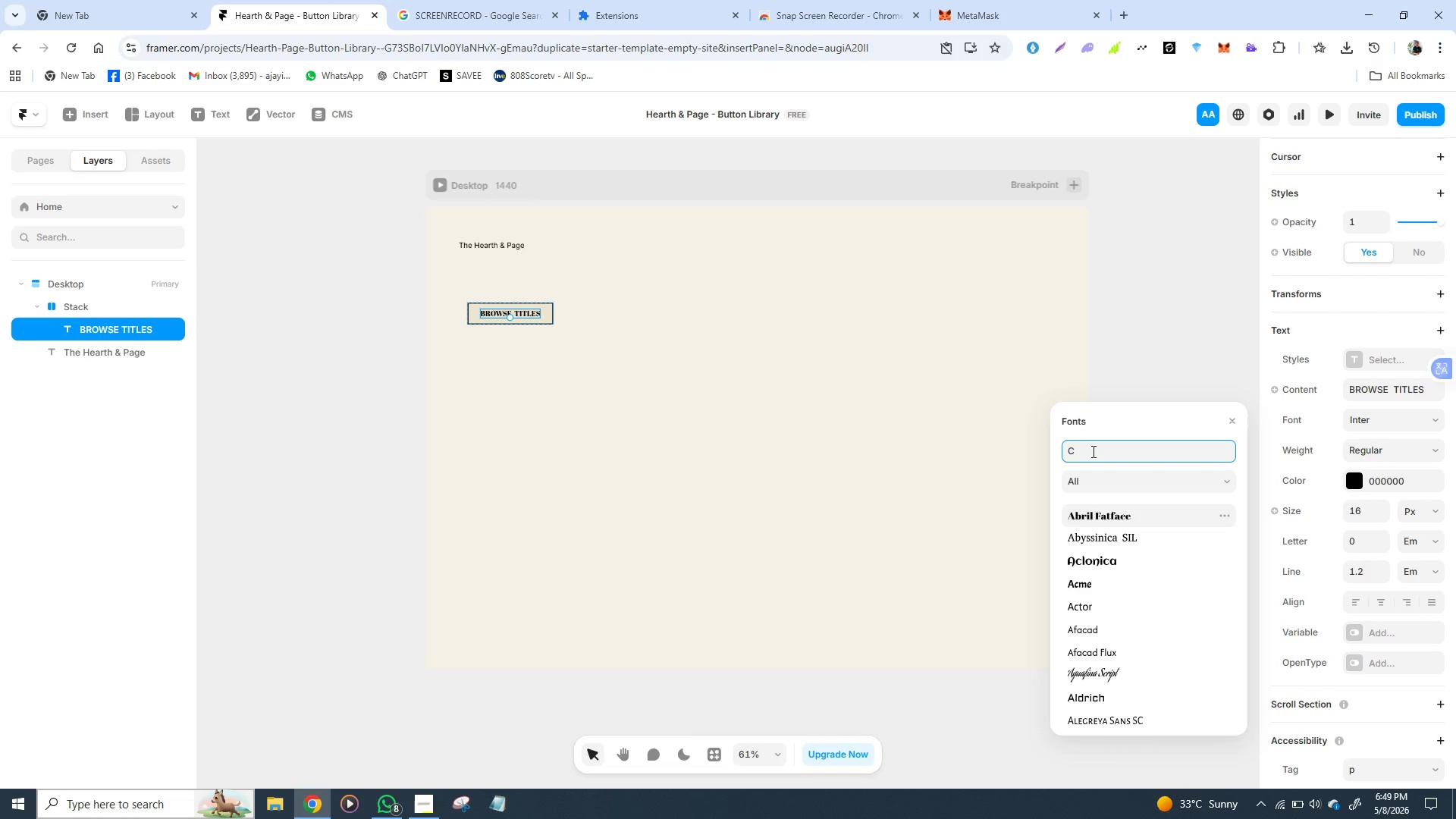 
wait(9.06)
 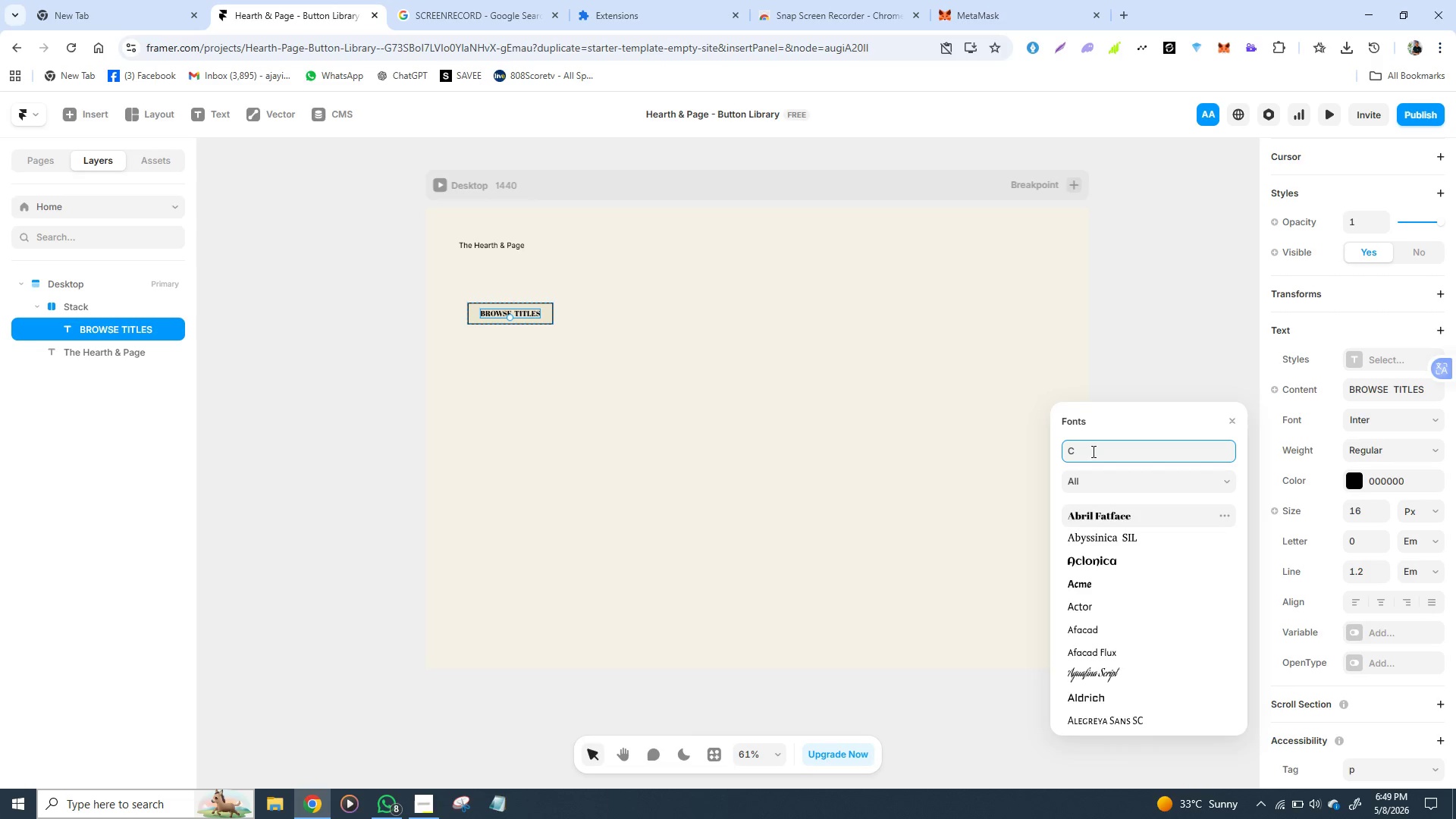 
type(OR)
 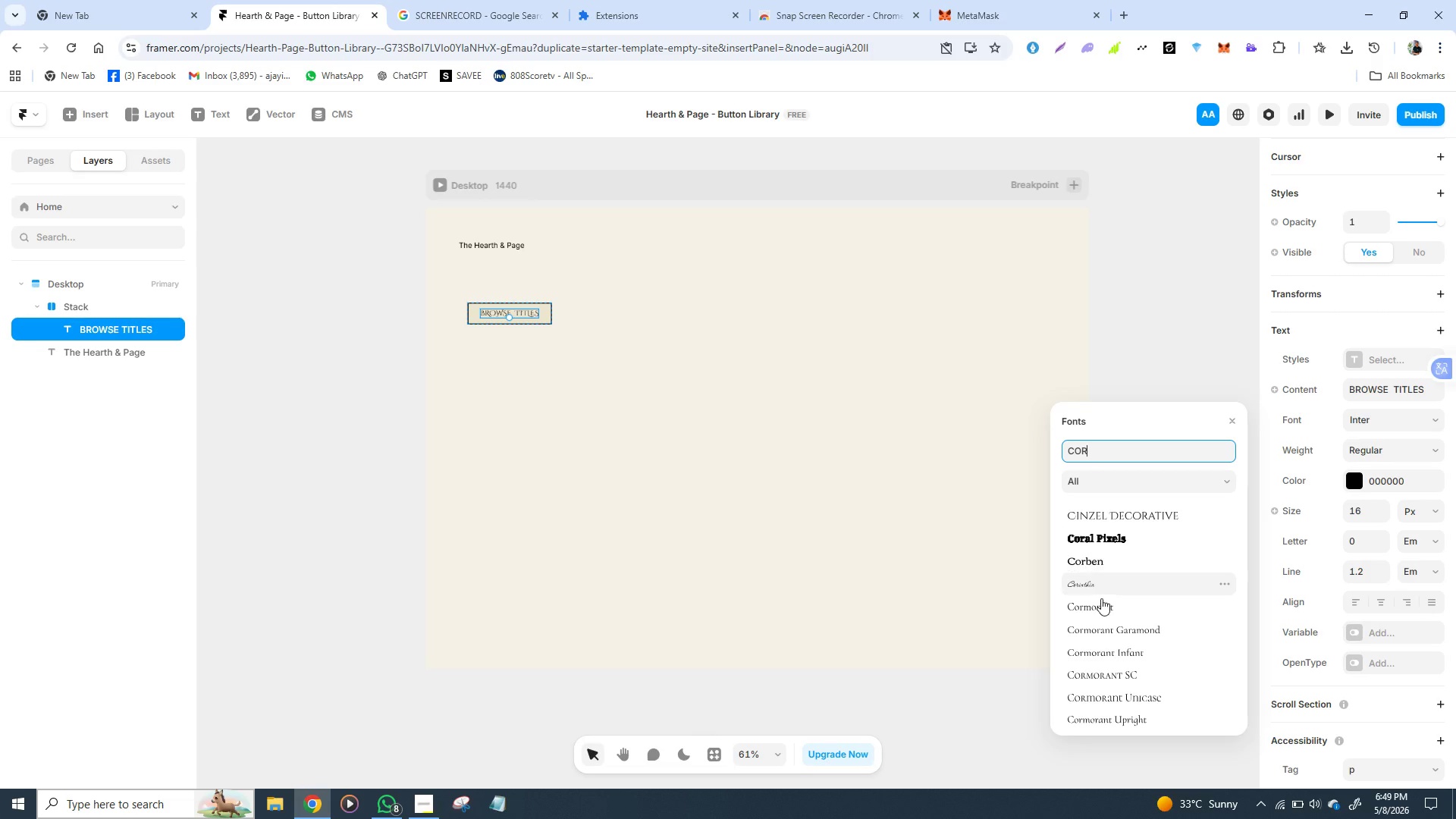 
left_click([1116, 627])
 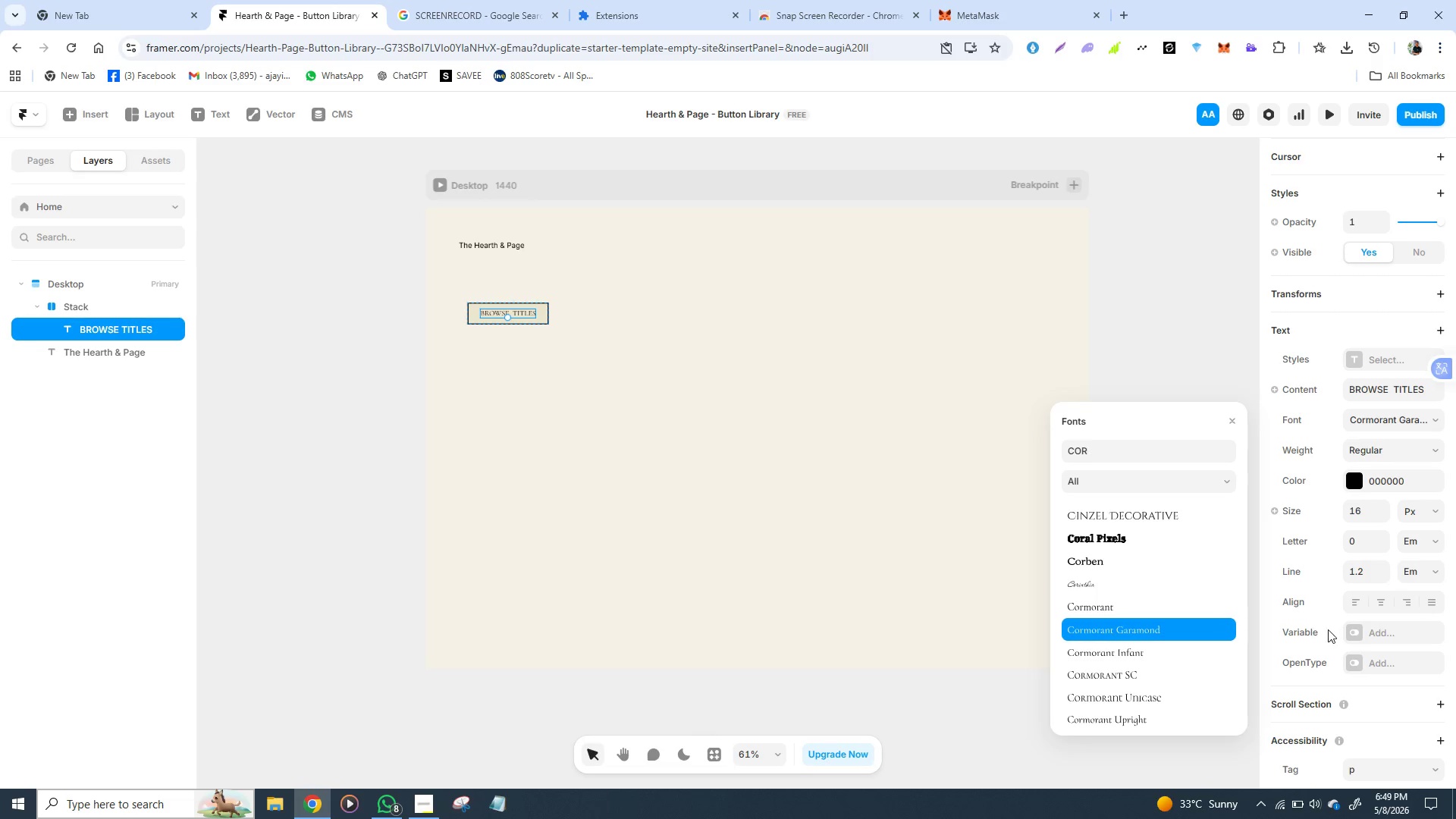 
wait(8.8)
 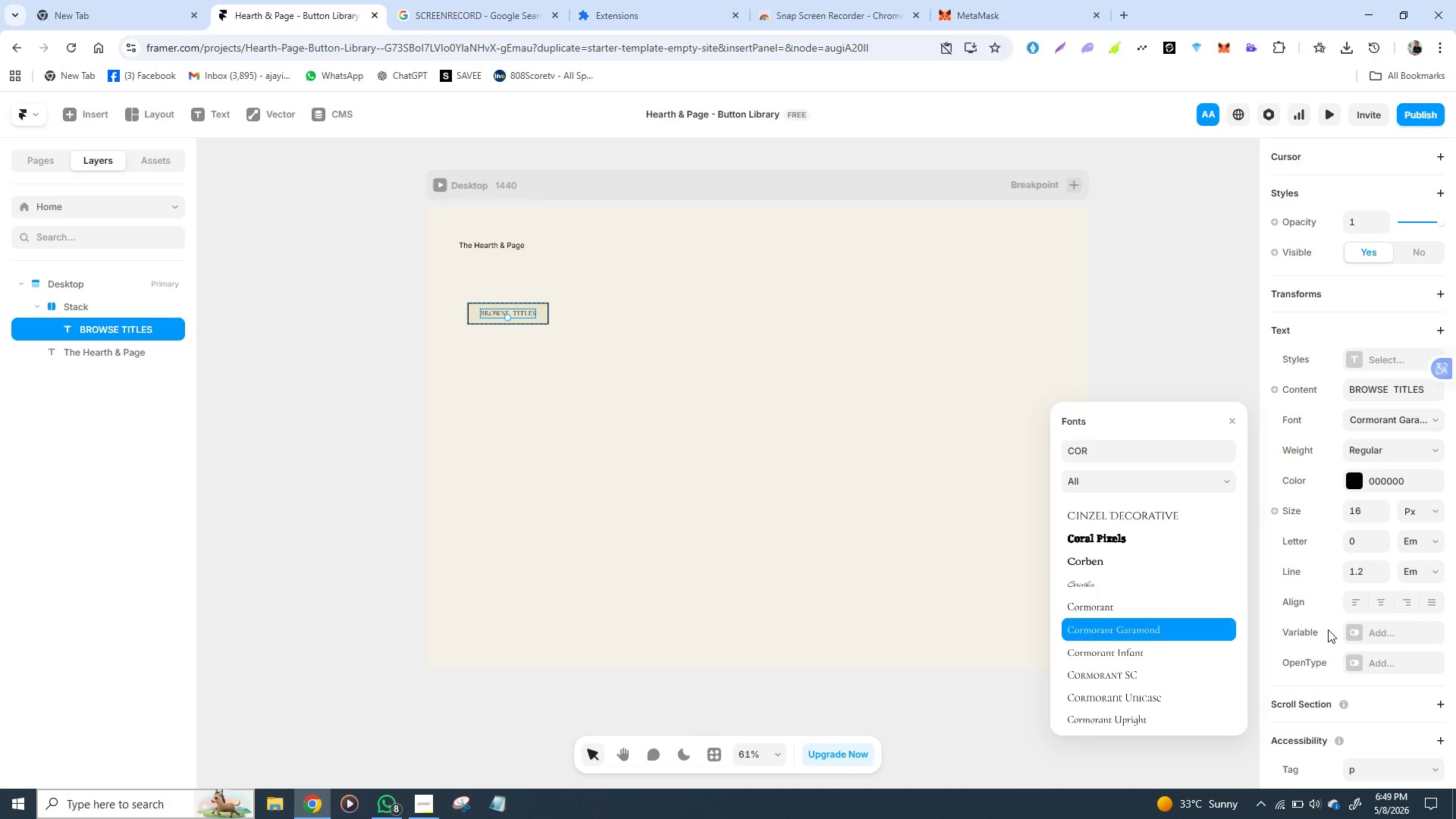 
left_click([1359, 548])
 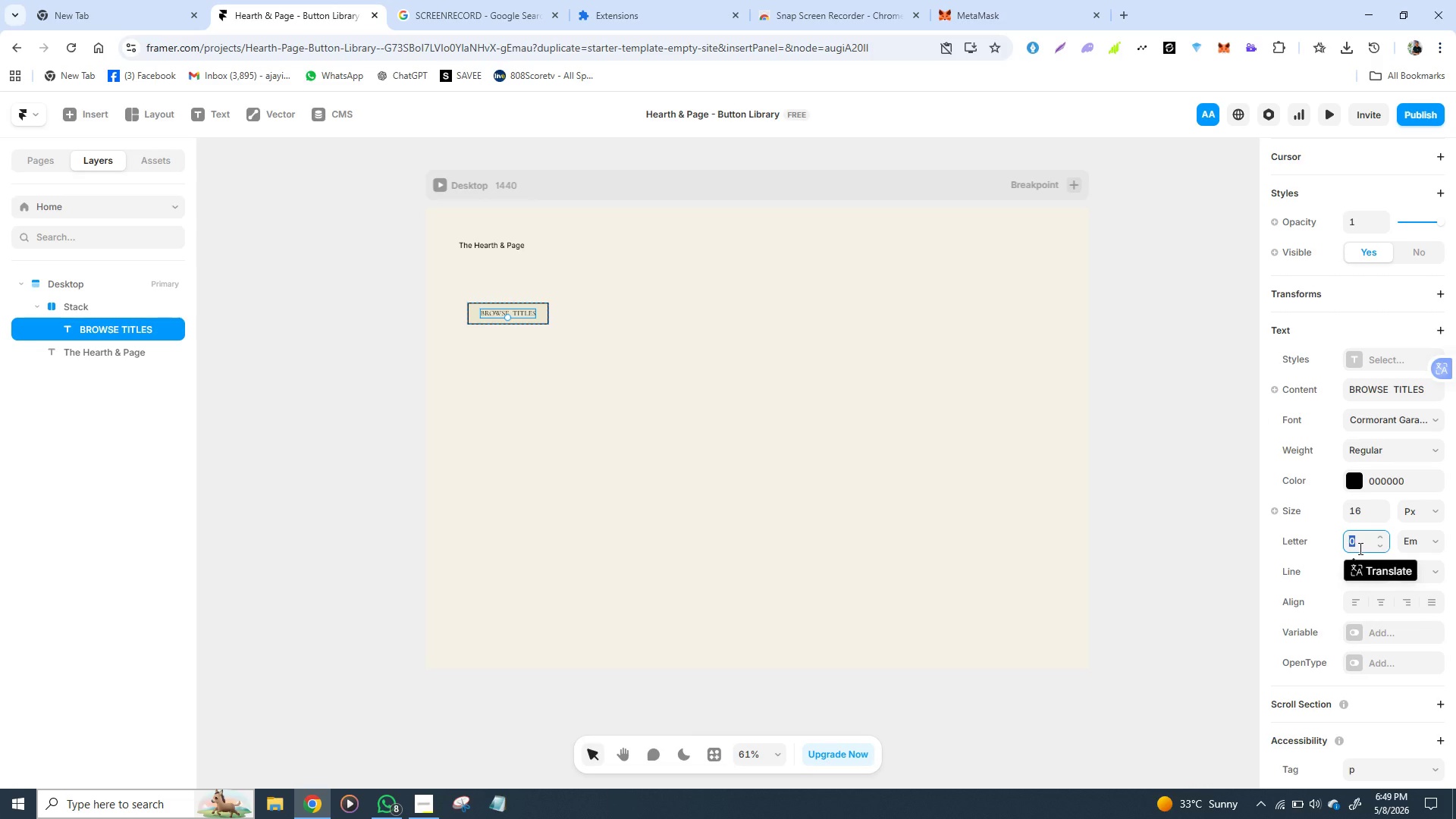 
type(0.12)
 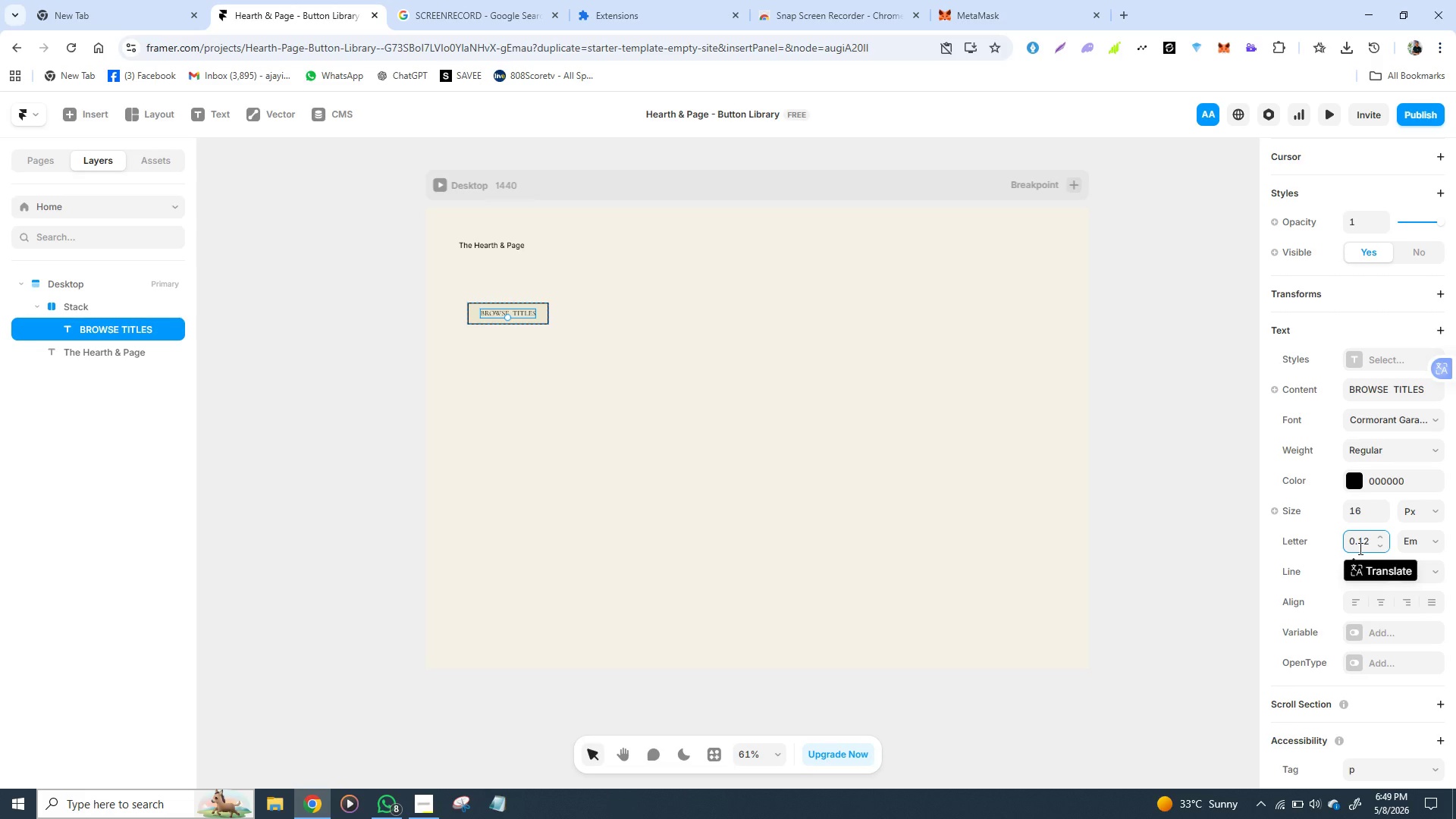 
key(Enter)
 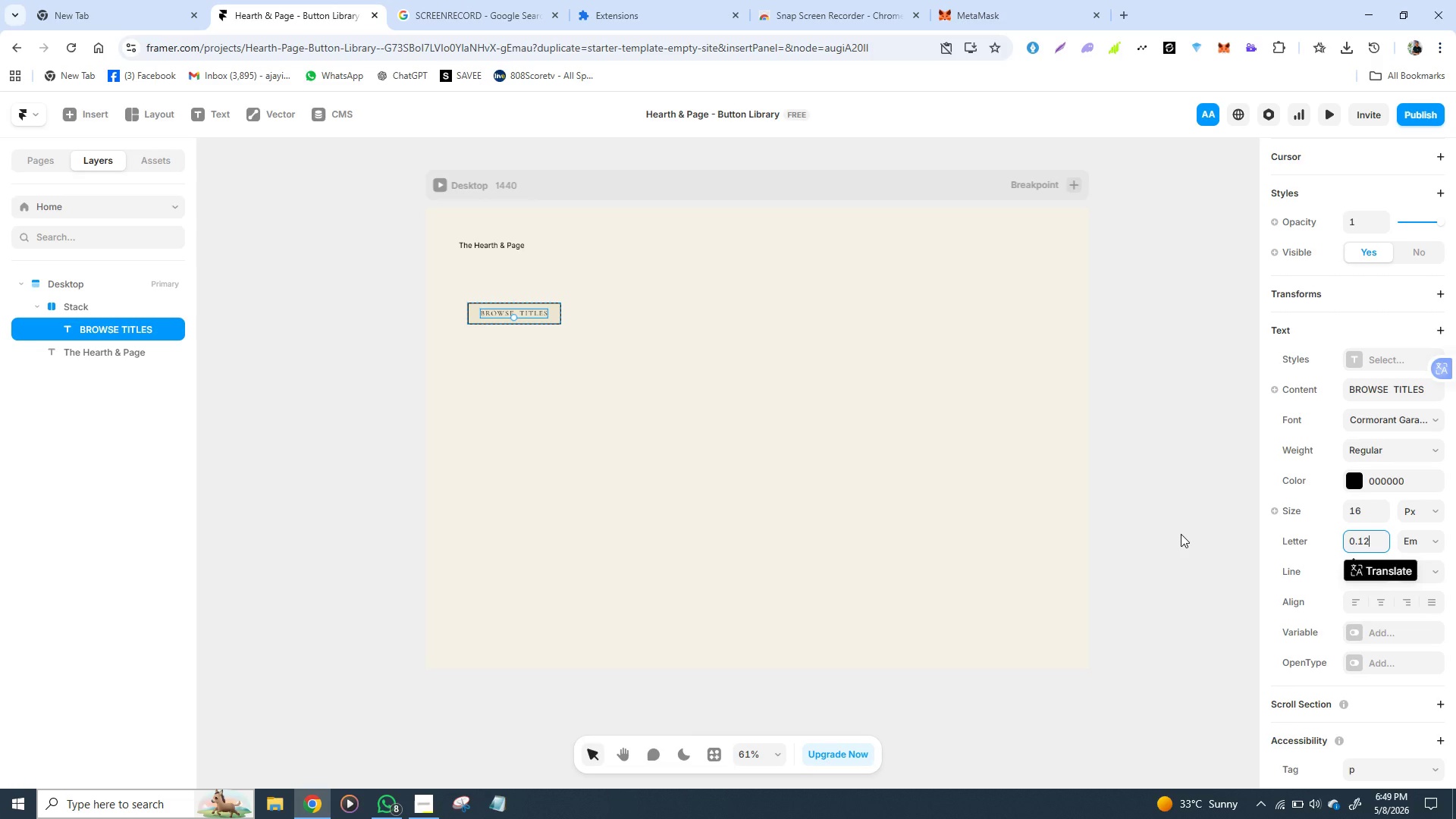 
wait(9.38)
 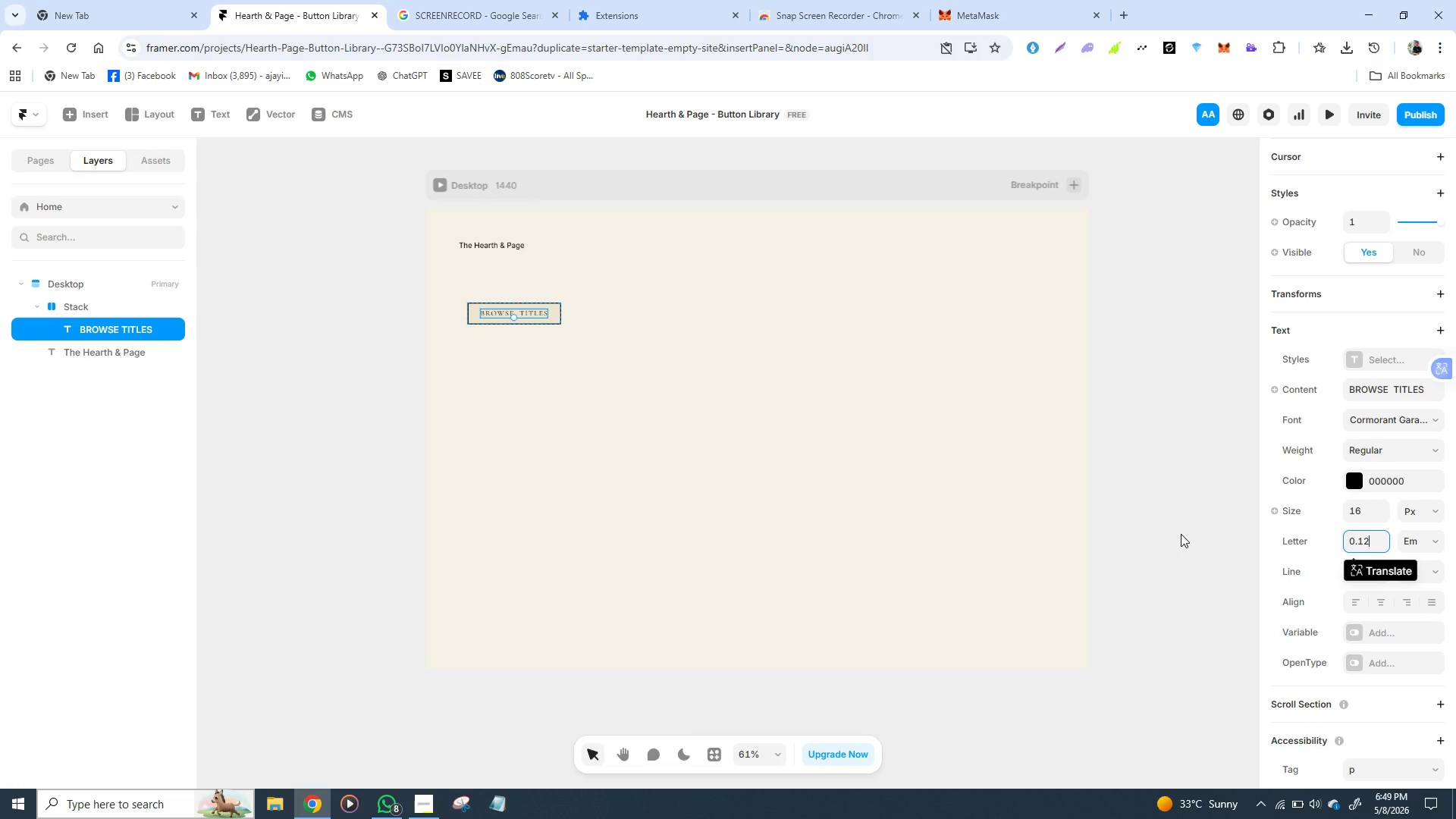 
left_click([1354, 482])
 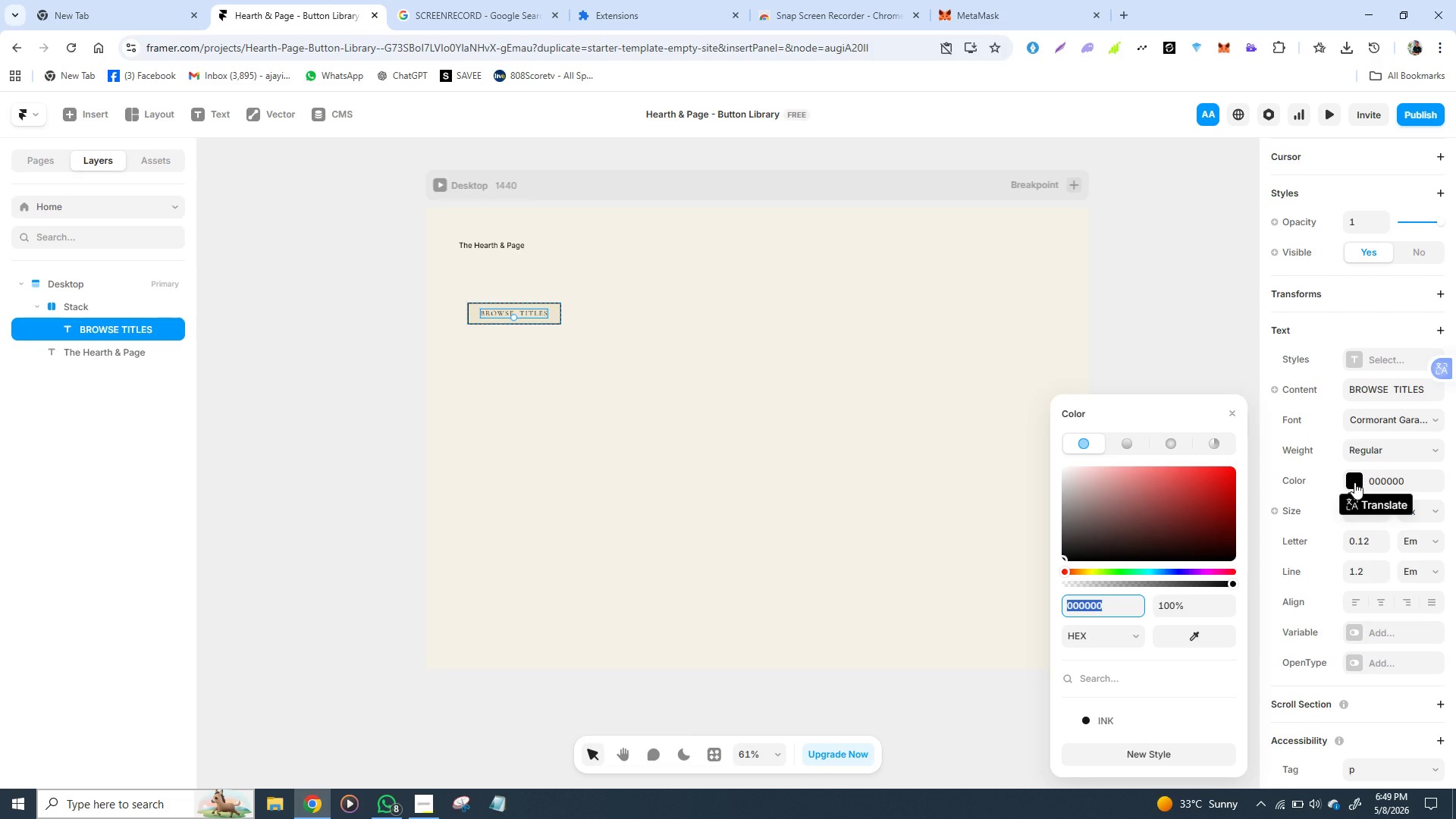 
type(1C1410)
 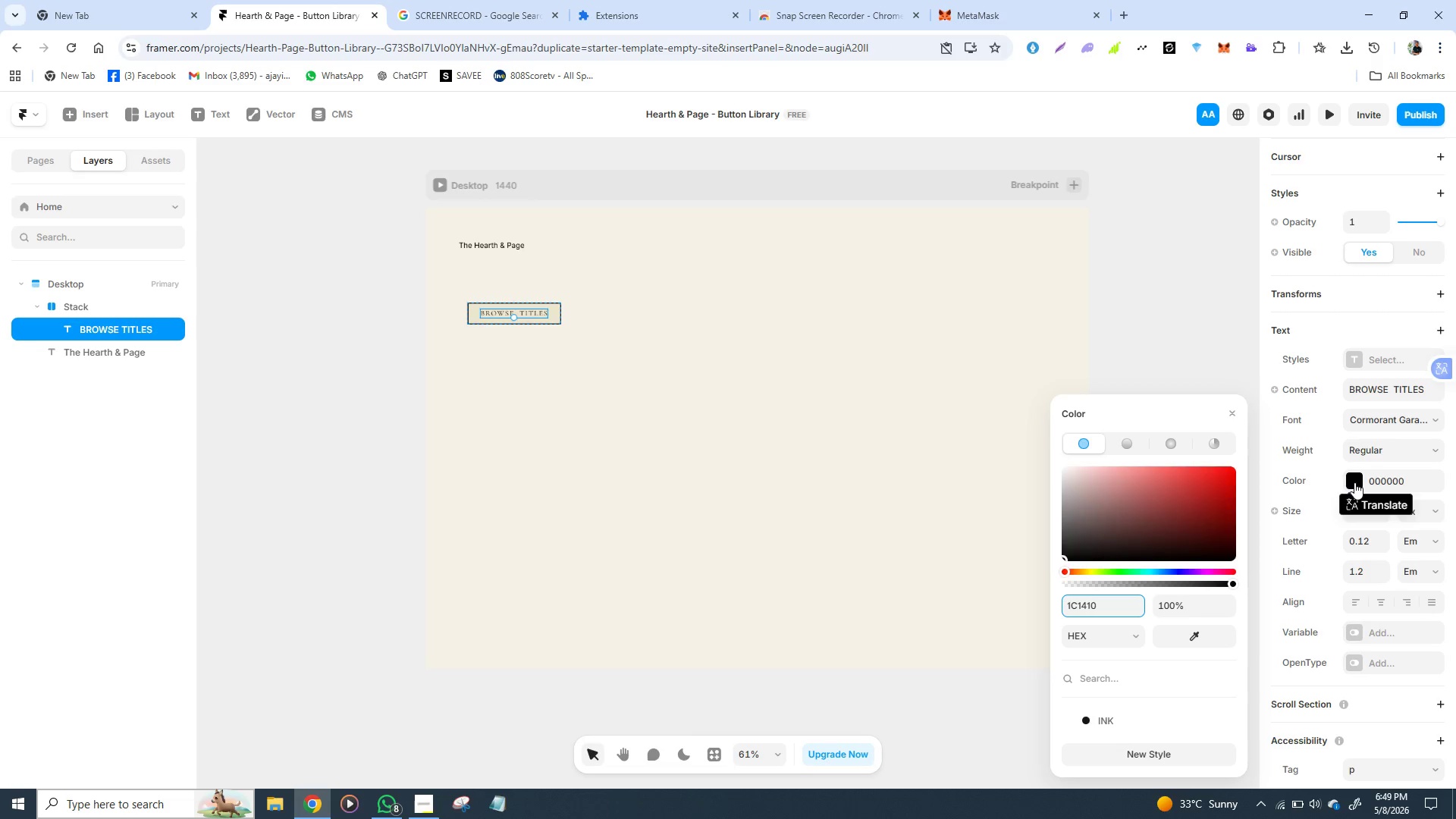 
key(Enter)
 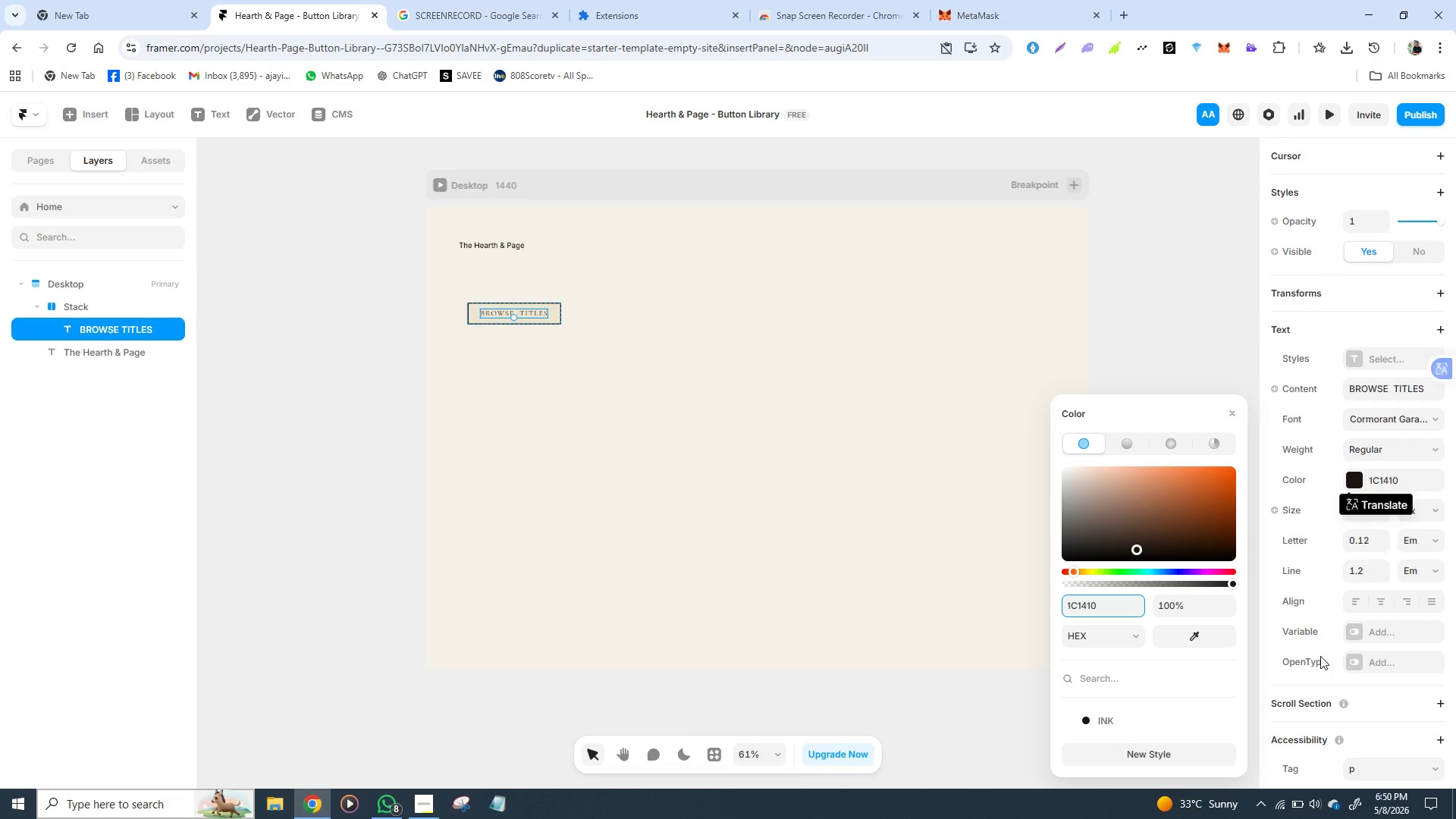 
wait(11.41)
 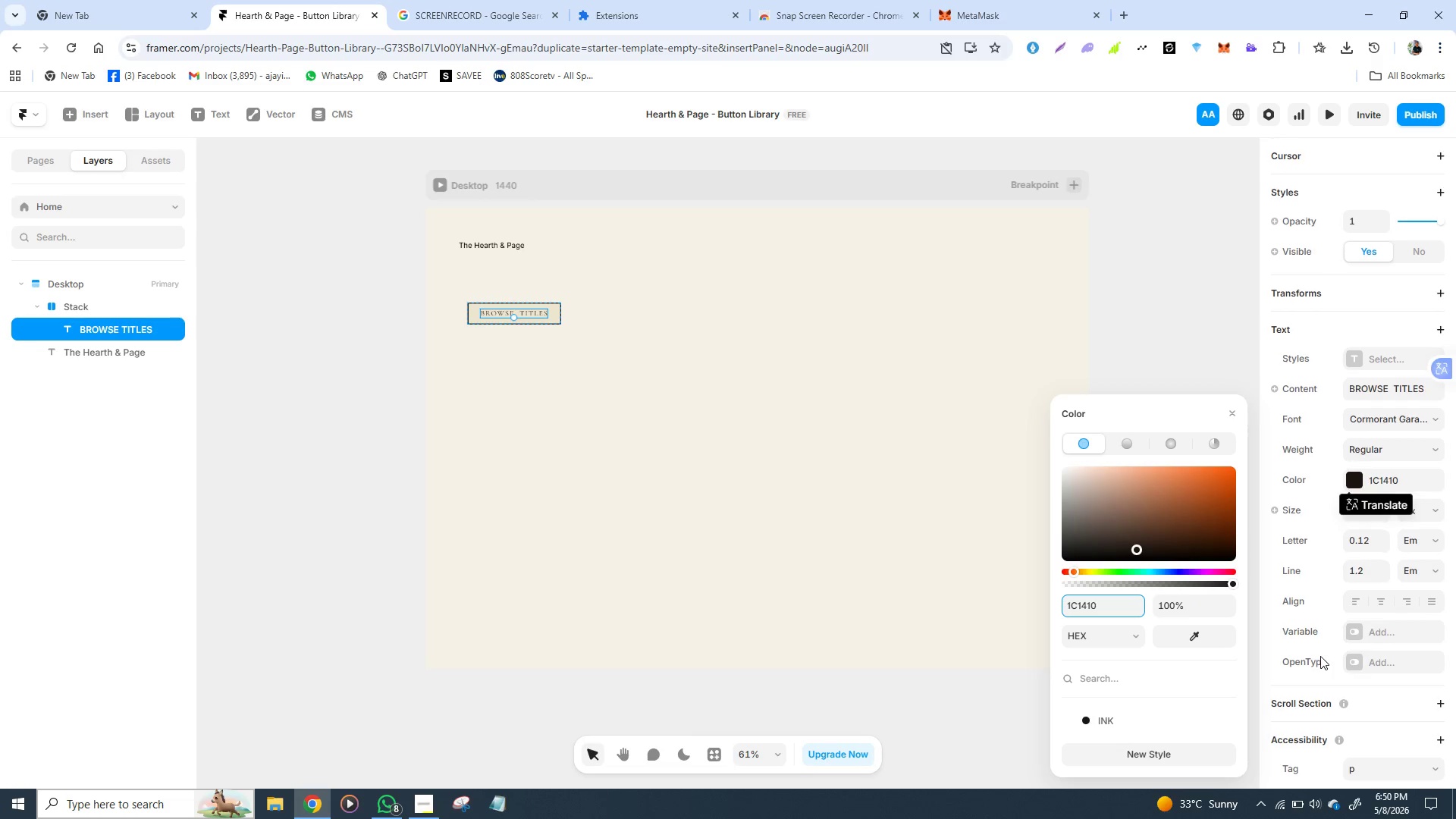 
left_click([1235, 411])
 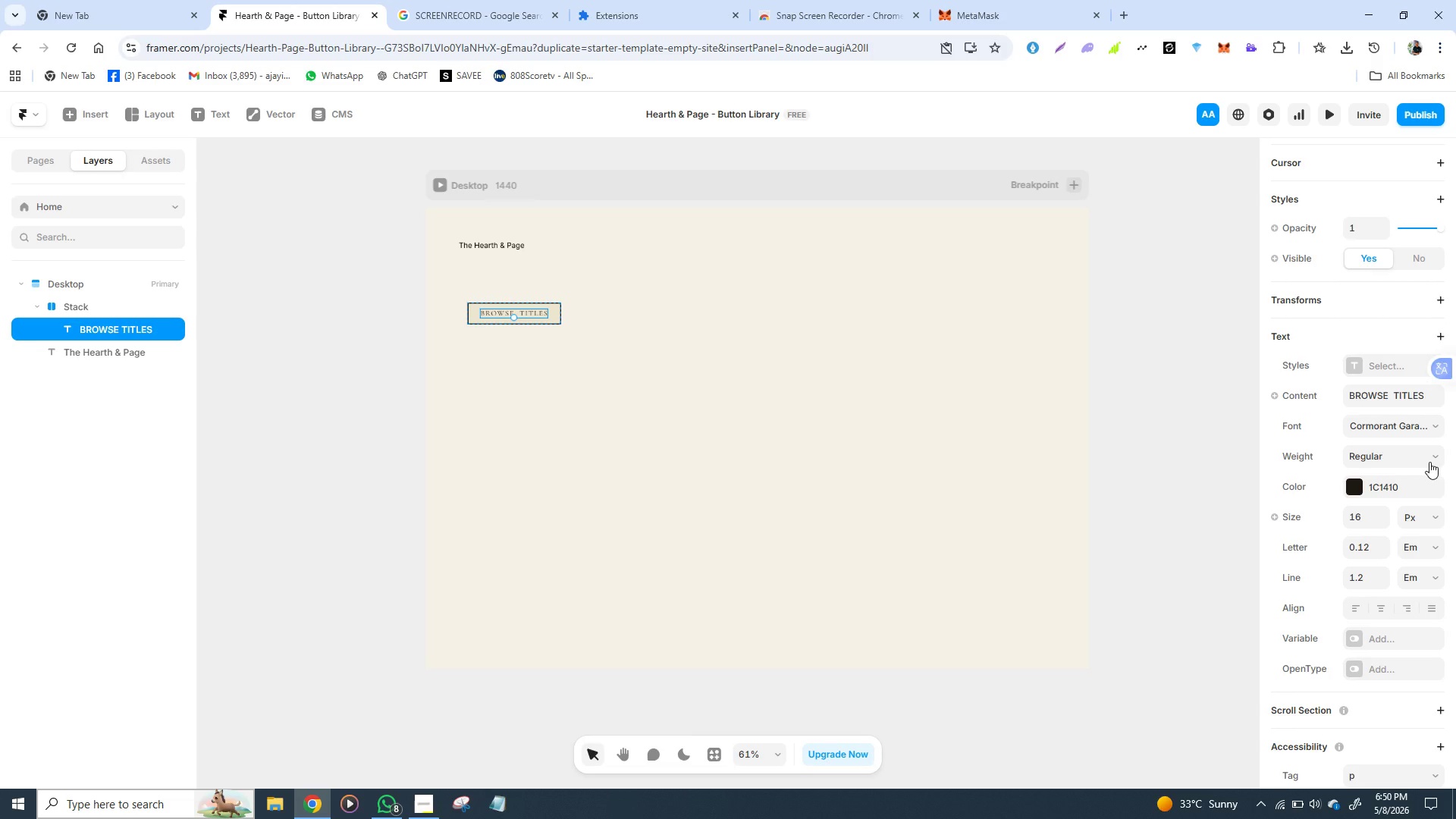 
wait(8.88)
 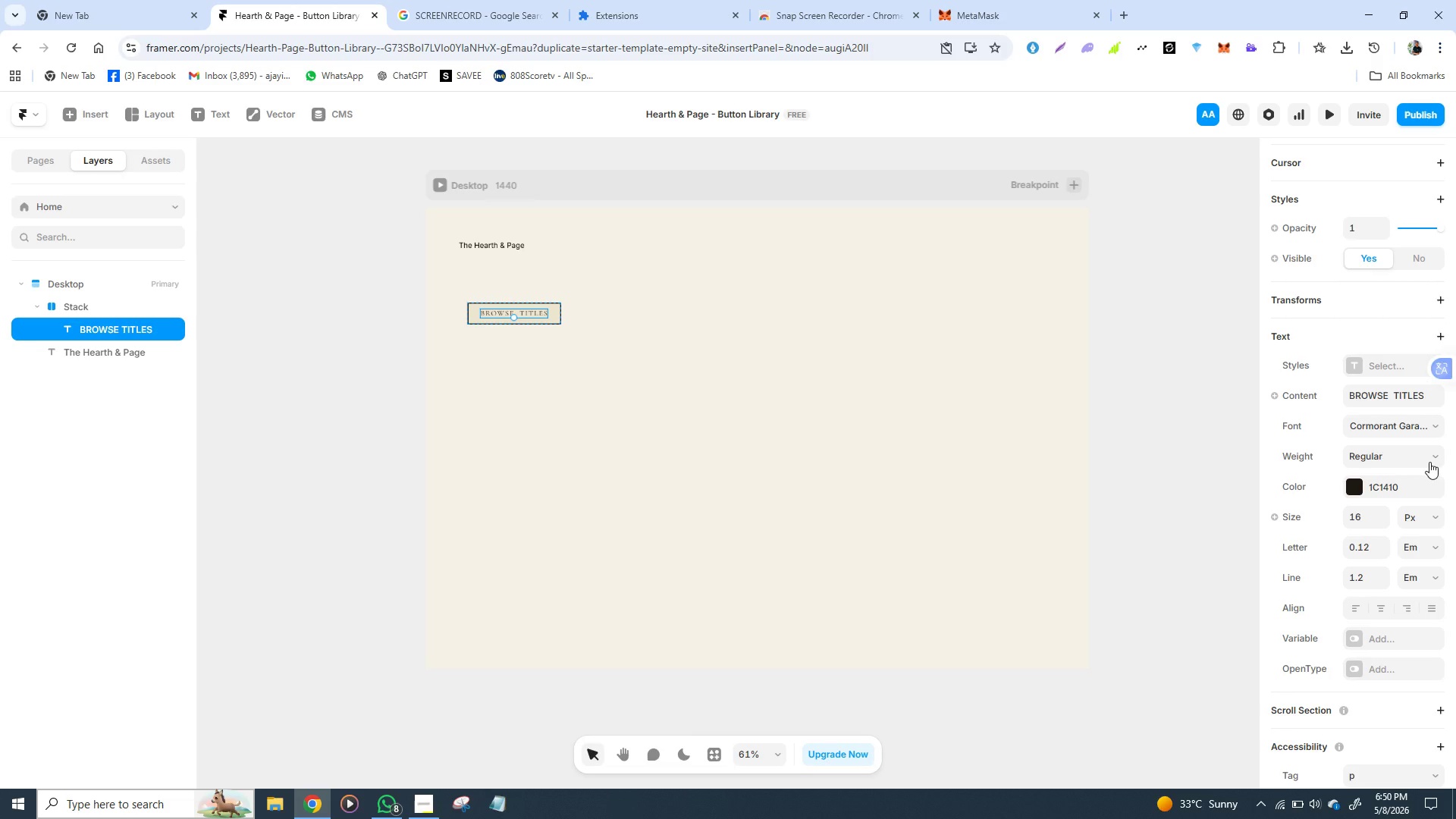 
left_click([1366, 513])
 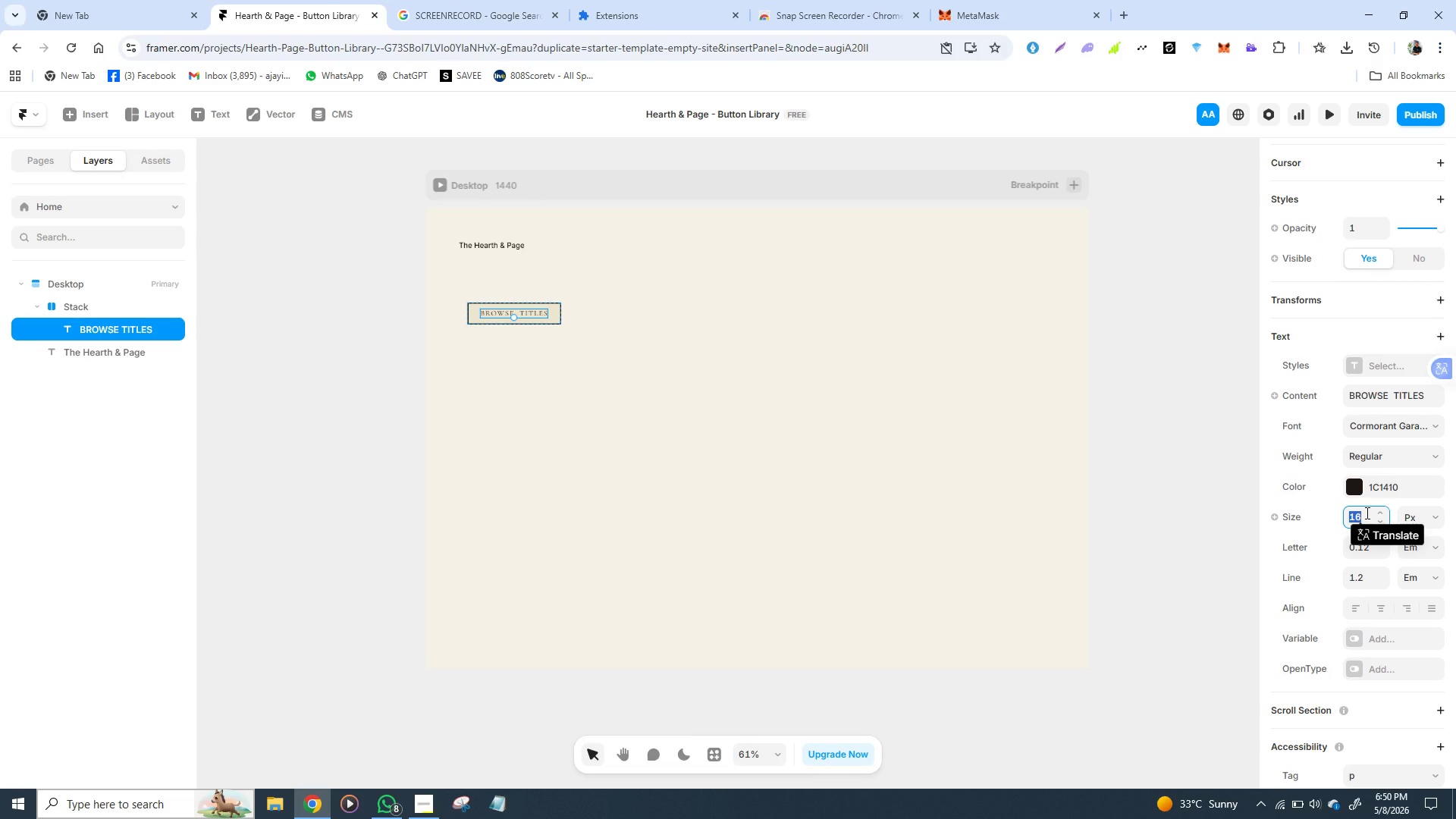 
type(14)
 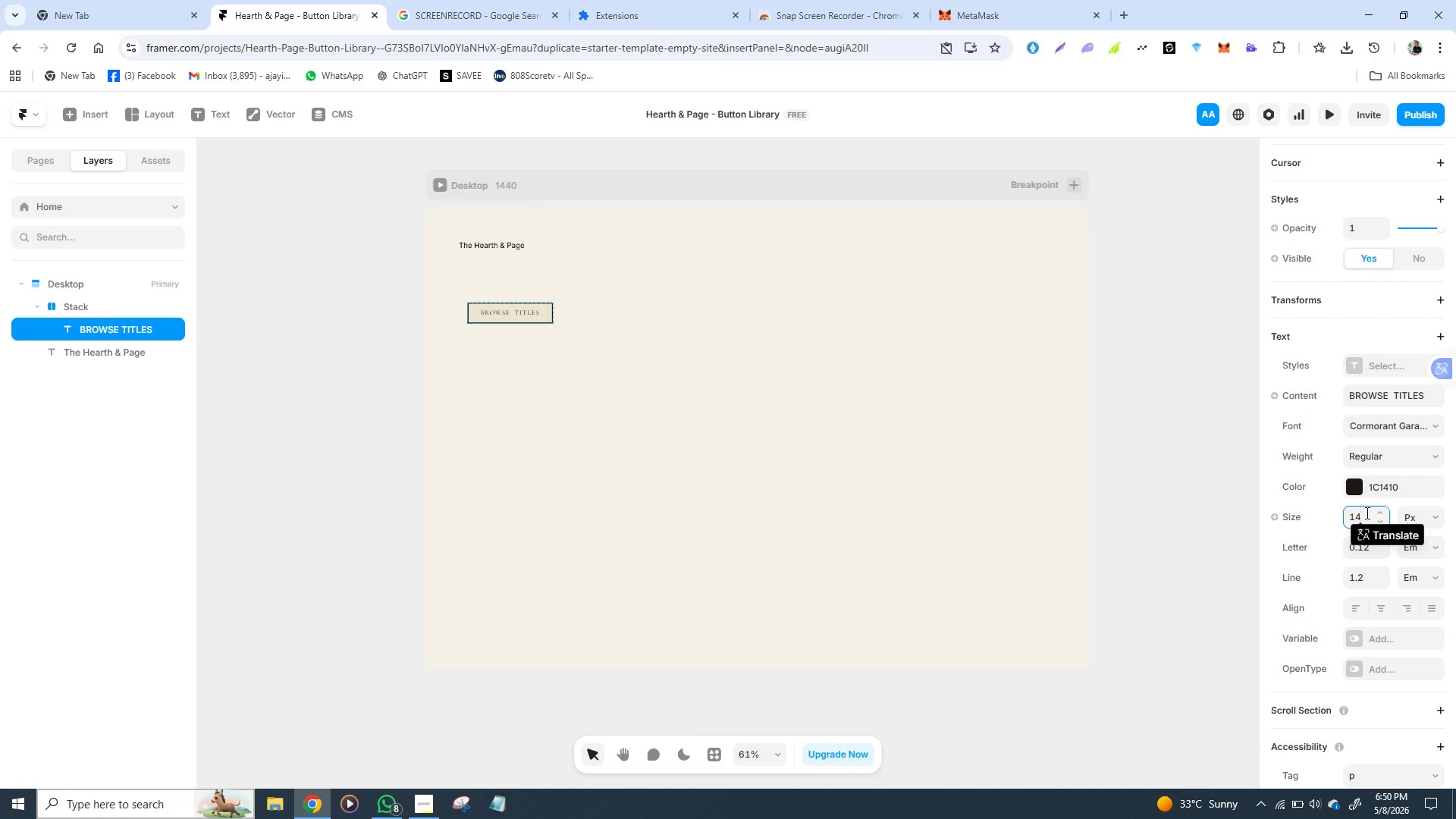 
key(Enter)
 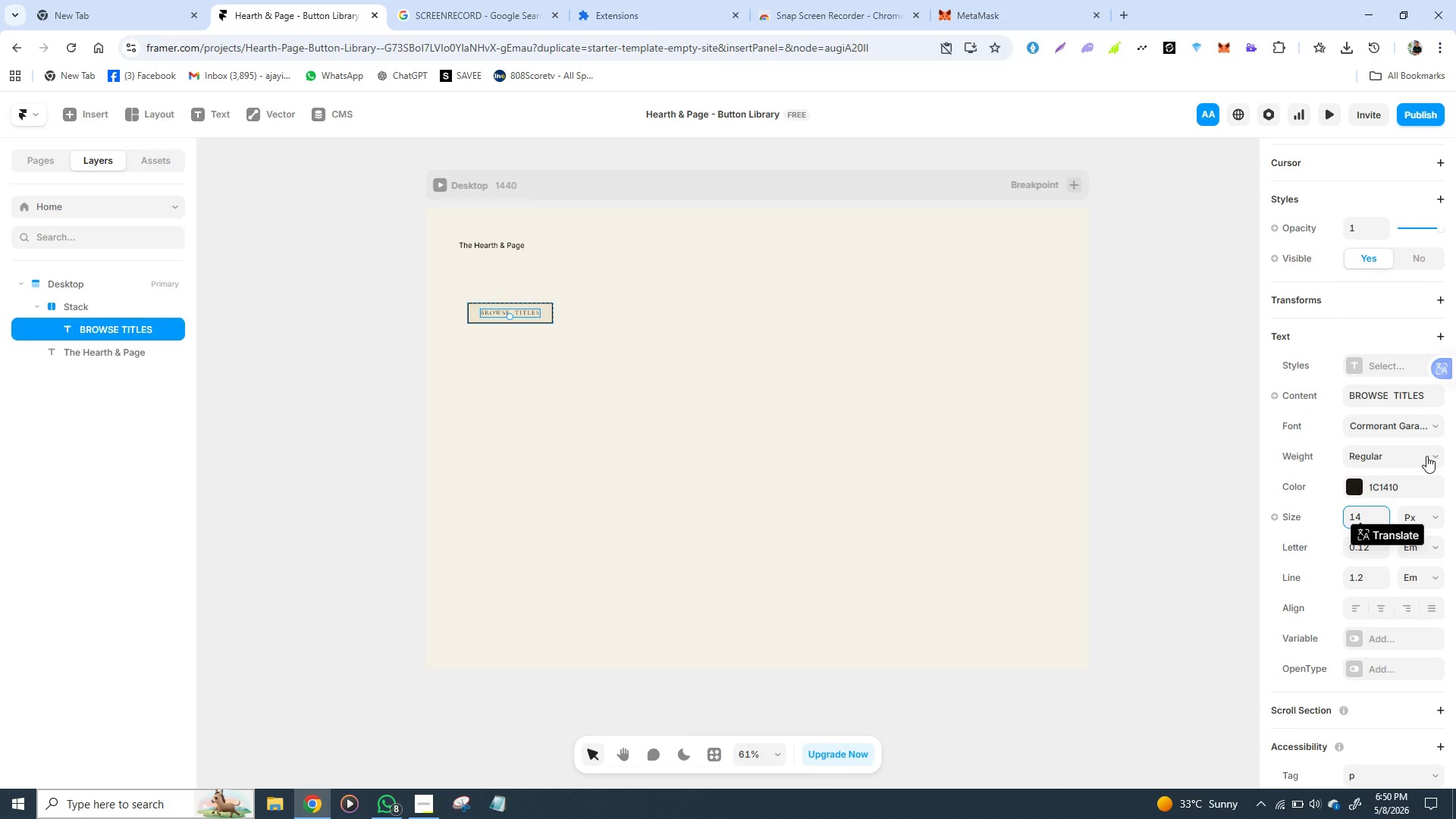 
wait(6.01)
 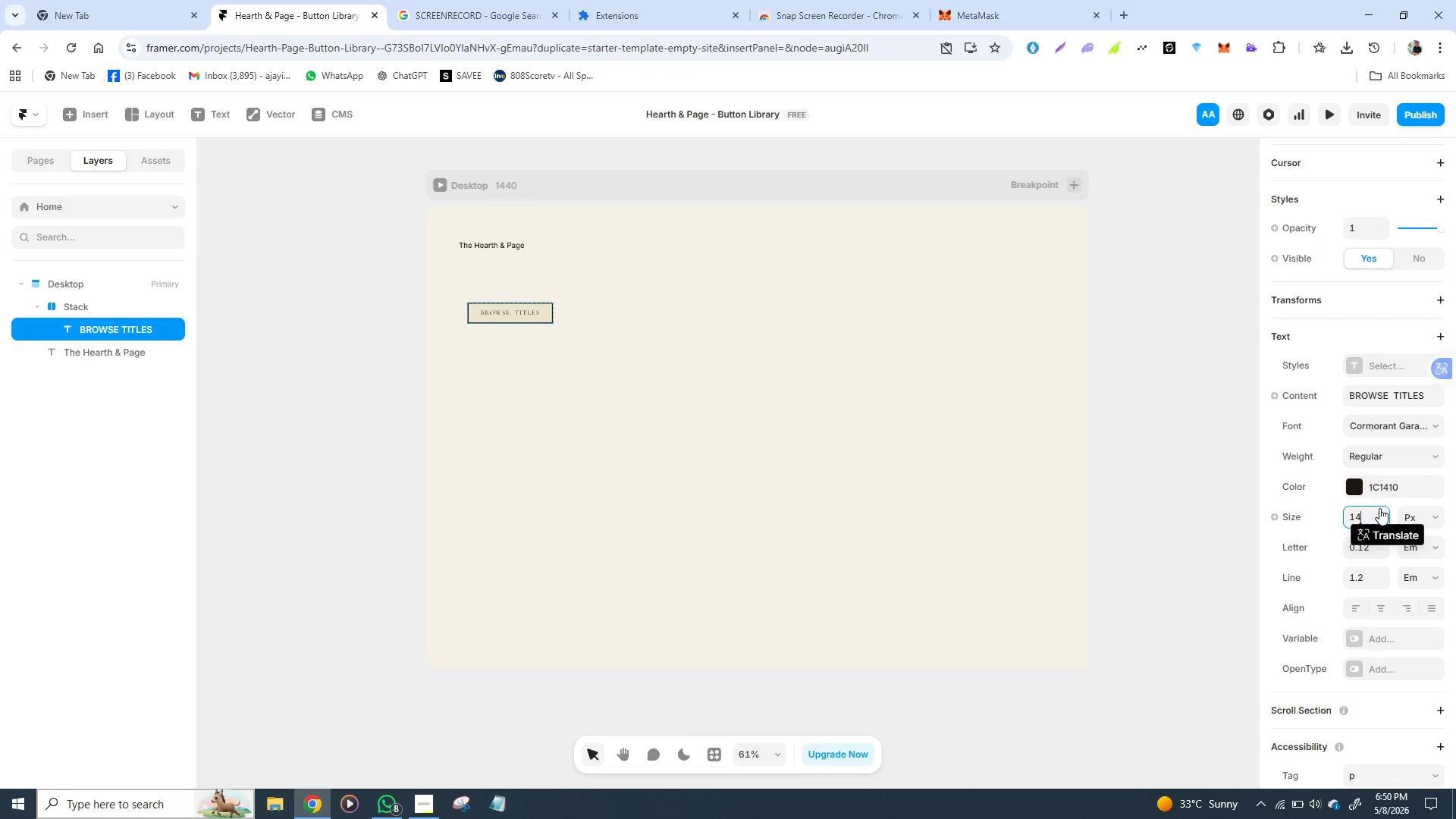 
left_click([1426, 456])
 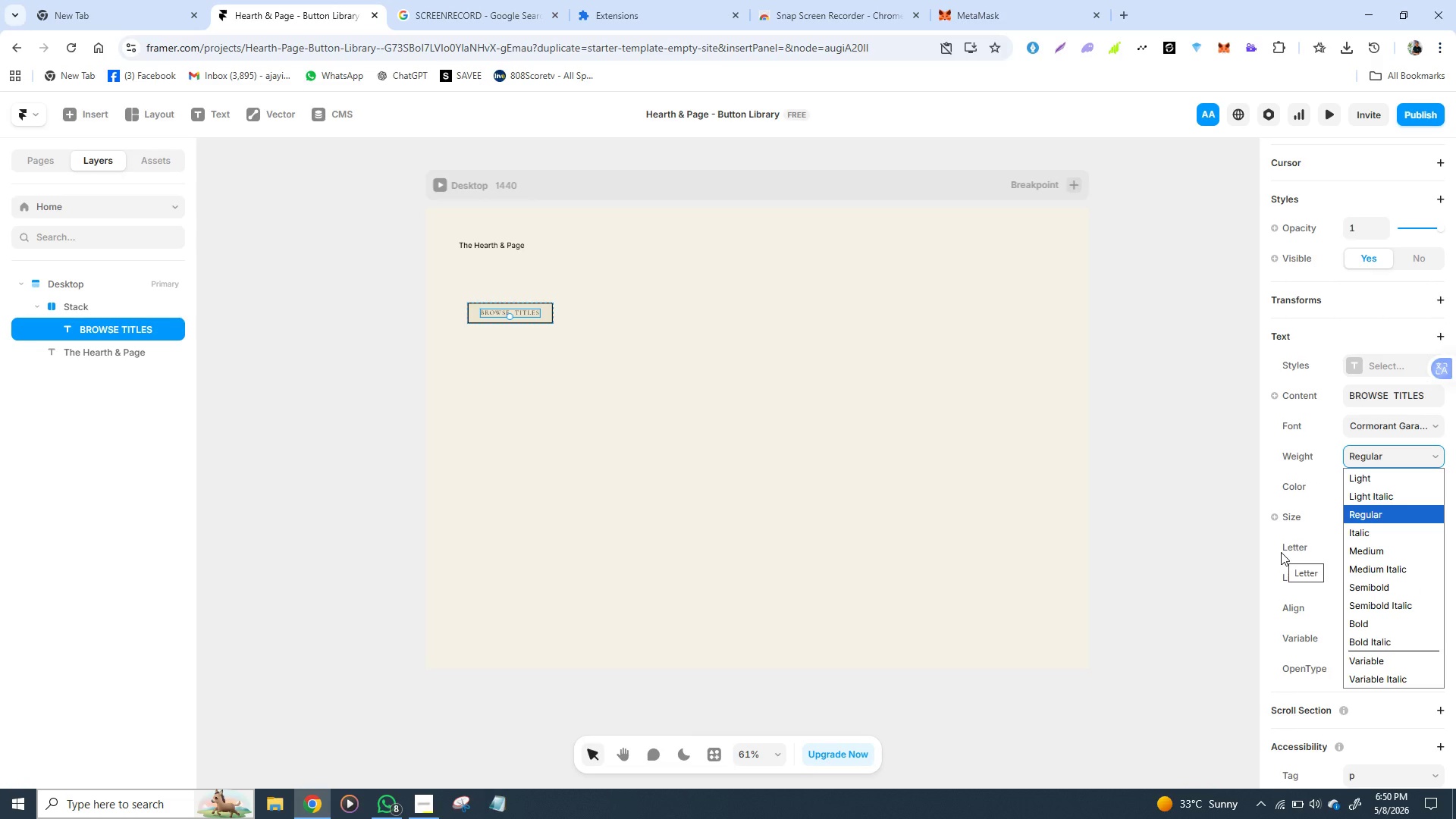 
wait(9.3)
 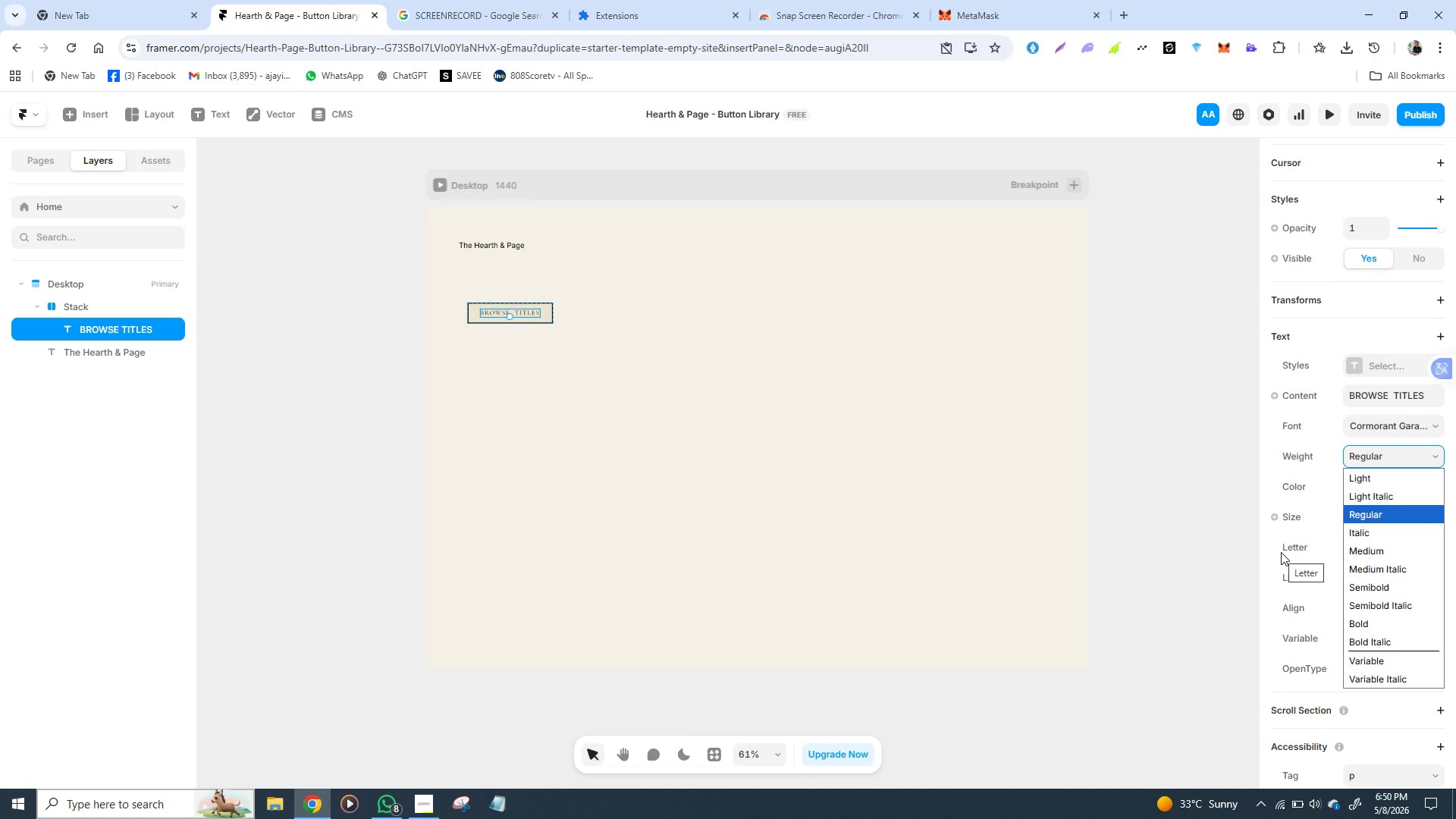 
left_click([1321, 582])
 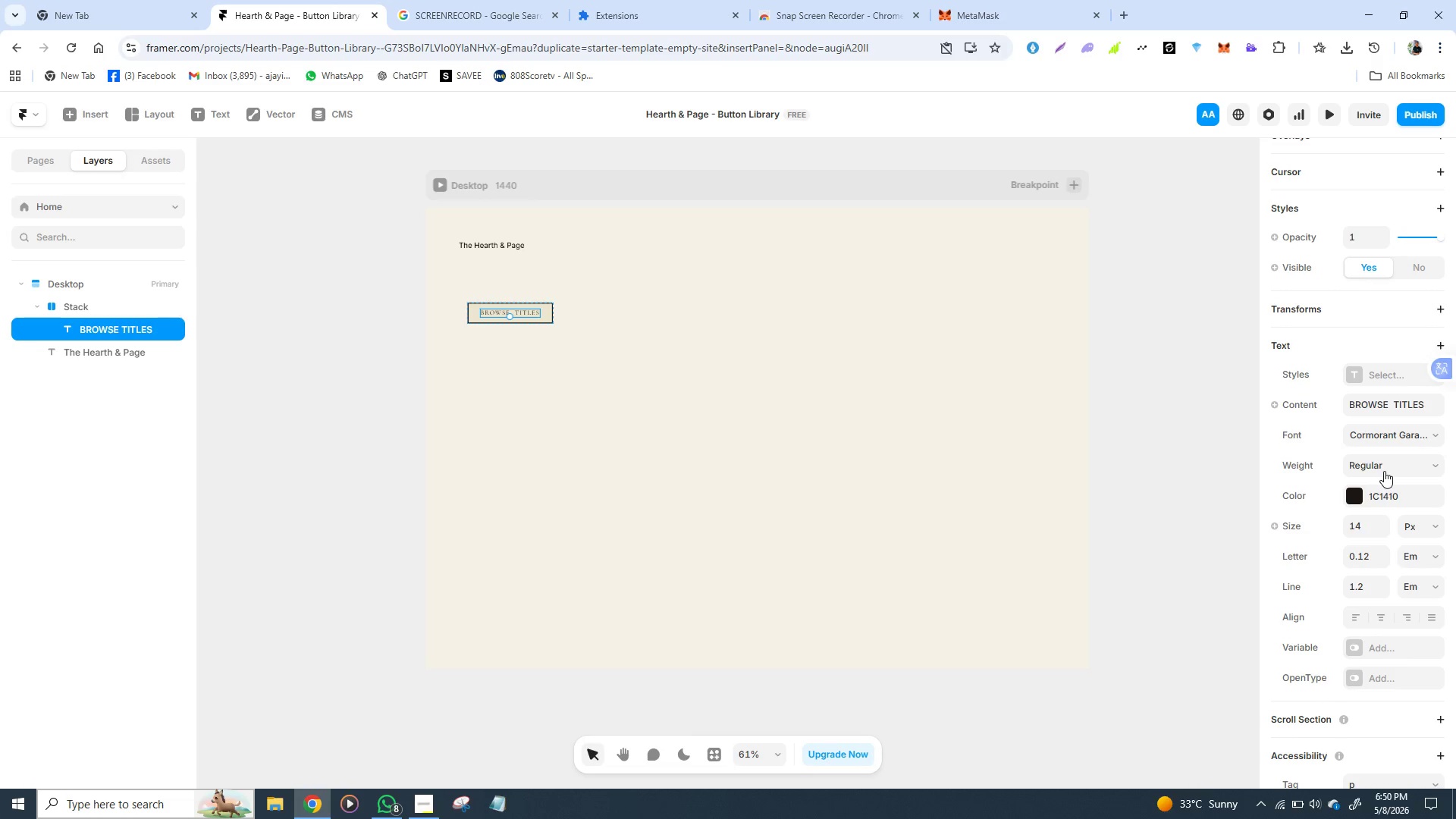 
wait(9.28)
 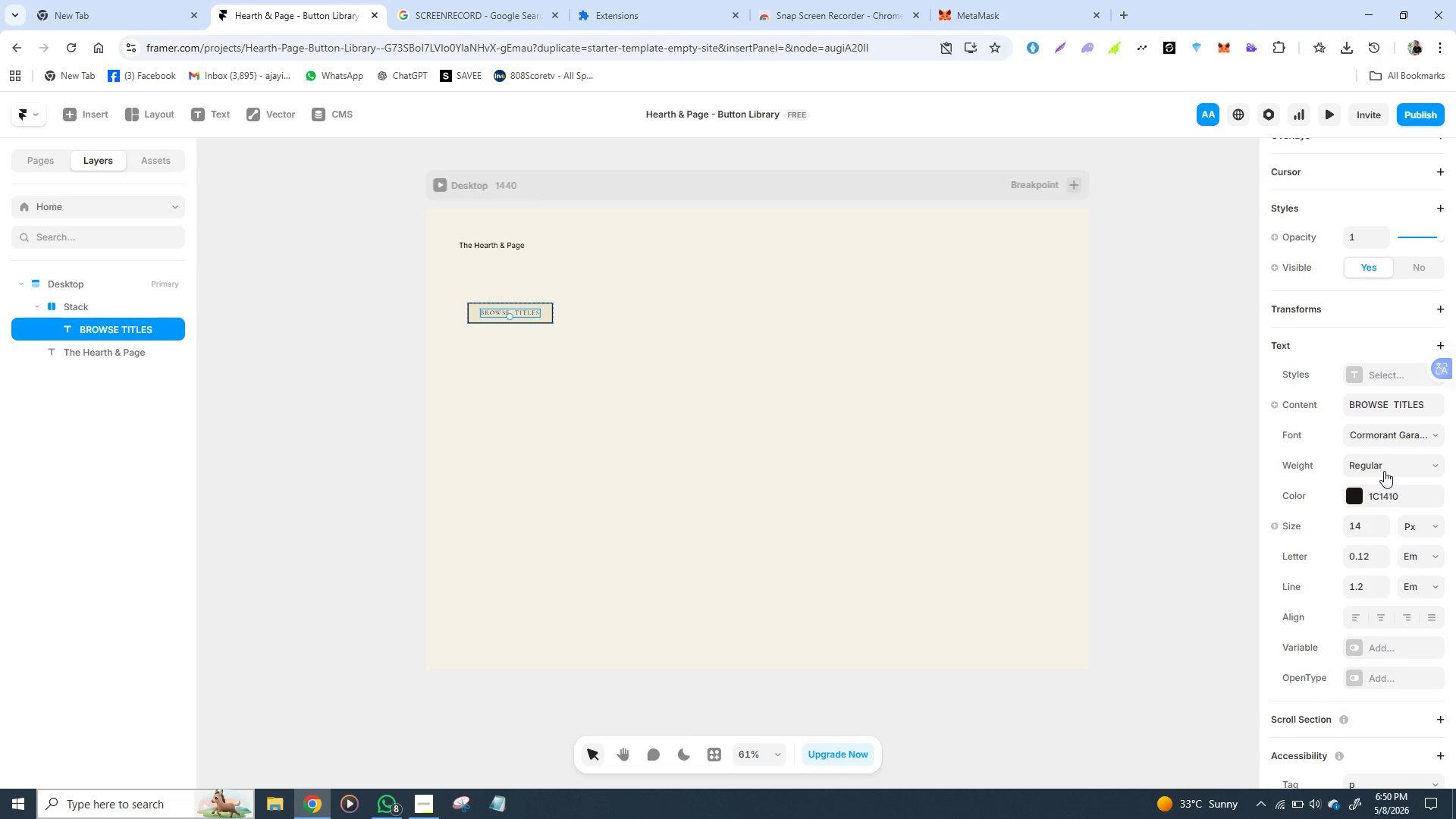 
left_click([1393, 466])
 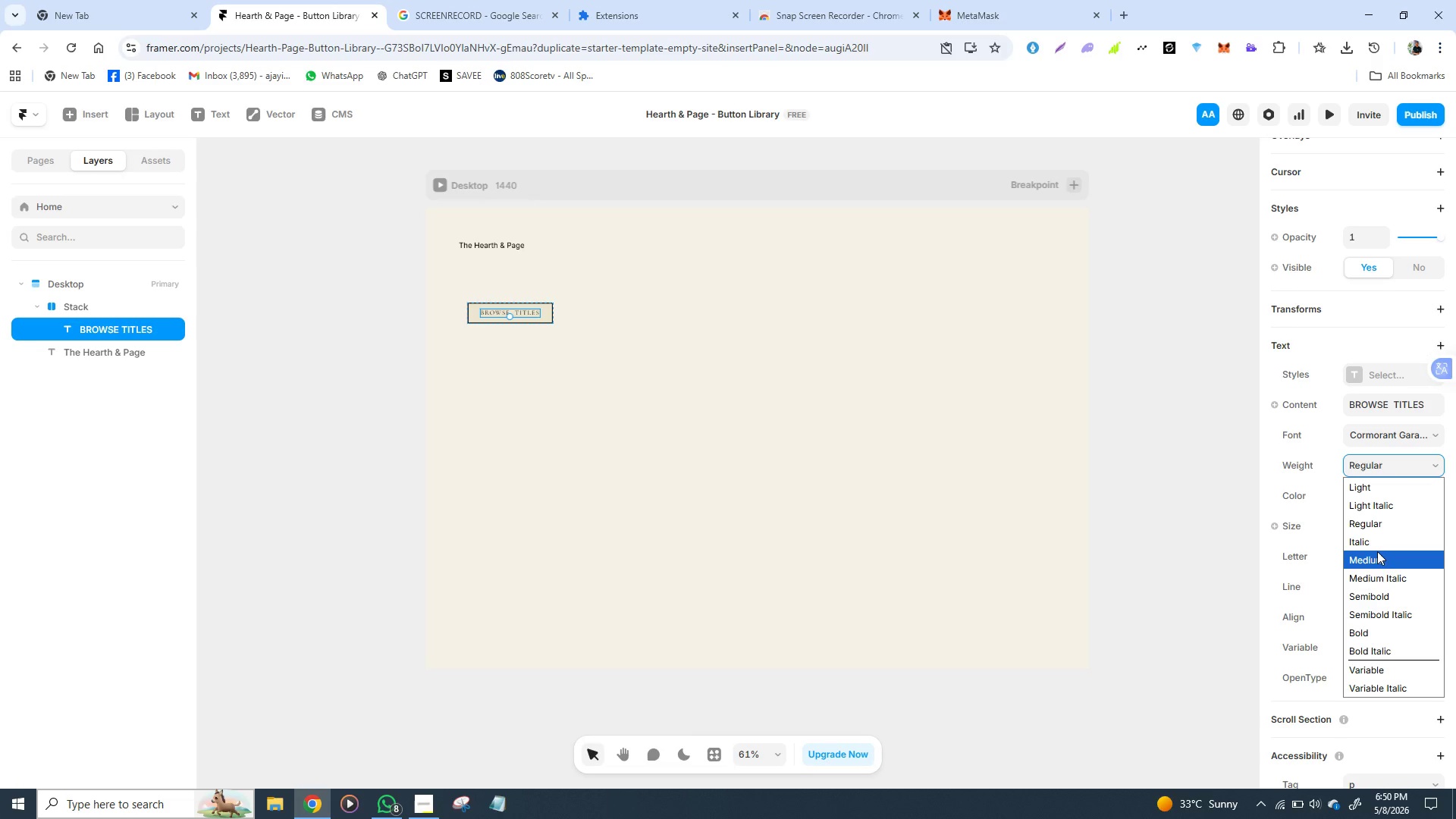 
left_click([1377, 560])
 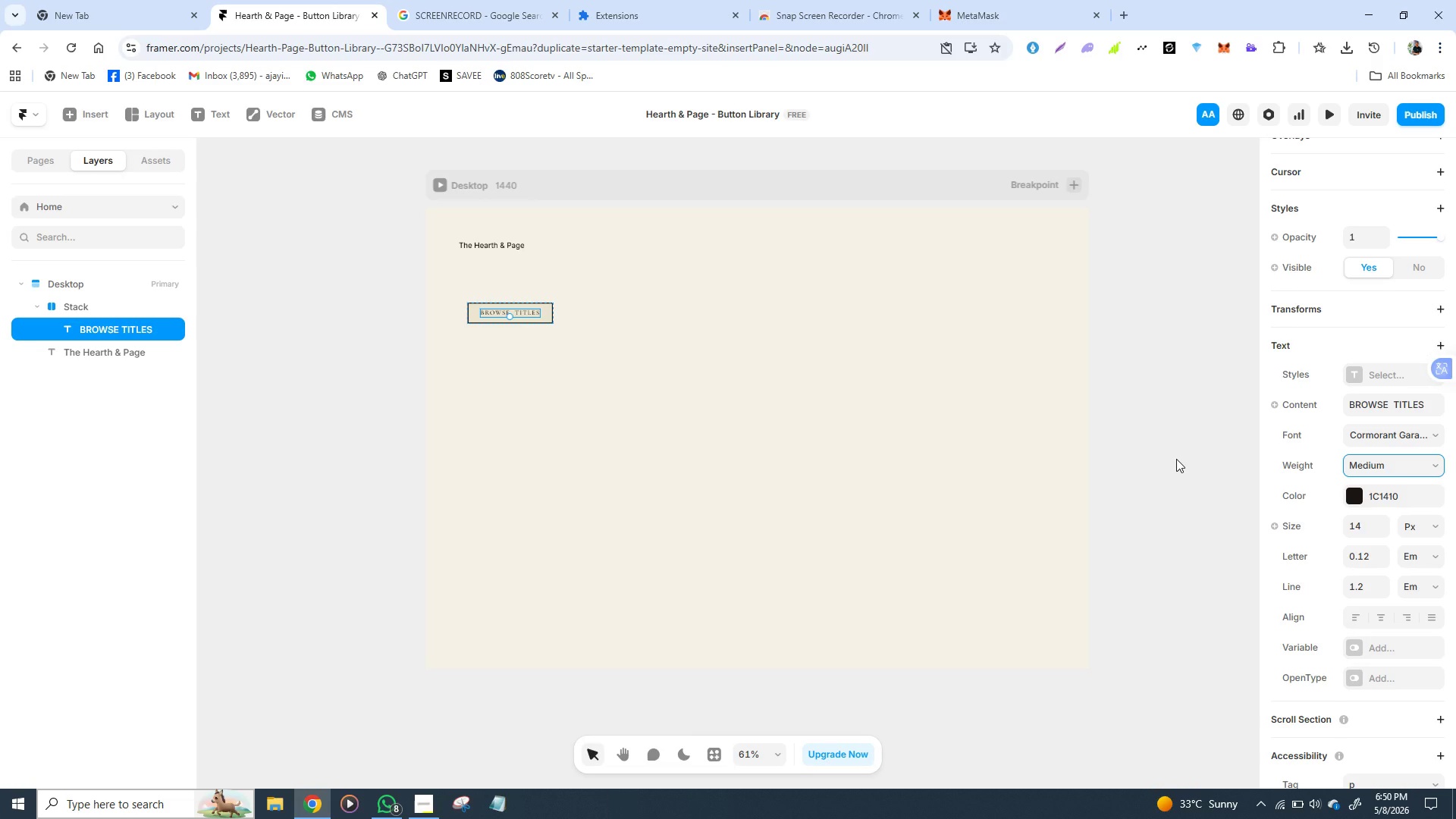 
wait(9.86)
 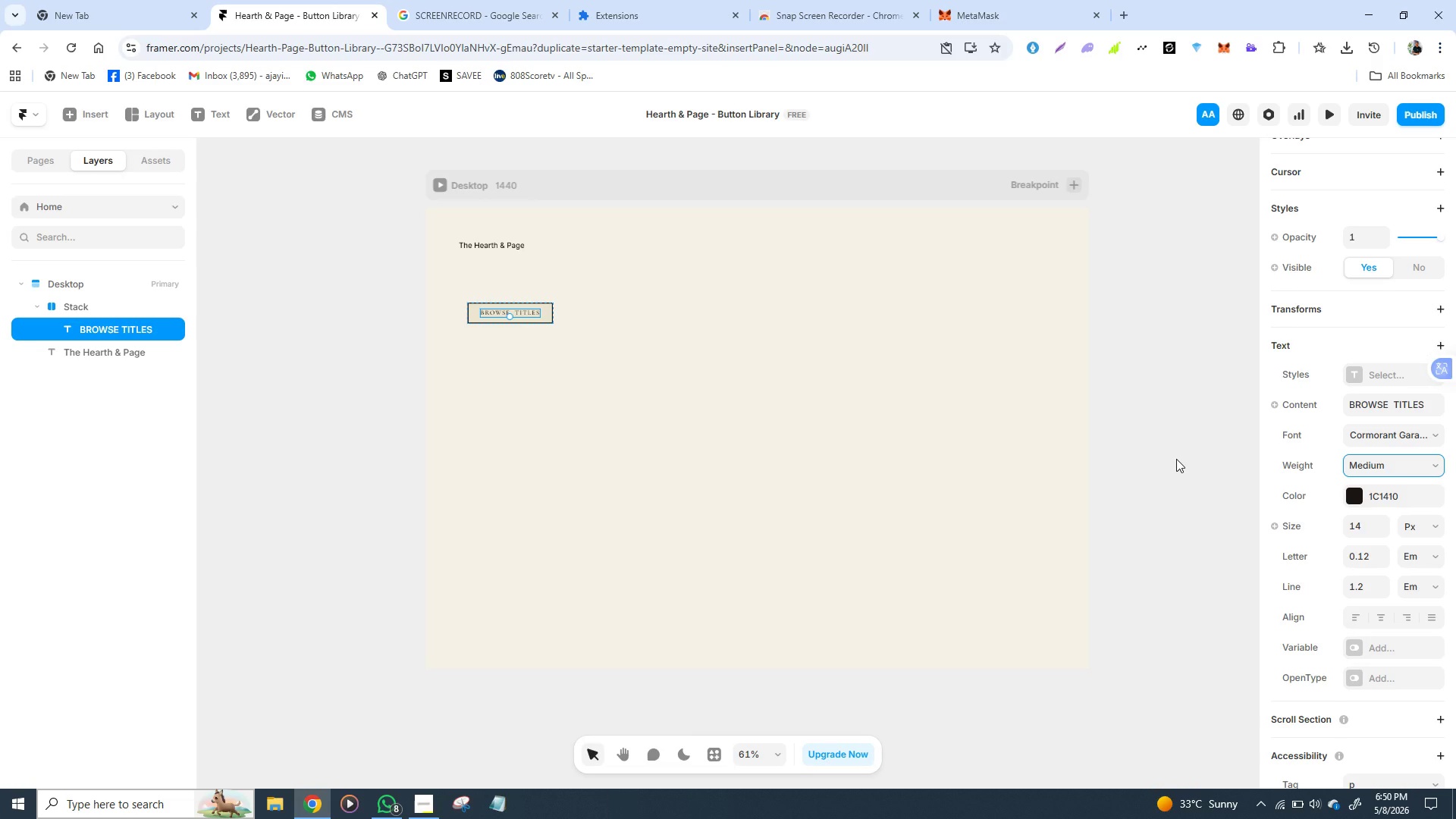 
left_click([793, 422])
 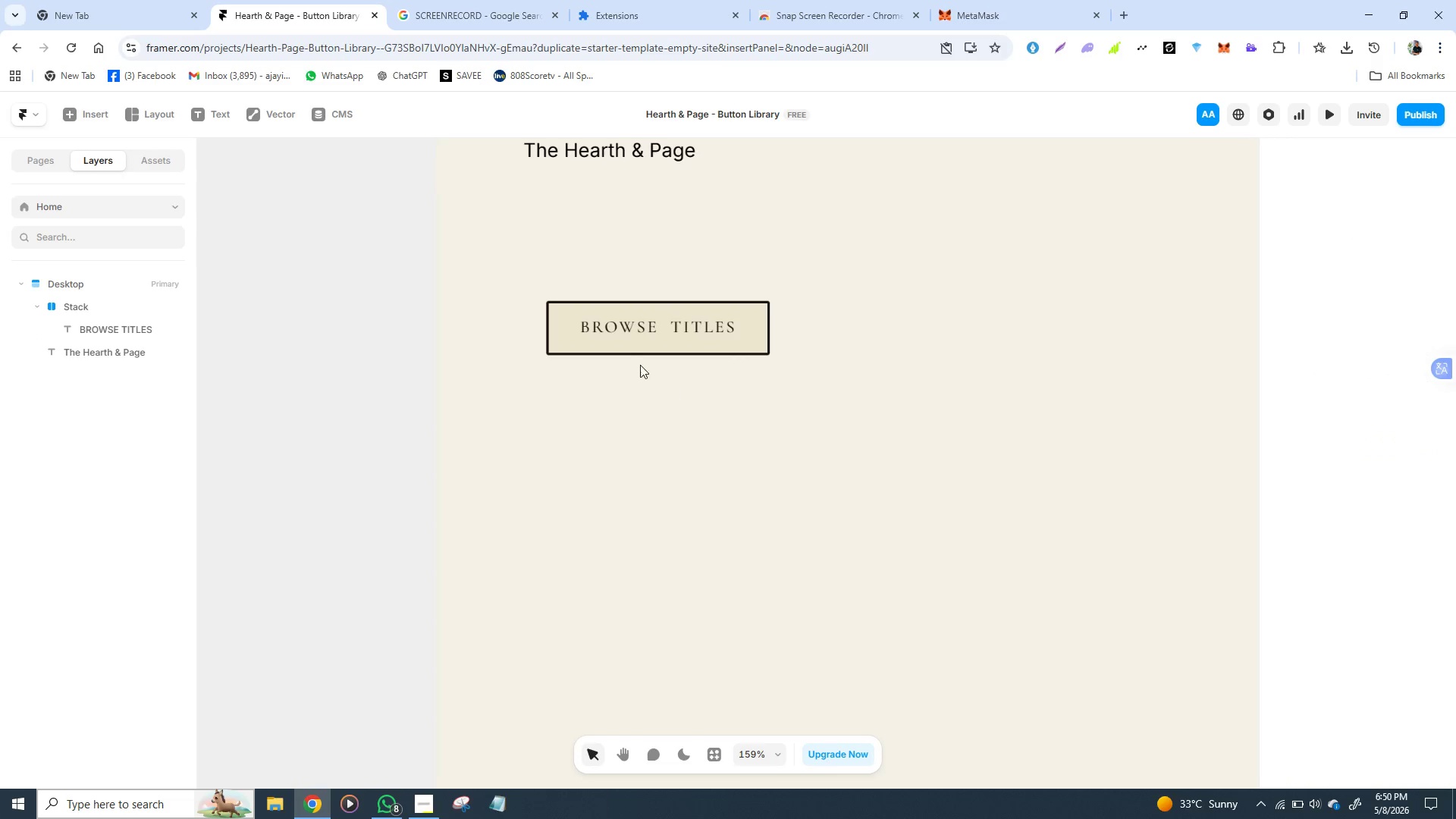 
wait(5.39)
 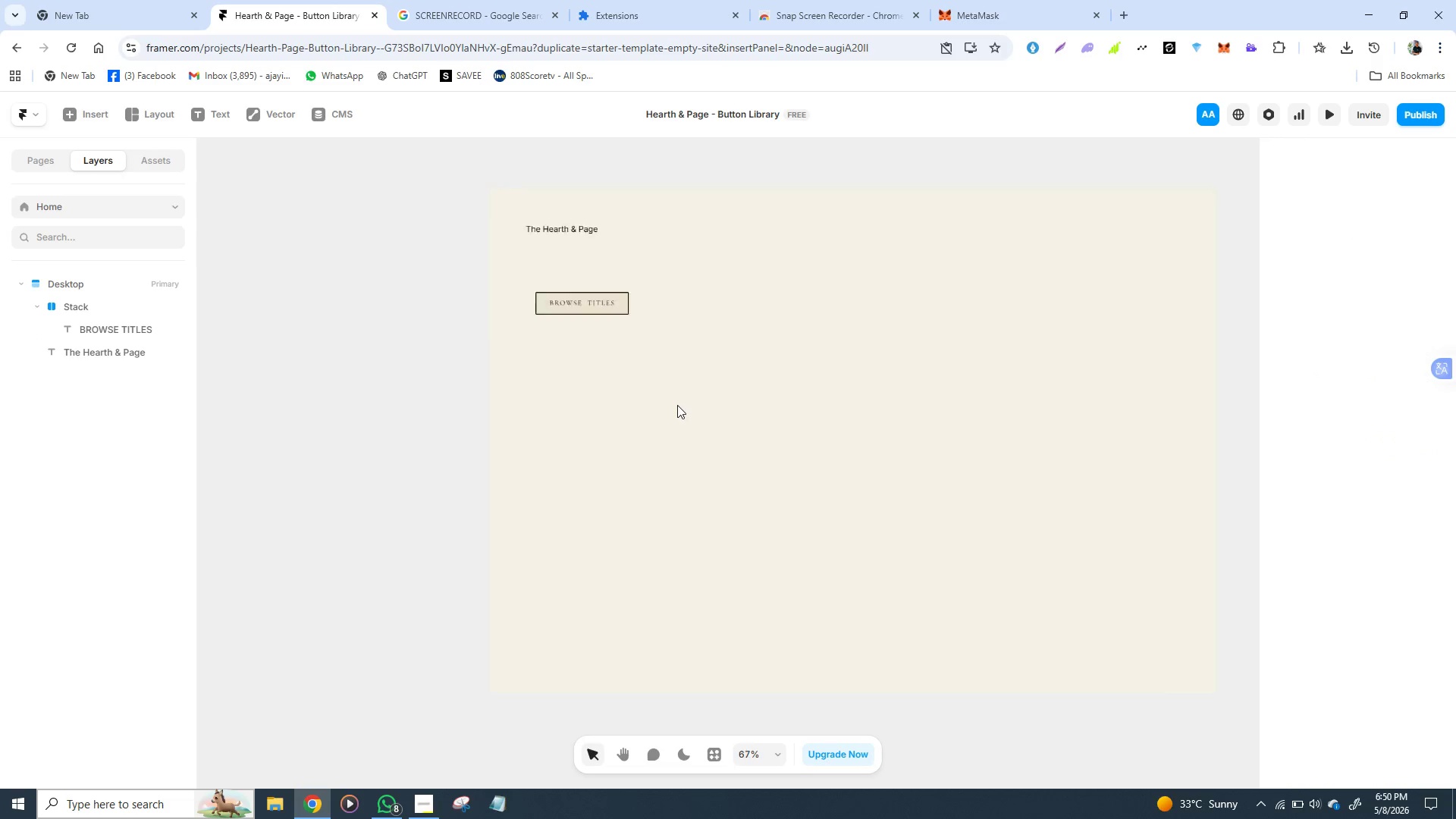 
left_click([627, 303])
 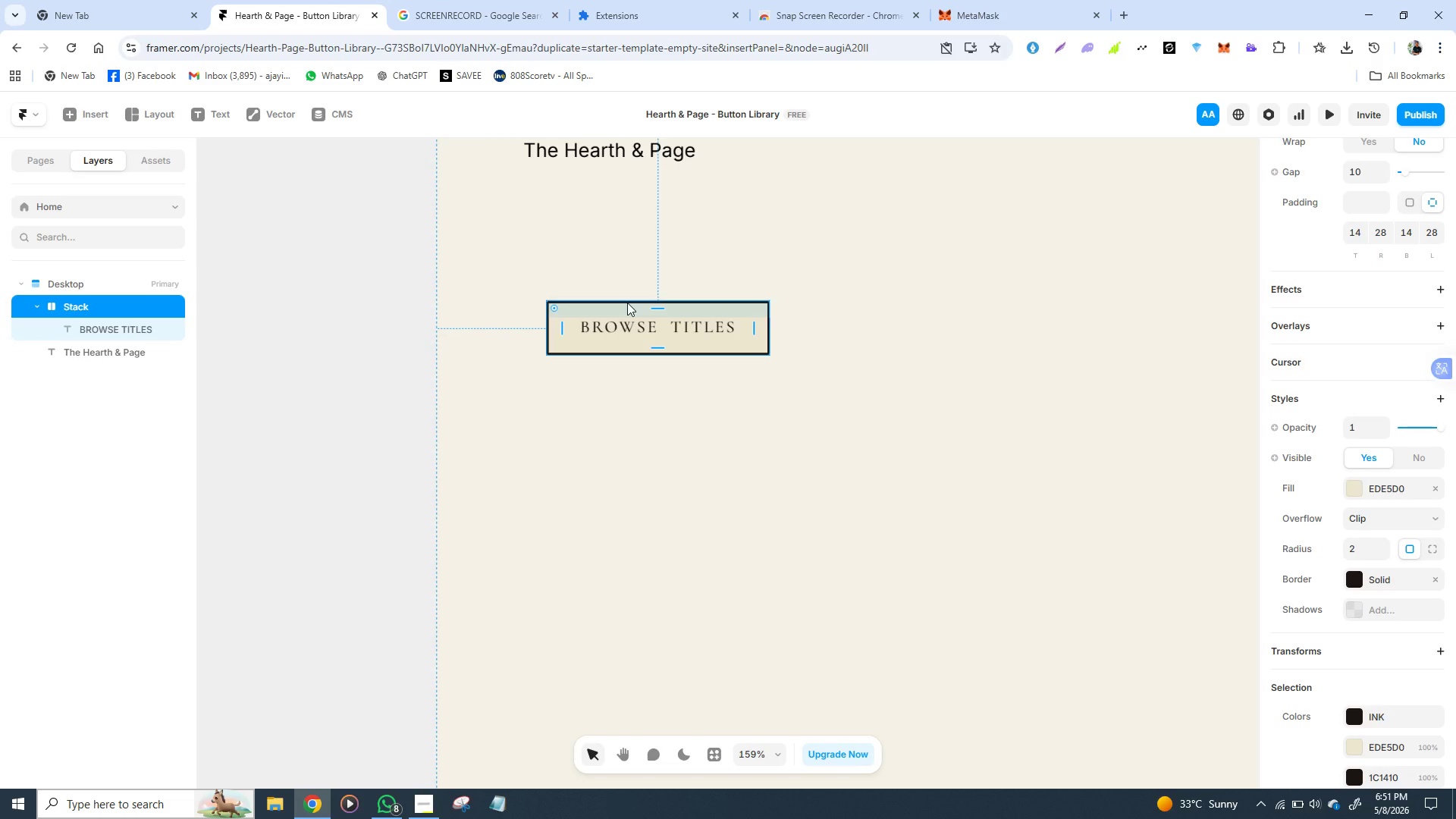 
left_click_drag(start_coordinate=[627, 303], to_coordinate=[614, 312])
 